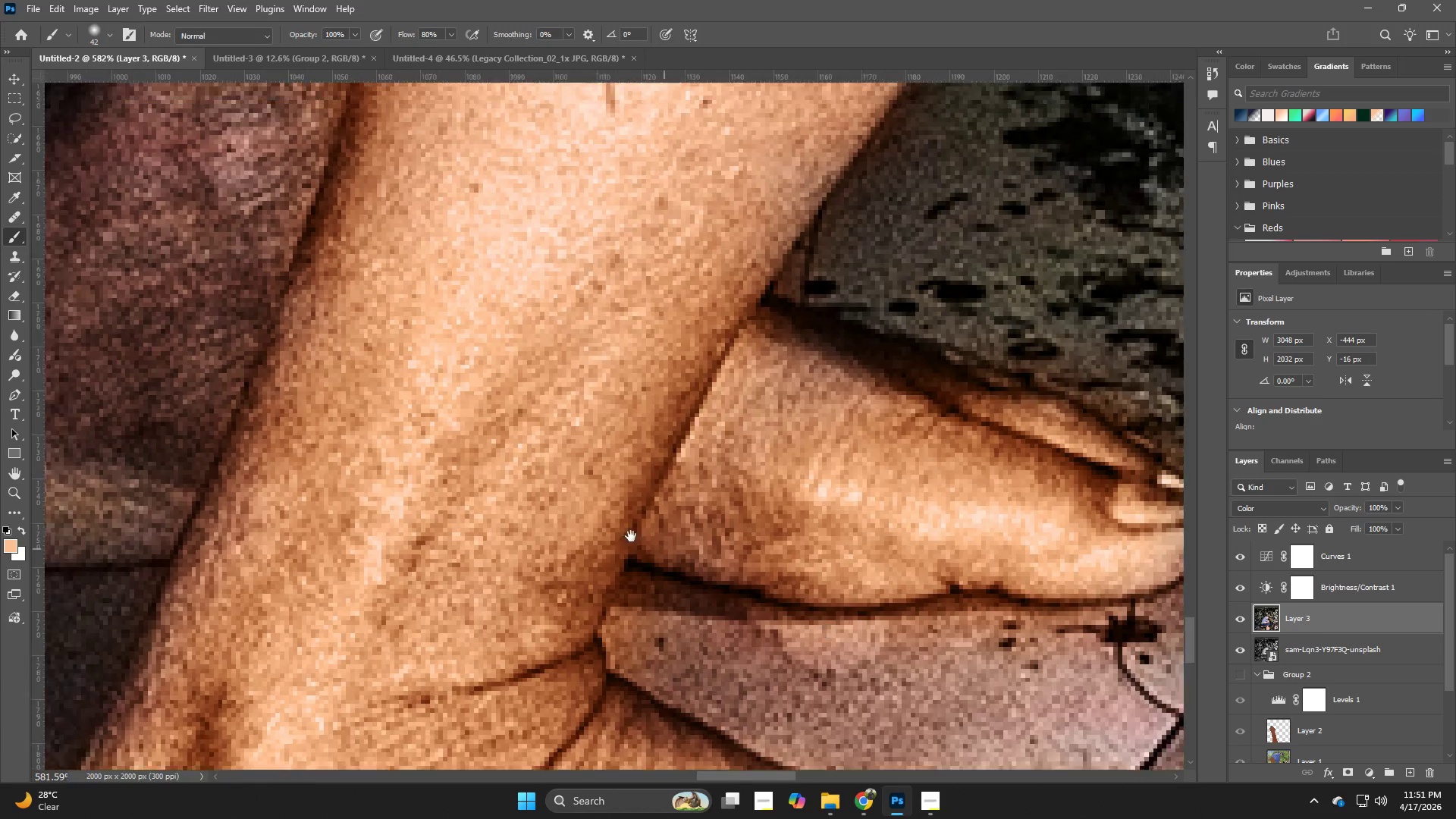 
hold_key(key=Space, duration=0.55)
 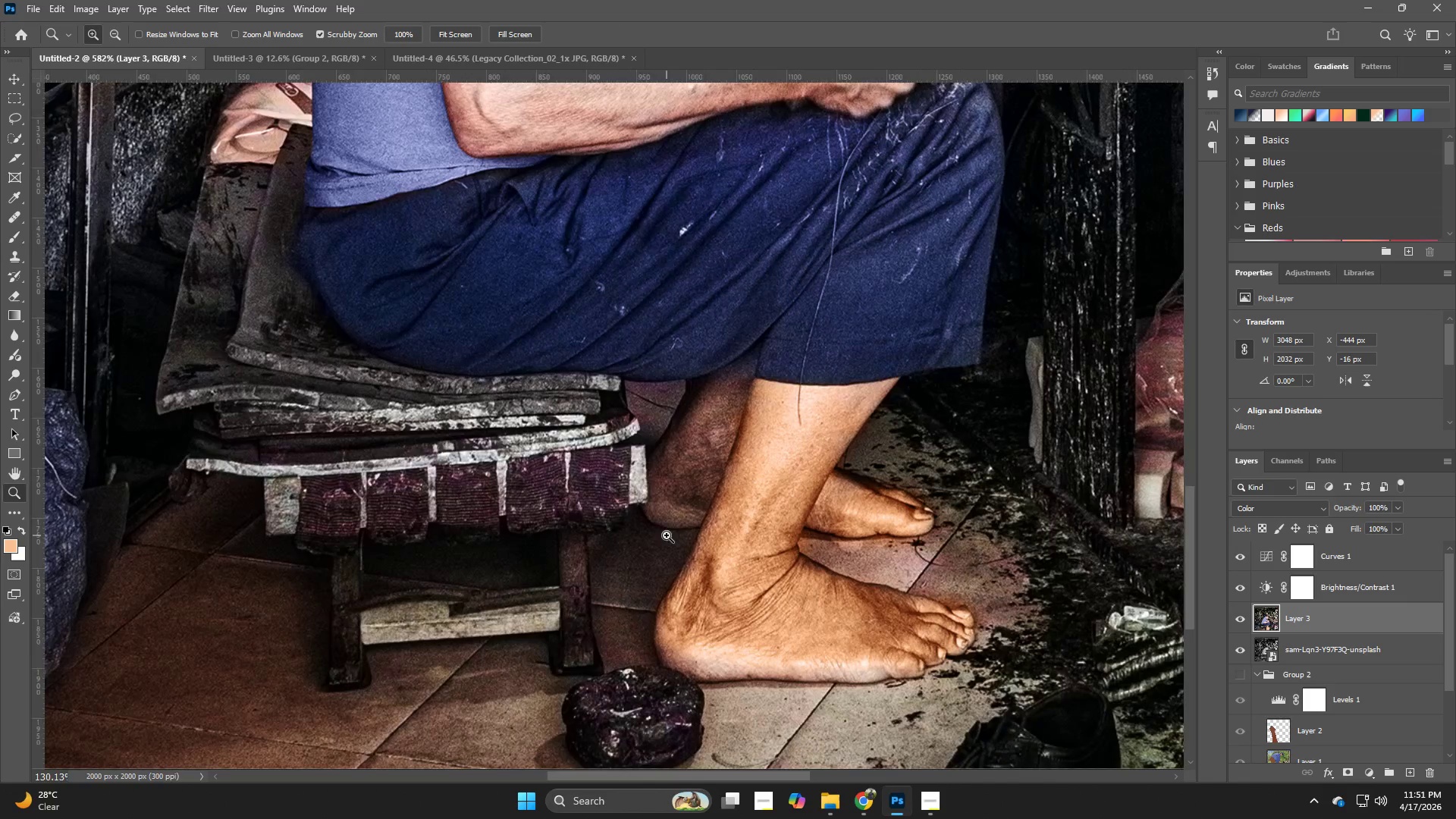 
left_click_drag(start_coordinate=[461, 477], to_coordinate=[773, 506])
 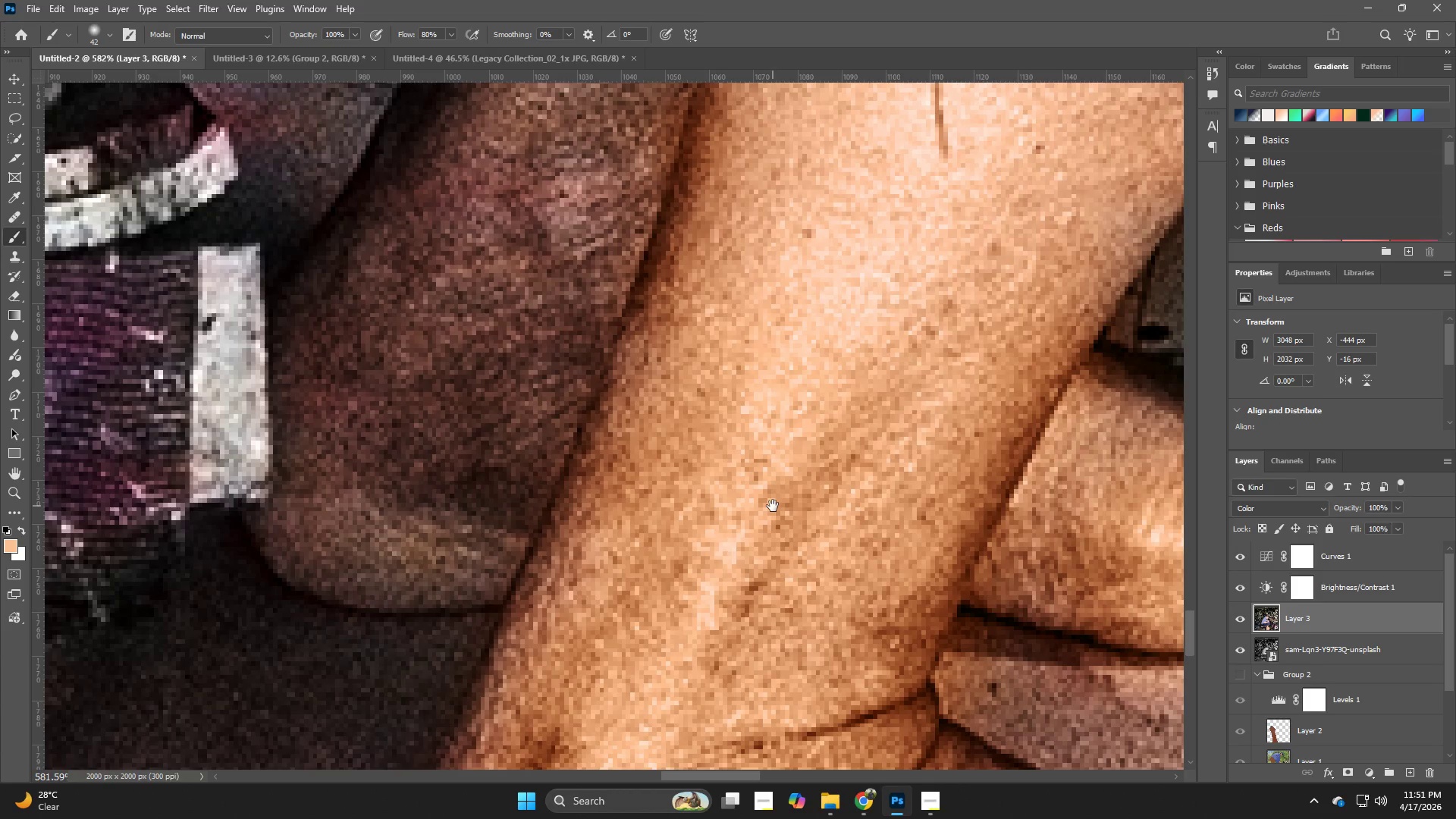 
hold_key(key=Space, duration=21.2)
 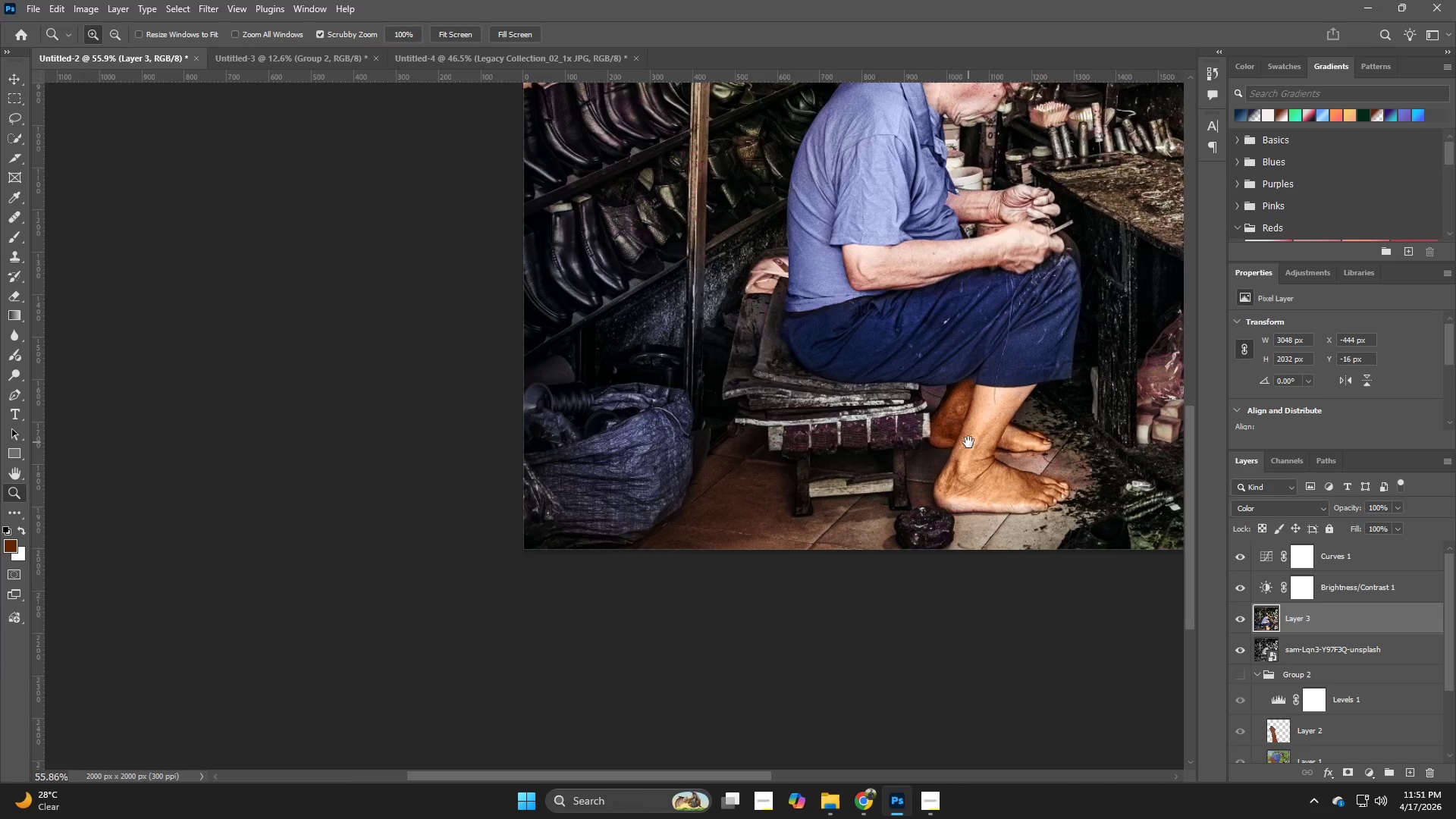 
left_click_drag(start_coordinate=[758, 504], to_coordinate=[667, 535])
 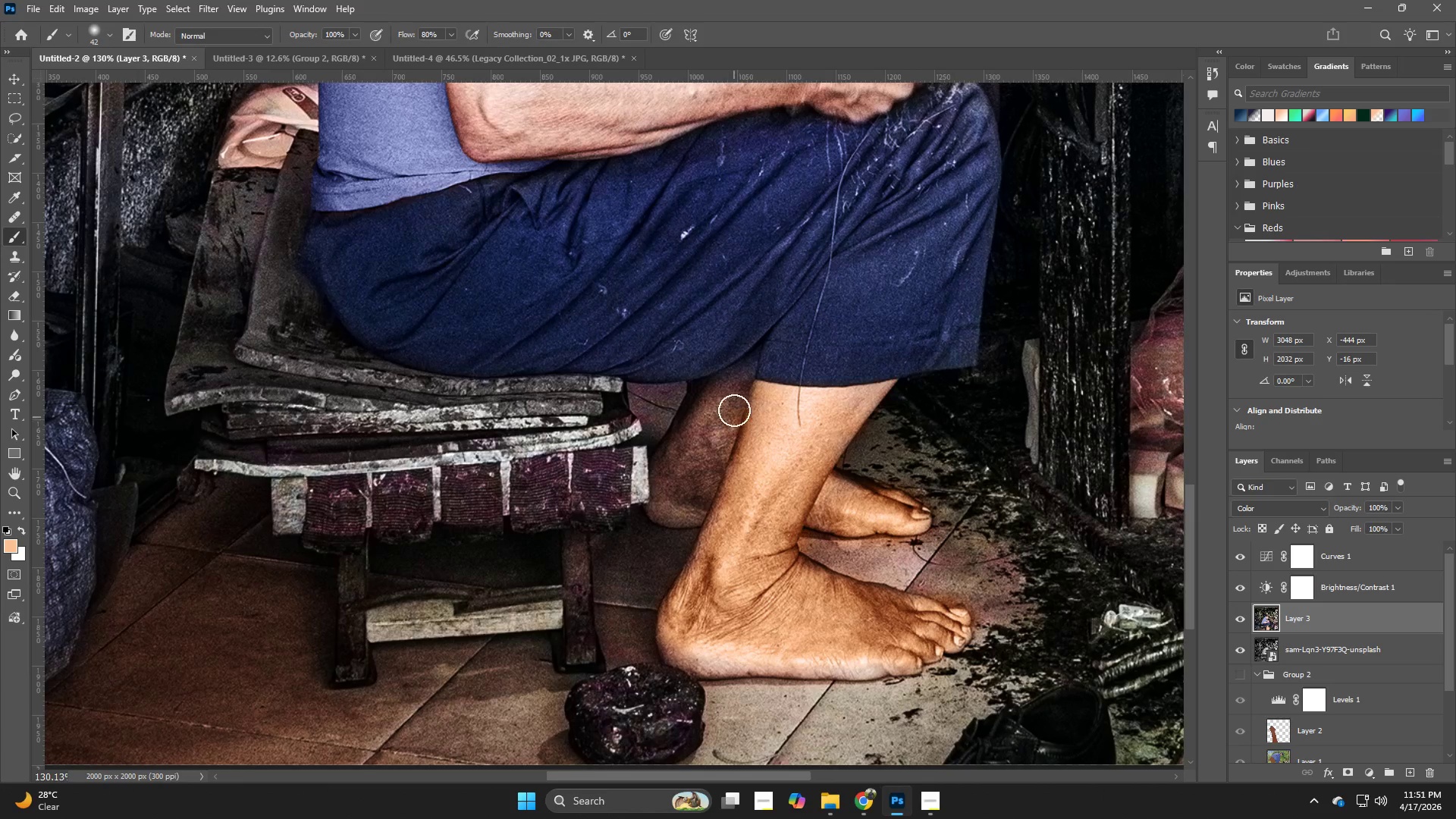 
left_click_drag(start_coordinate=[738, 394], to_coordinate=[676, 509])
 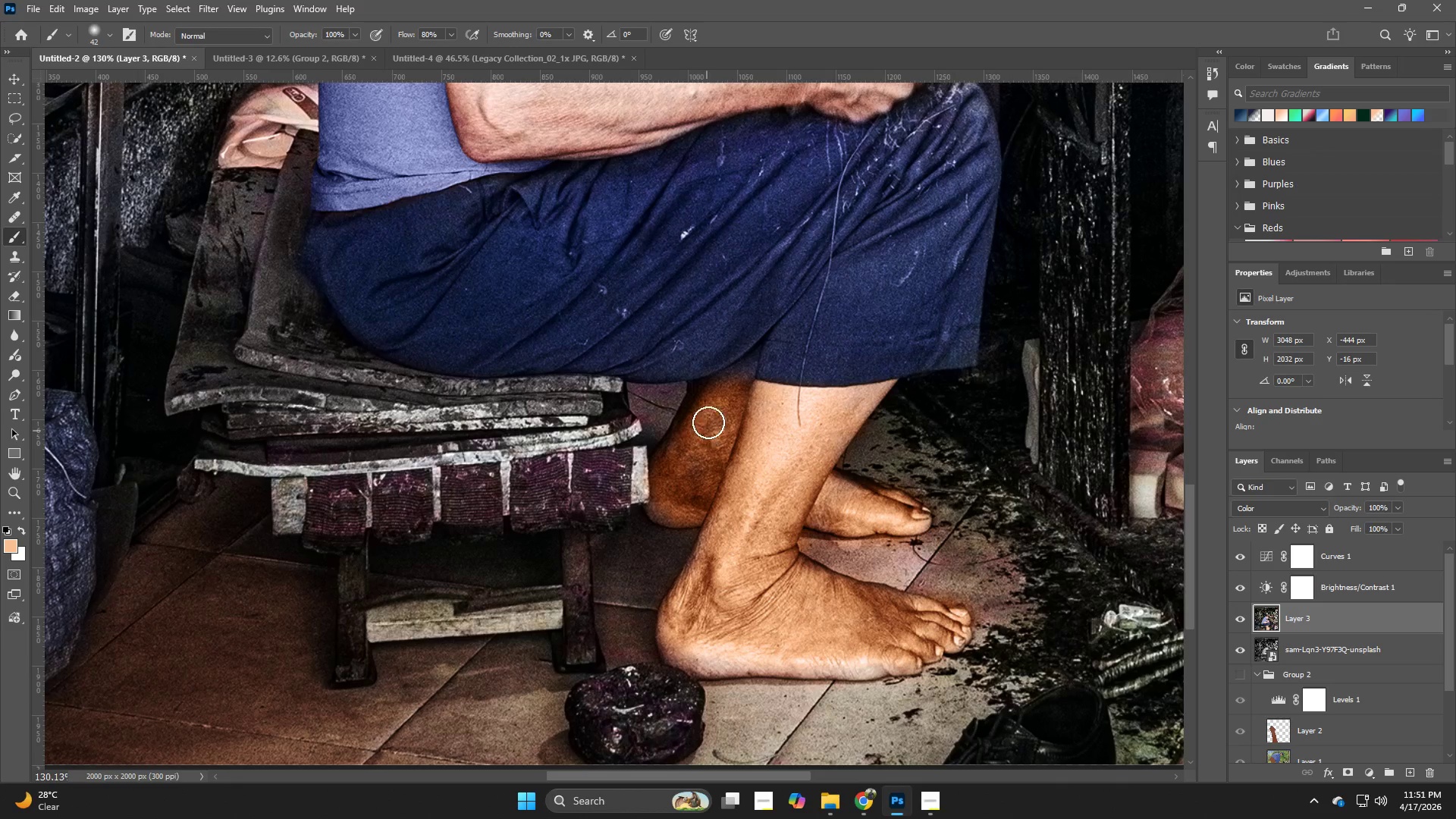 
left_click_drag(start_coordinate=[713, 414], to_coordinate=[742, 379])
 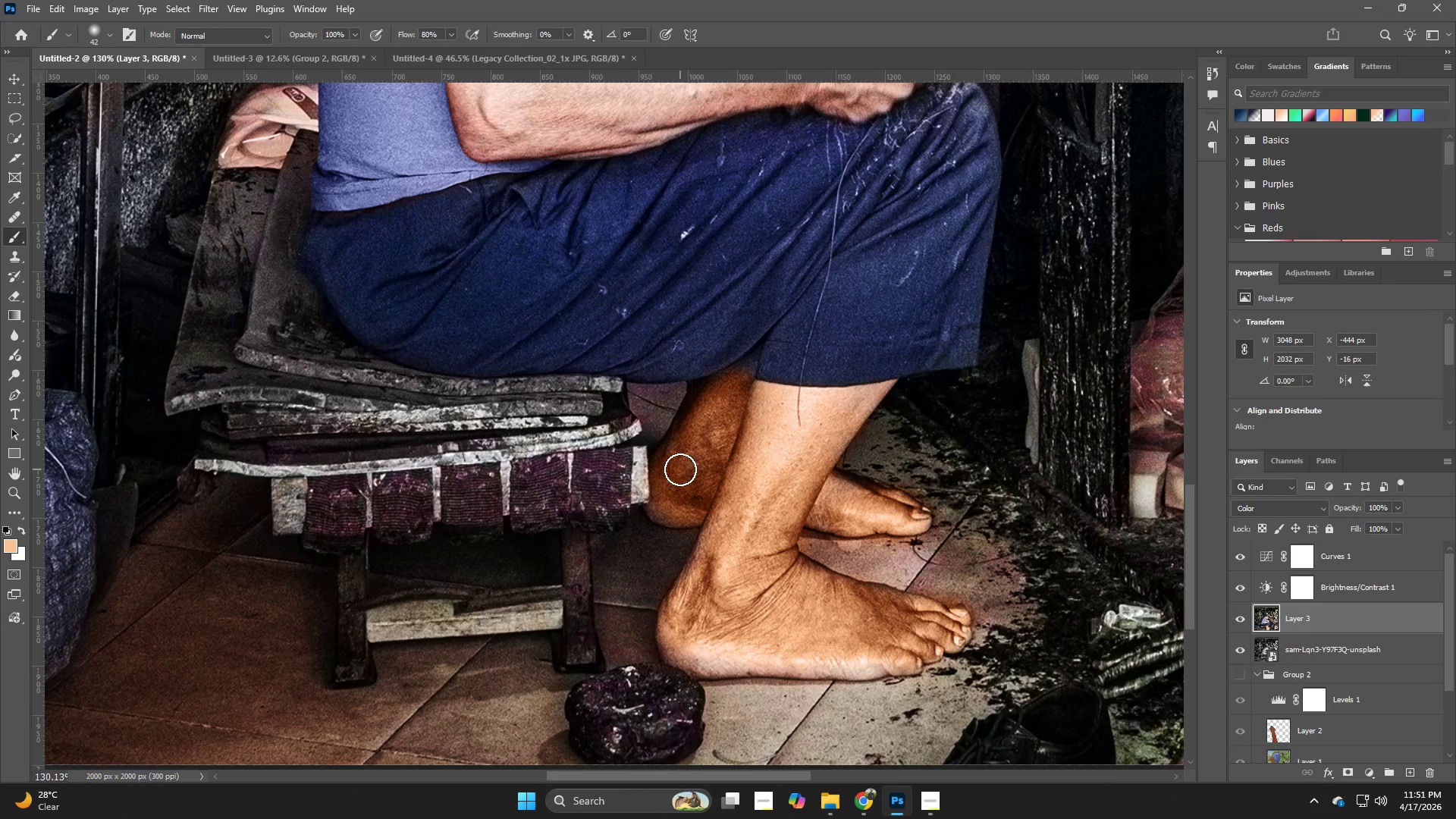 
type(zbz)
 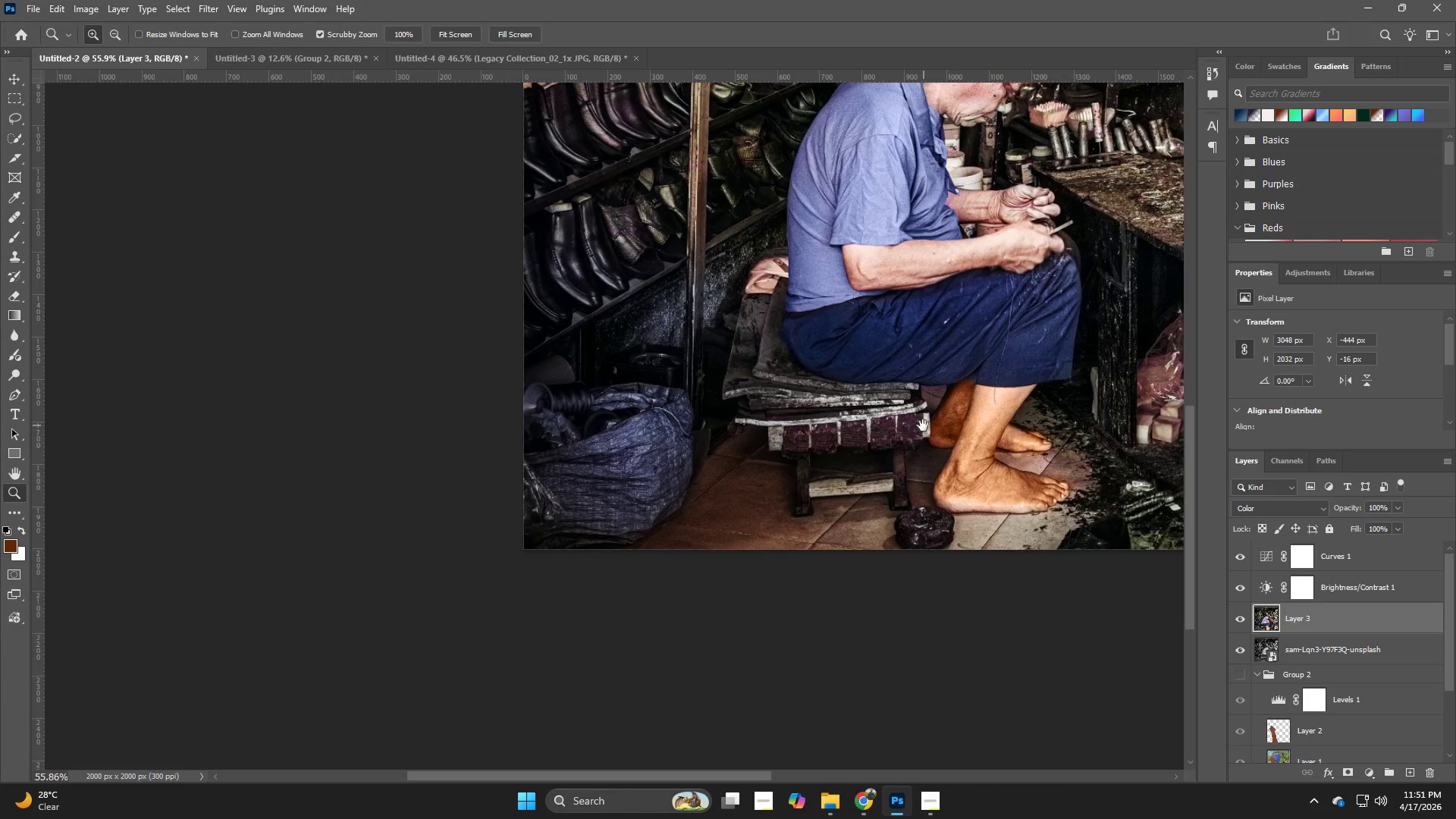 
left_click_drag(start_coordinate=[637, 526], to_coordinate=[738, 548])
 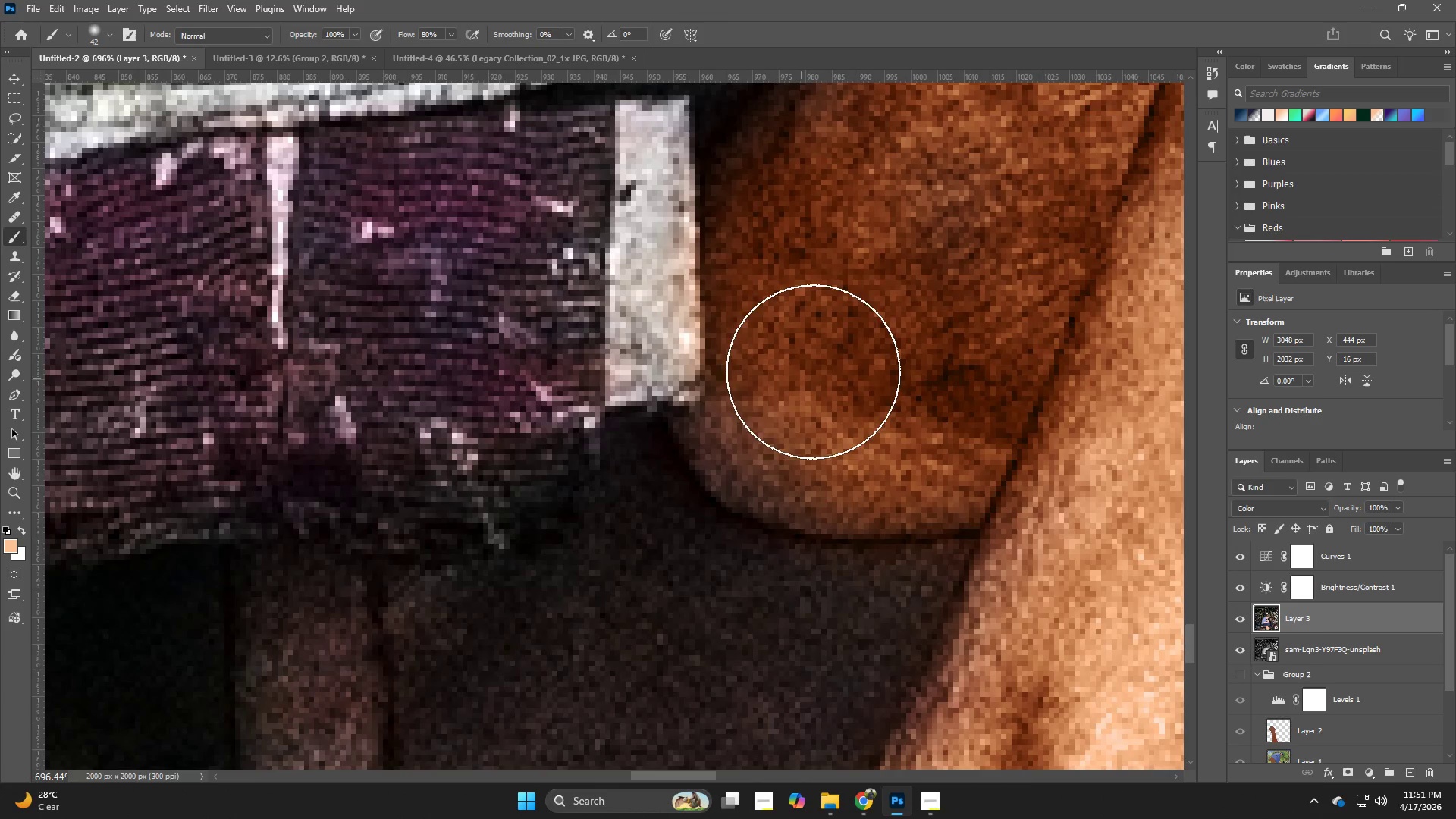 
hold_key(key=AltLeft, duration=0.41)
 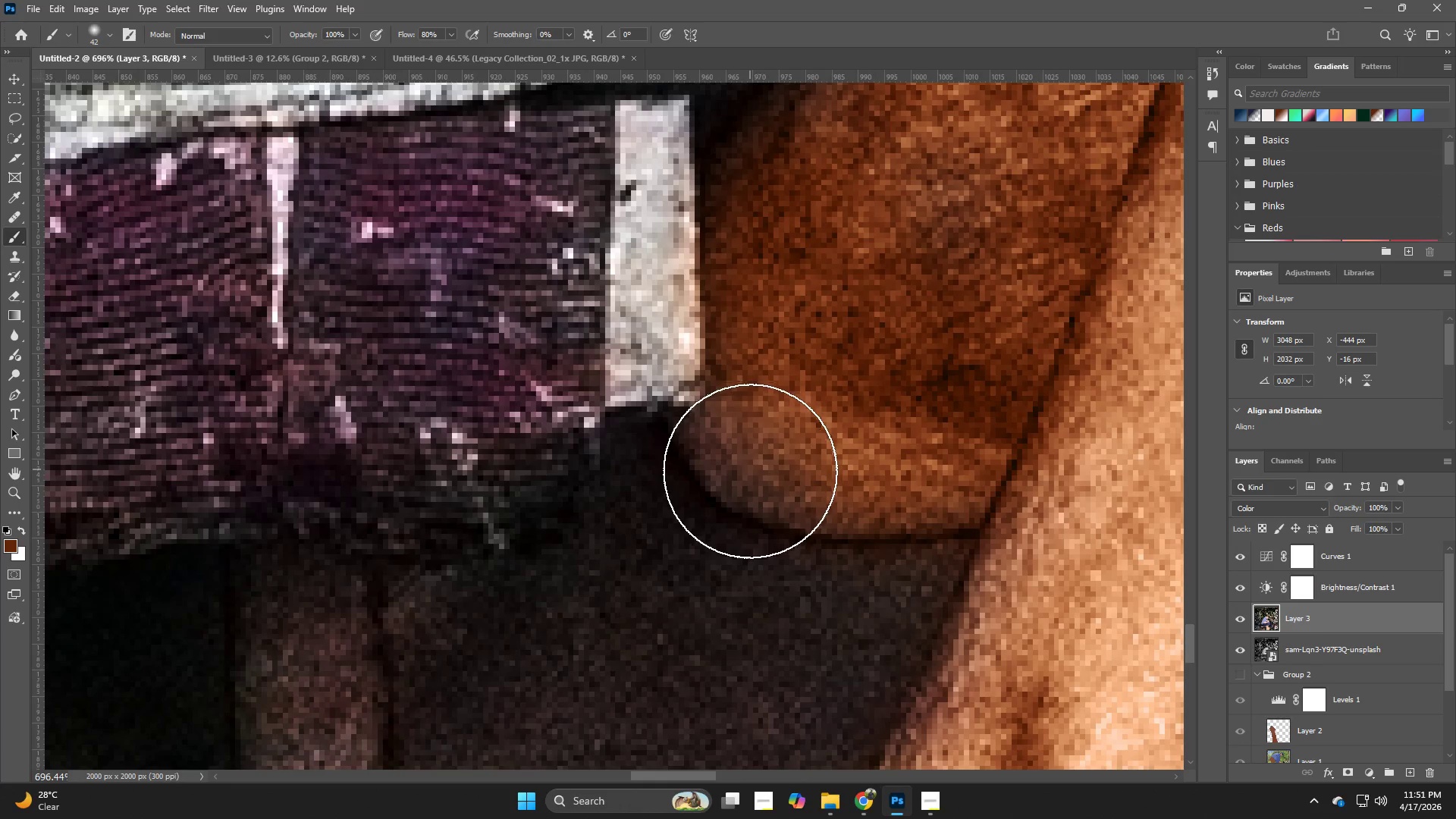 
hold_key(key=AltLeft, duration=0.39)
 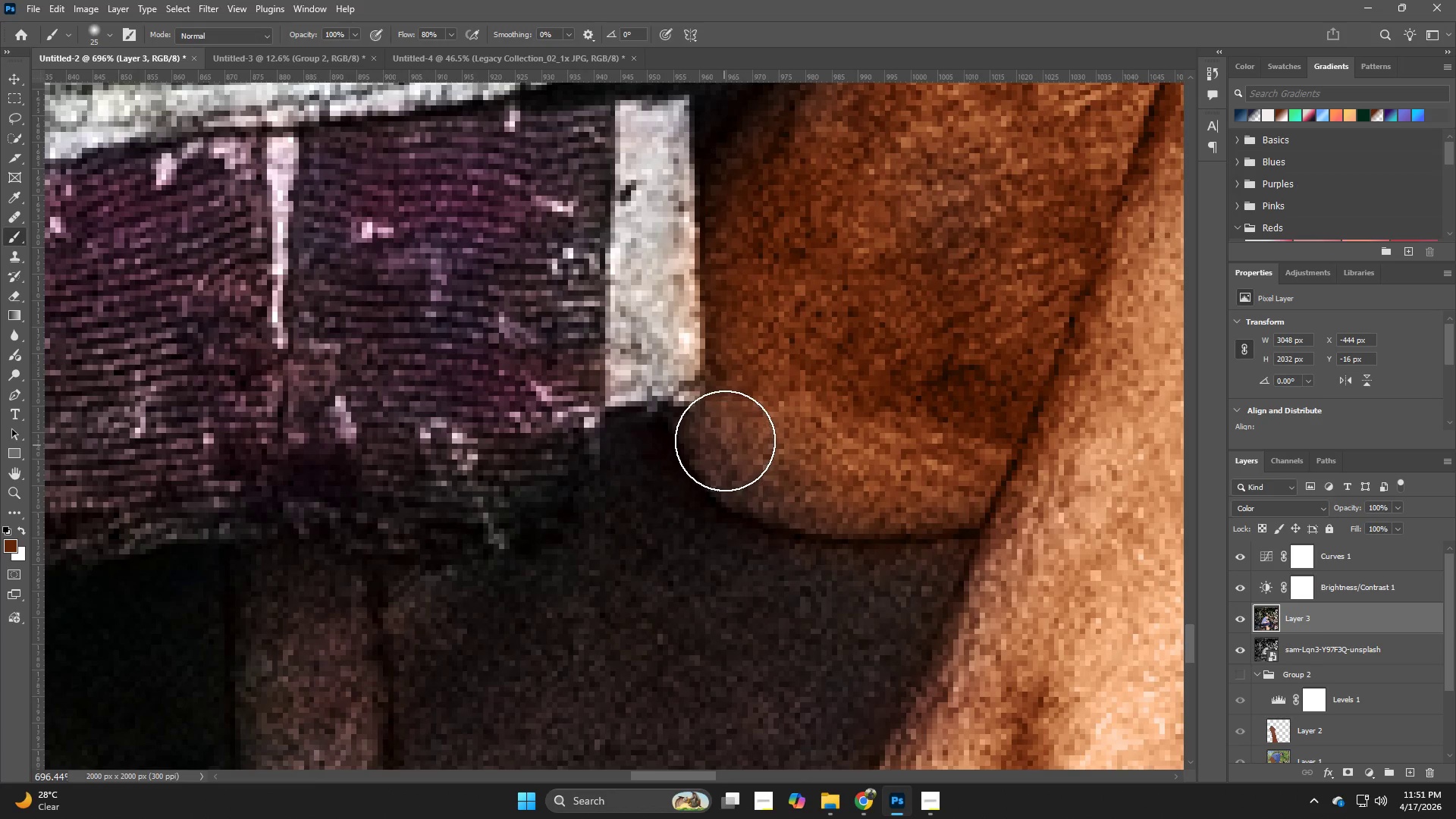 
left_click_drag(start_coordinate=[725, 438], to_coordinate=[880, 487])
 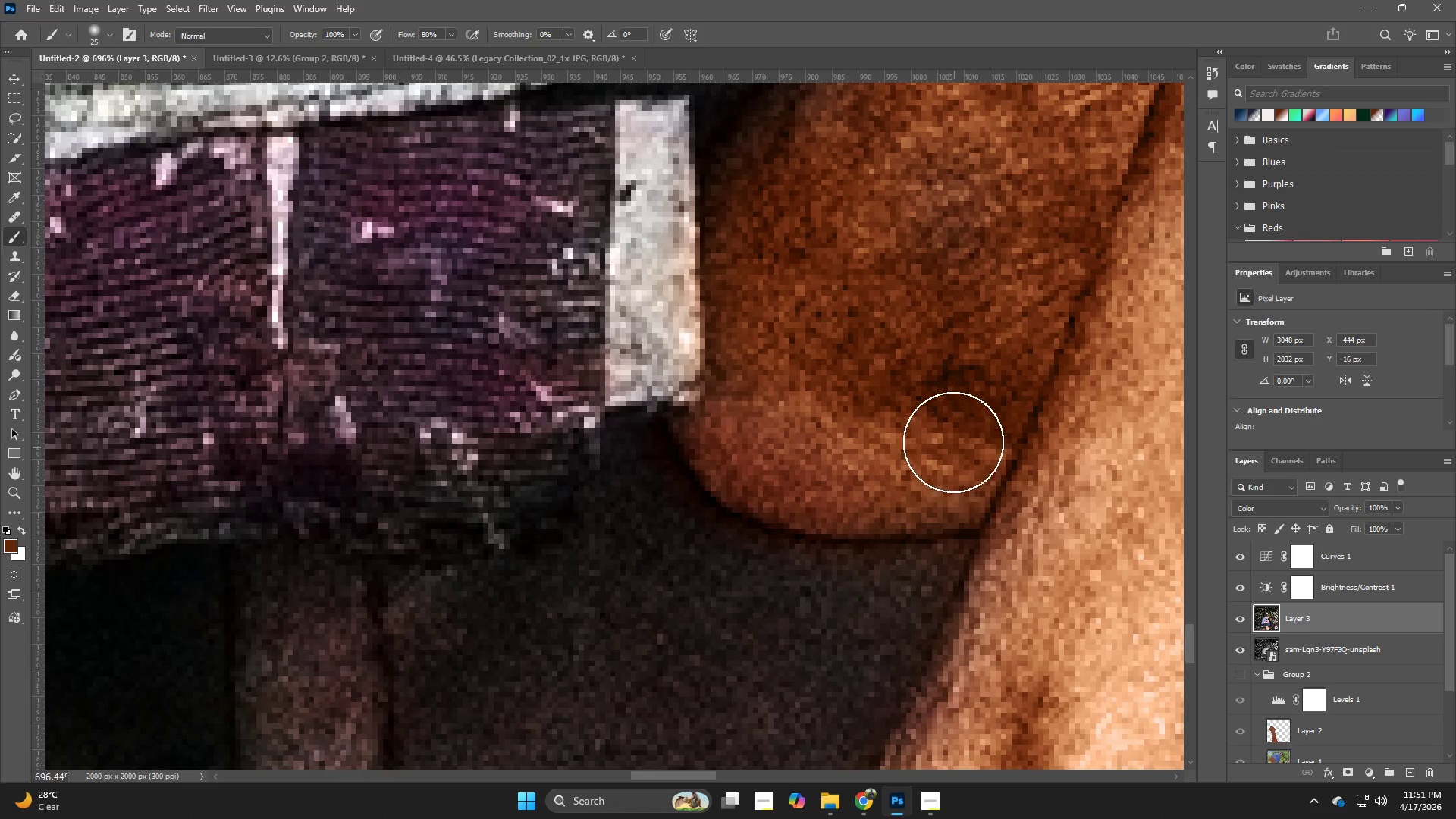 
left_click_drag(start_coordinate=[950, 440], to_coordinate=[799, 487])
 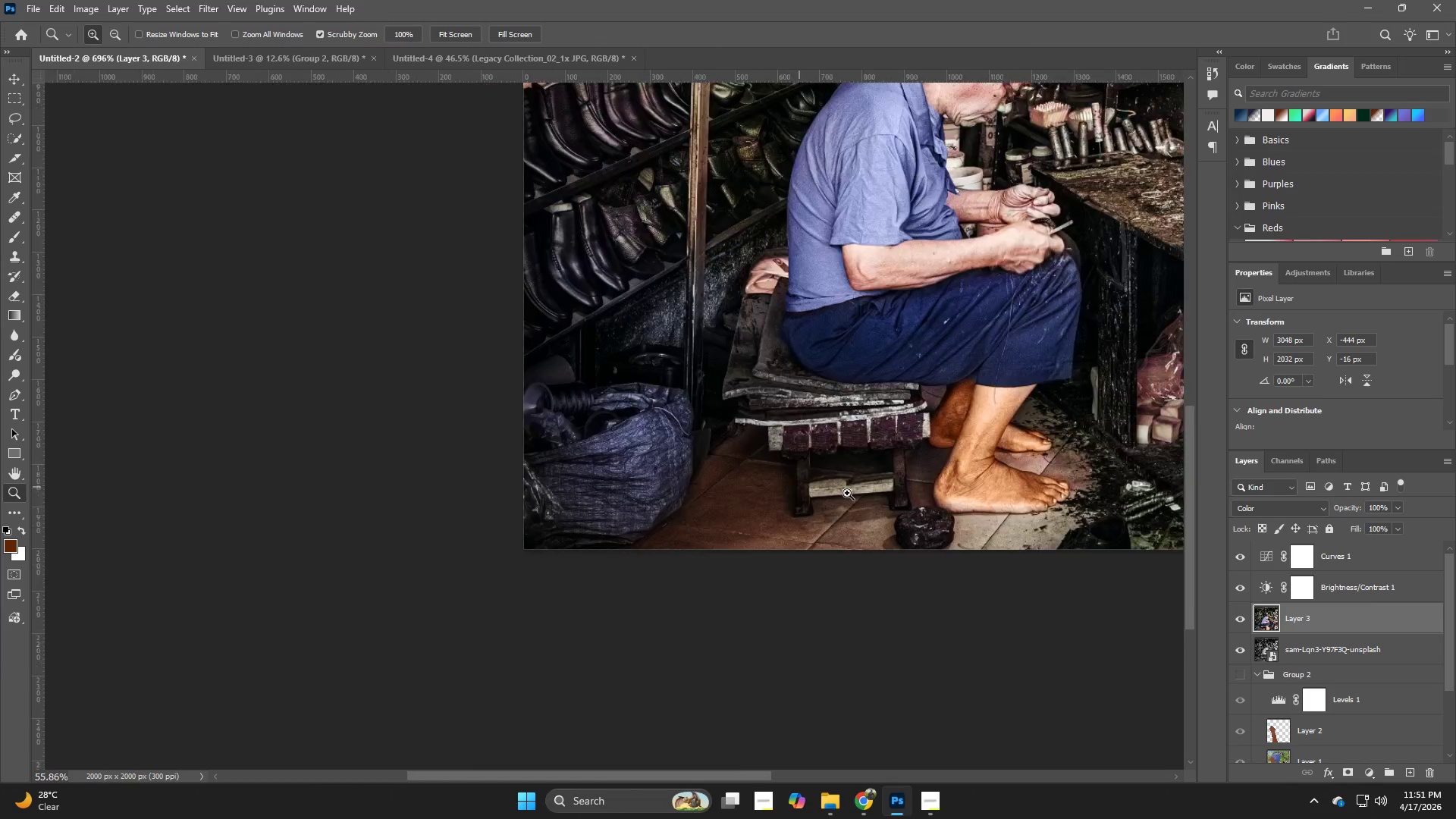 
hold_key(key=Space, duration=0.53)
 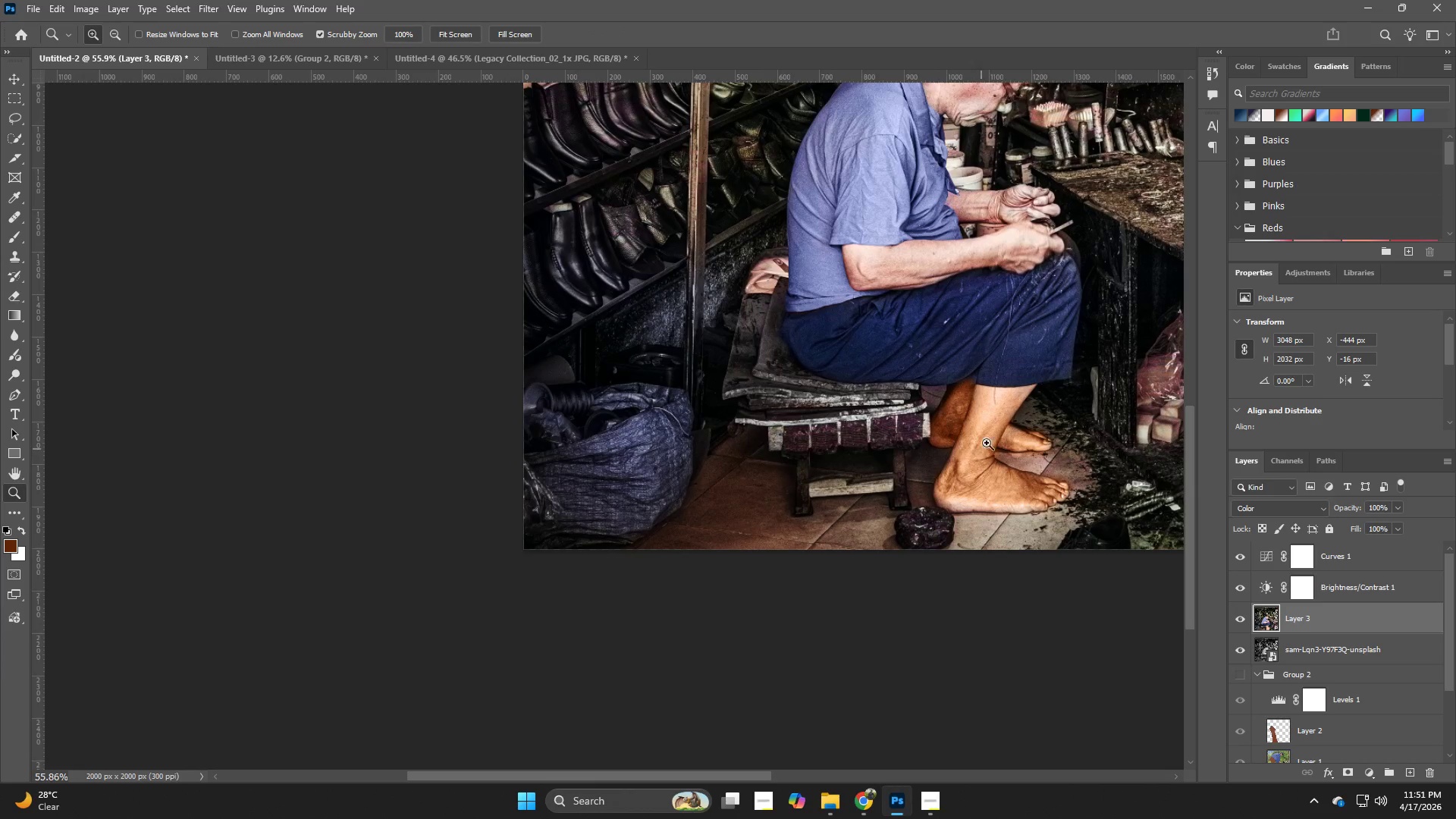 
hold_key(key=Z, duration=1.27)
 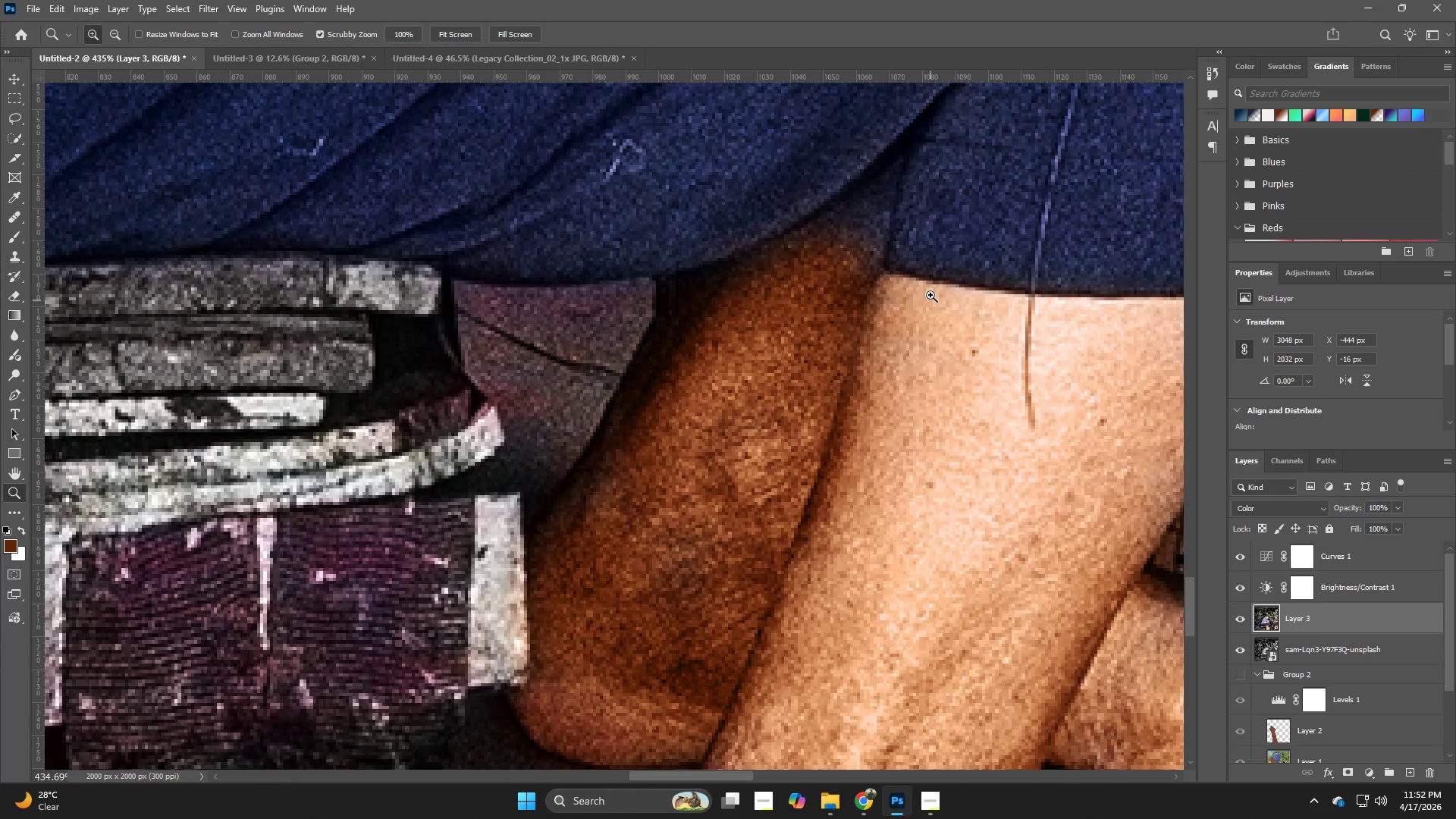 
left_click_drag(start_coordinate=[990, 400], to_coordinate=[1112, 483])
 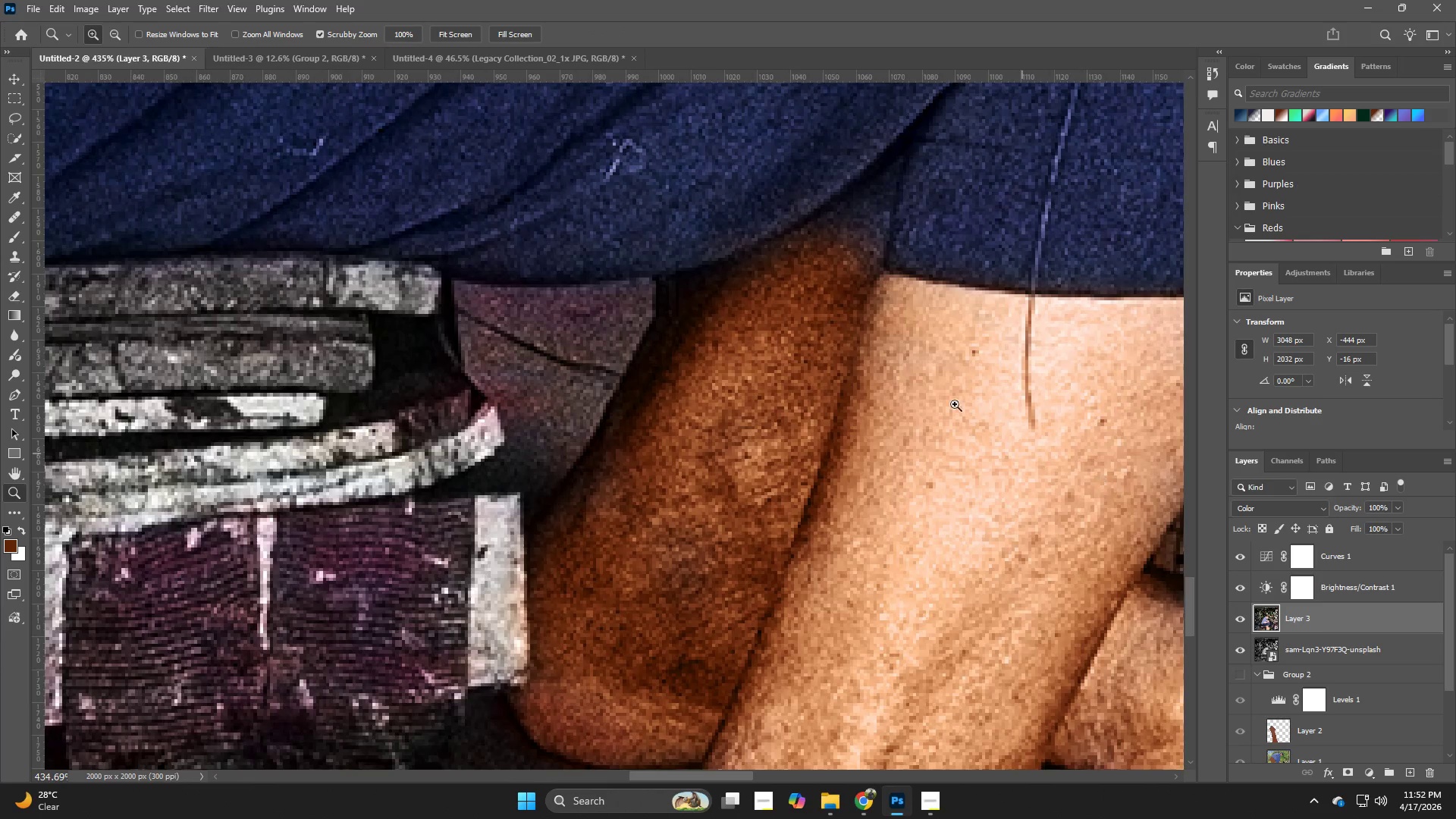 
hold_key(key=Z, duration=5.23)
 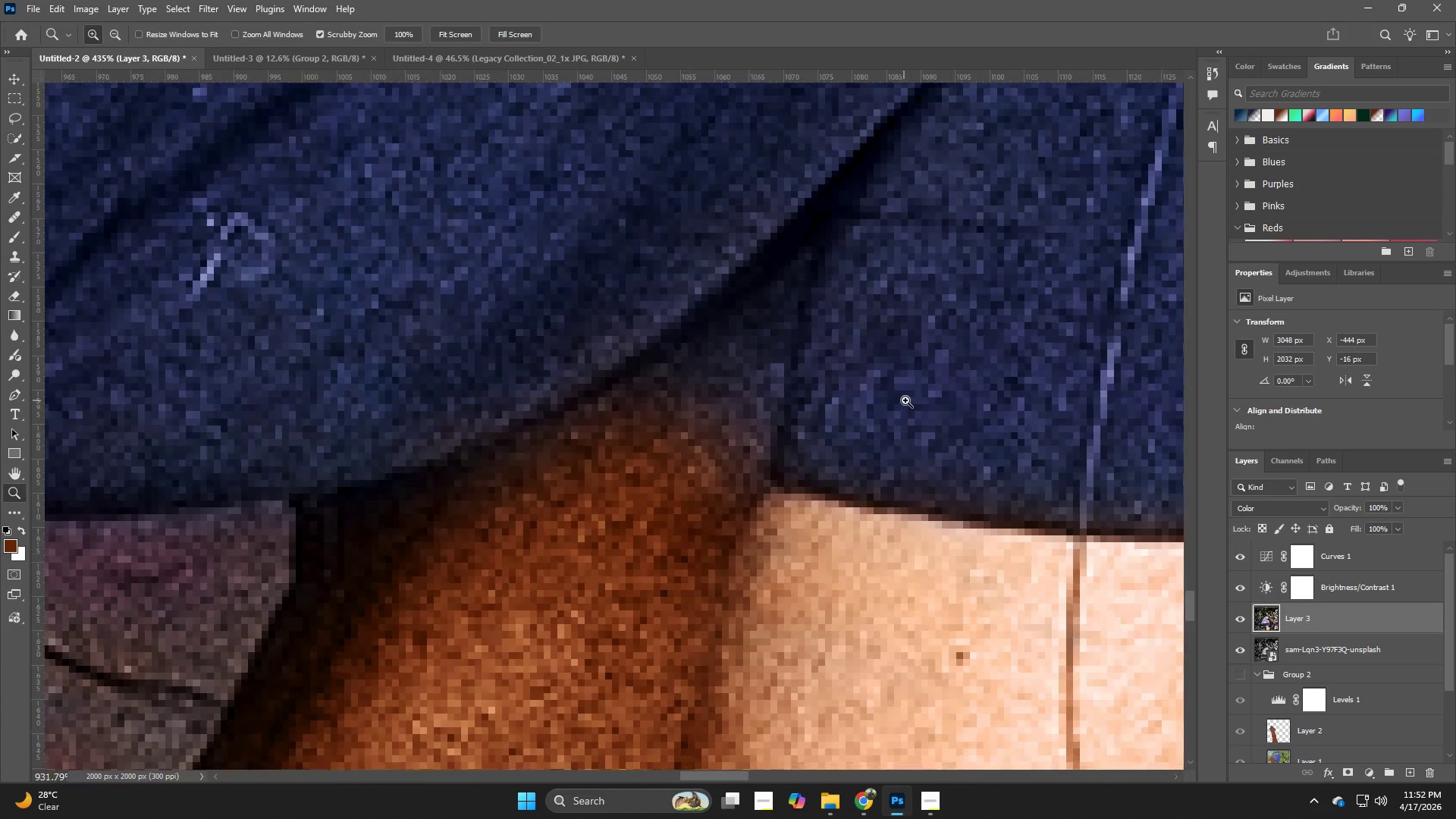 
hold_key(key=Space, duration=0.59)
 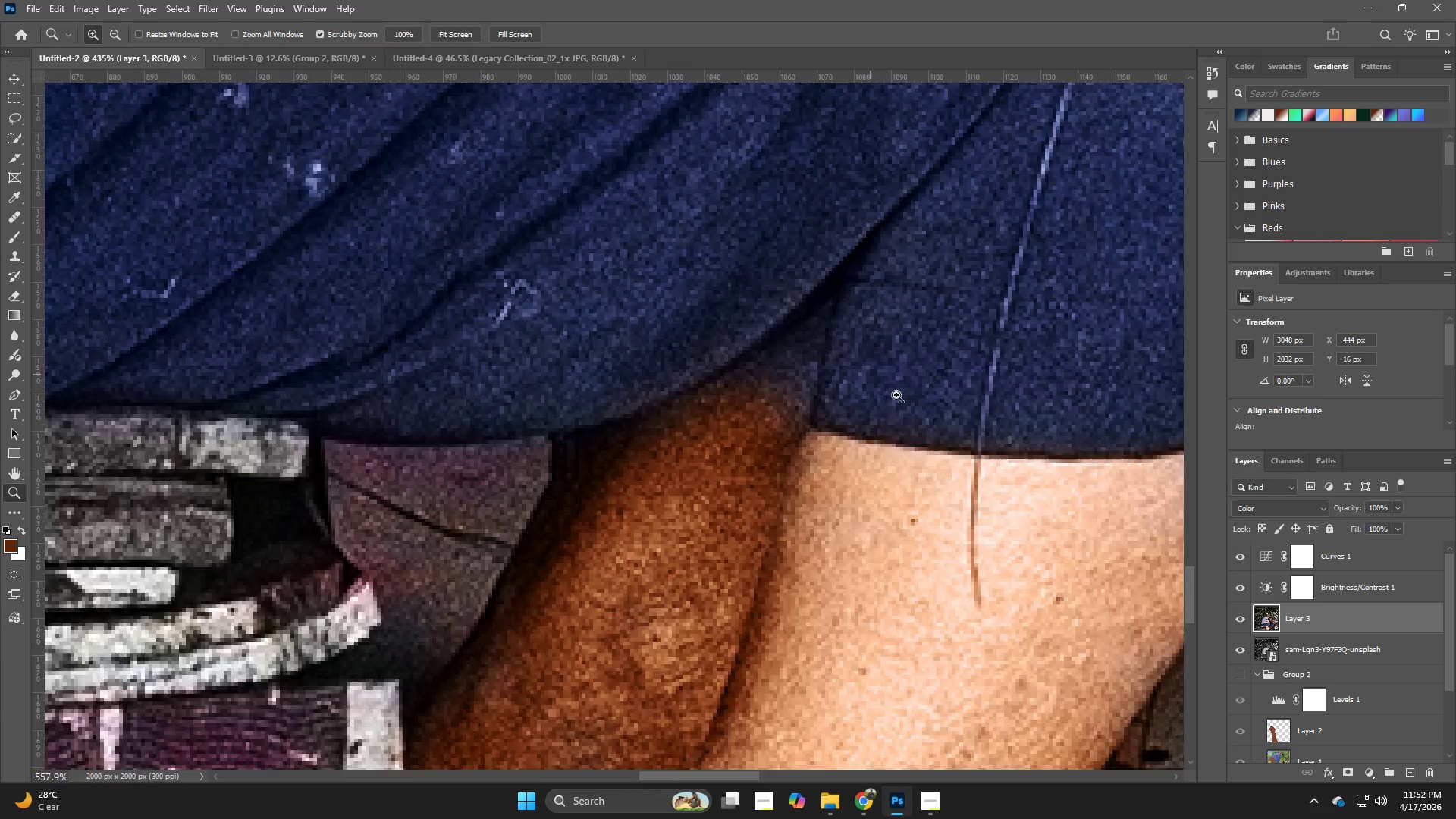 
left_click_drag(start_coordinate=[899, 234], to_coordinate=[832, 384])
 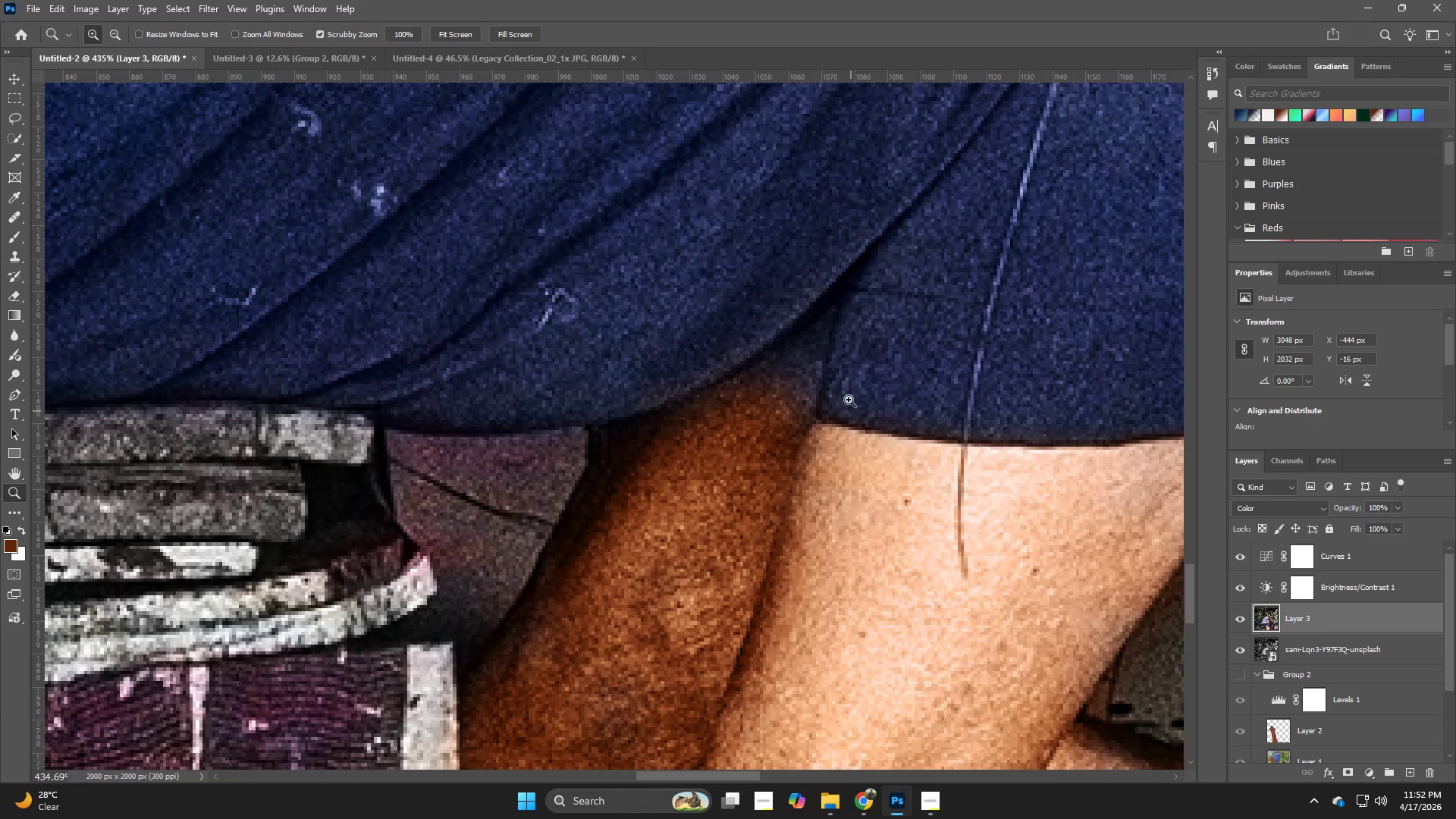 
hold_key(key=Z, duration=0.52)
 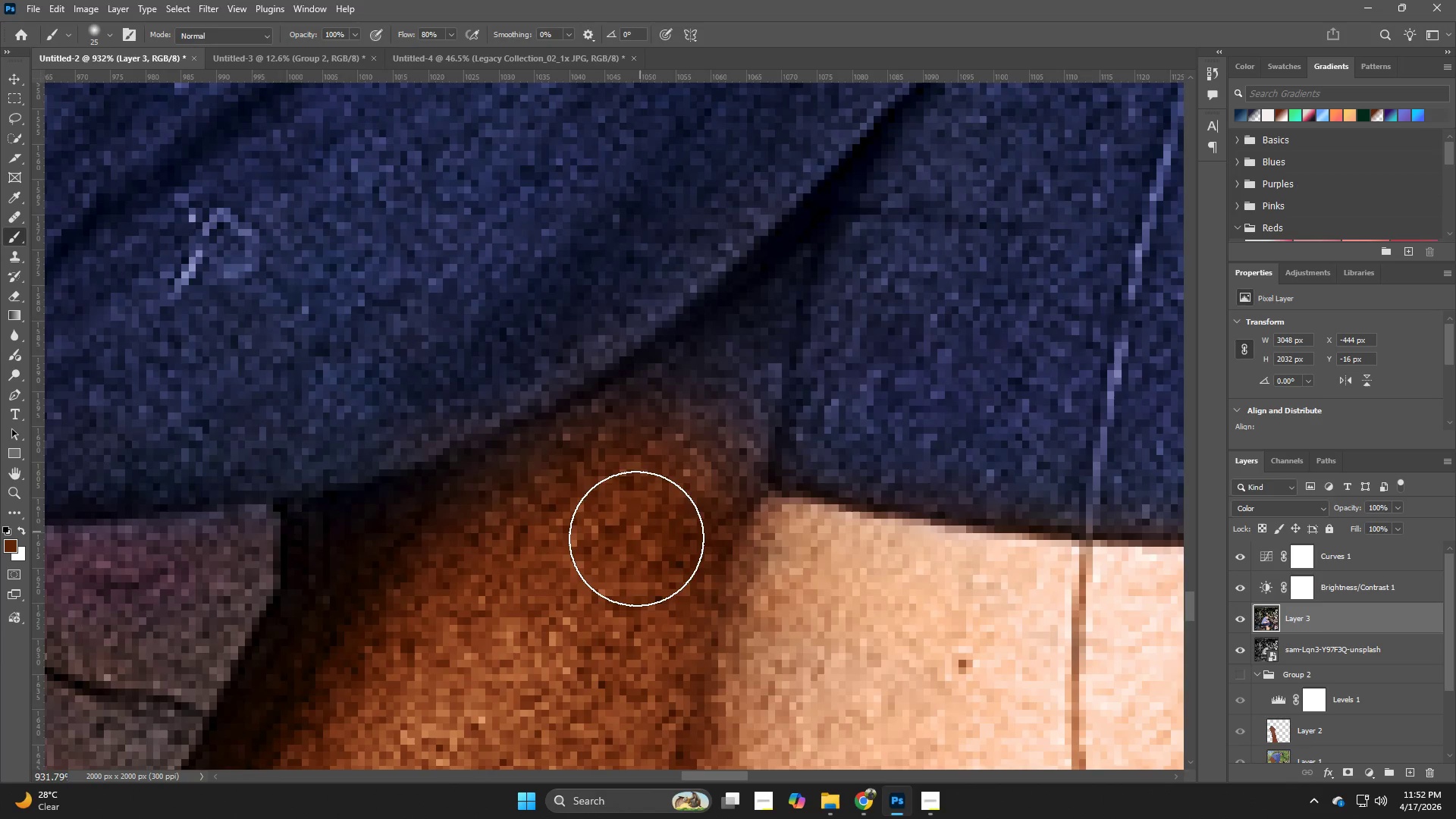 
left_click_drag(start_coordinate=[857, 359], to_coordinate=[905, 400])
 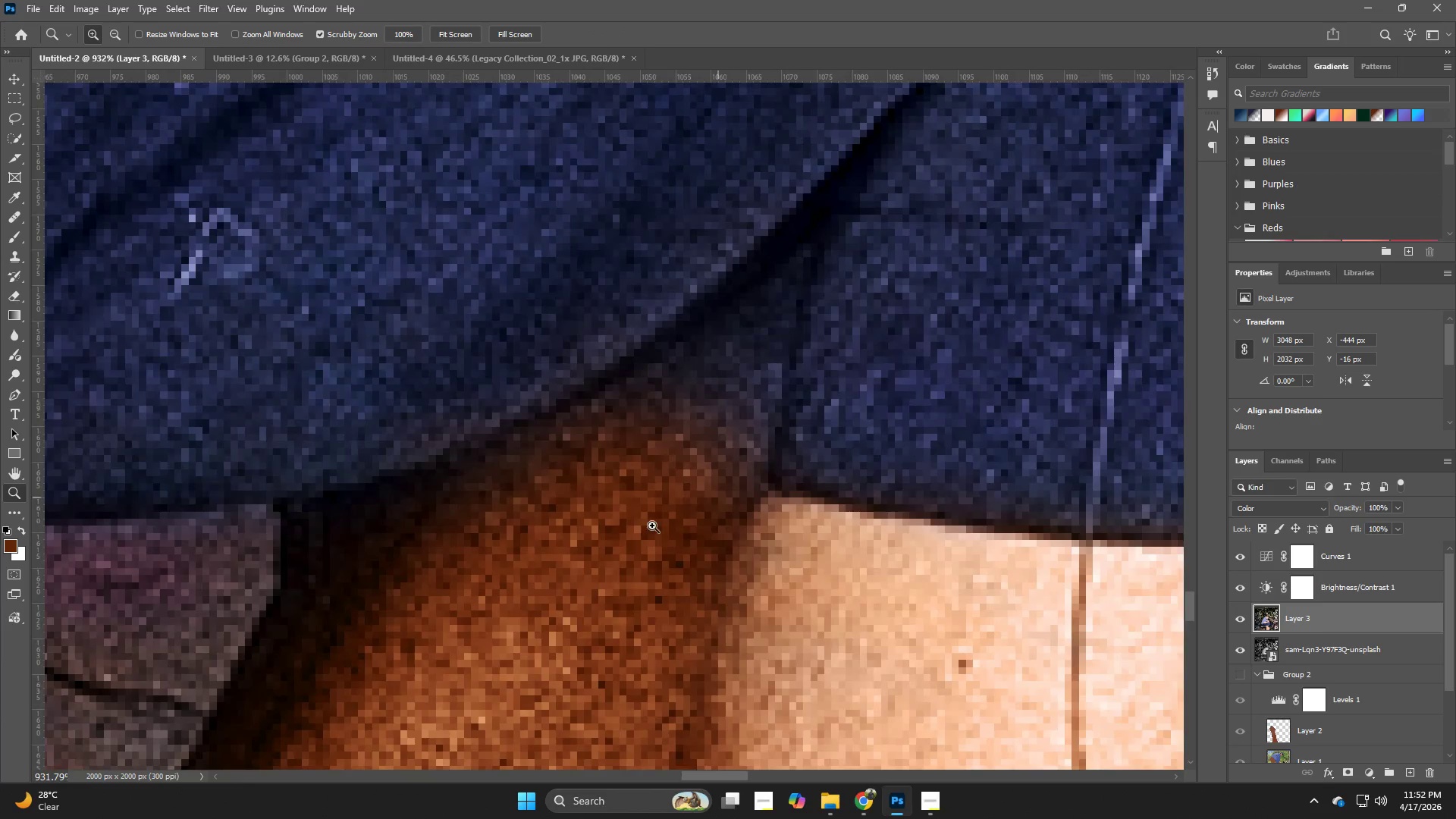 
key(B)
 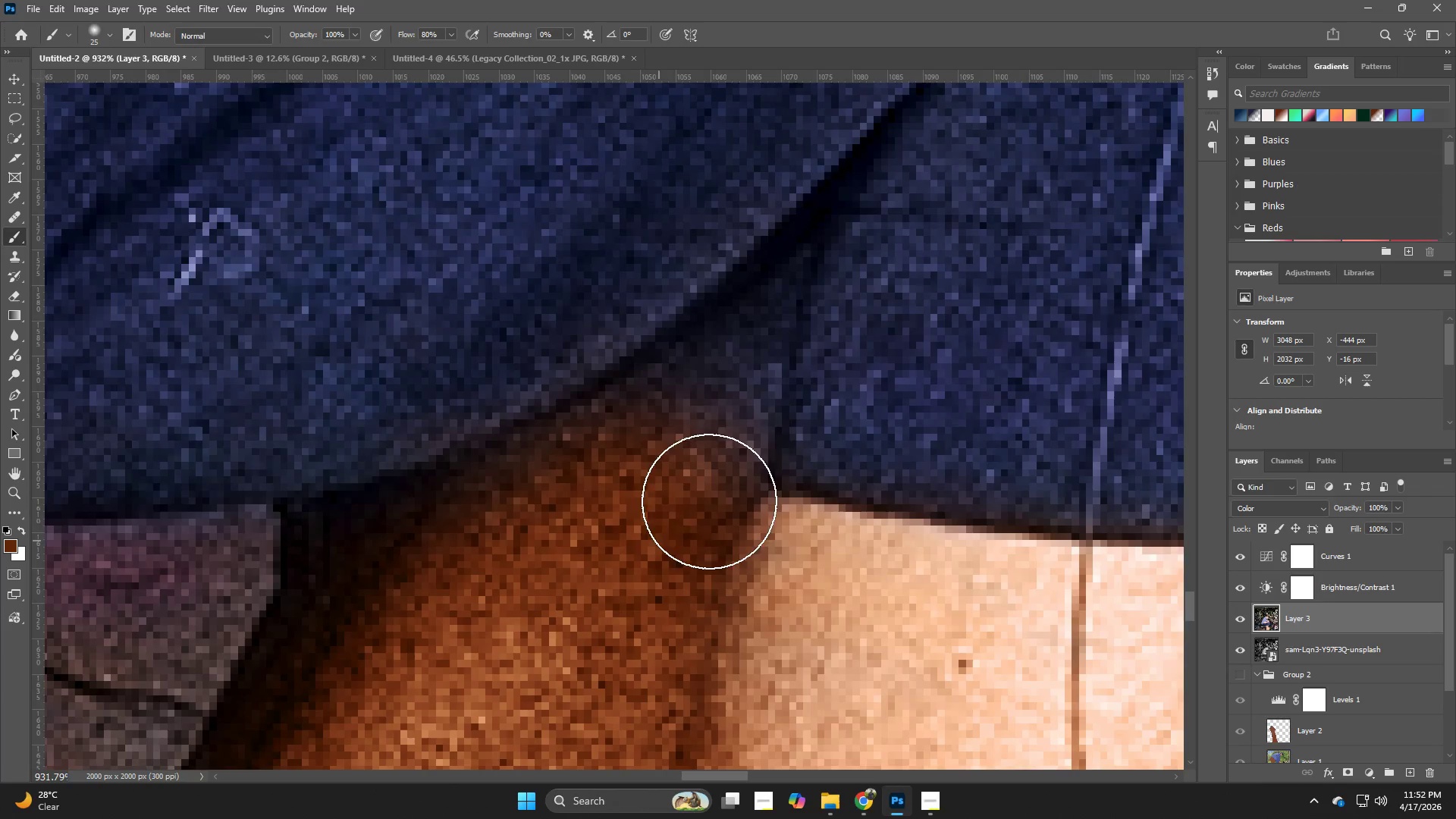 
hold_key(key=AltLeft, duration=0.52)
 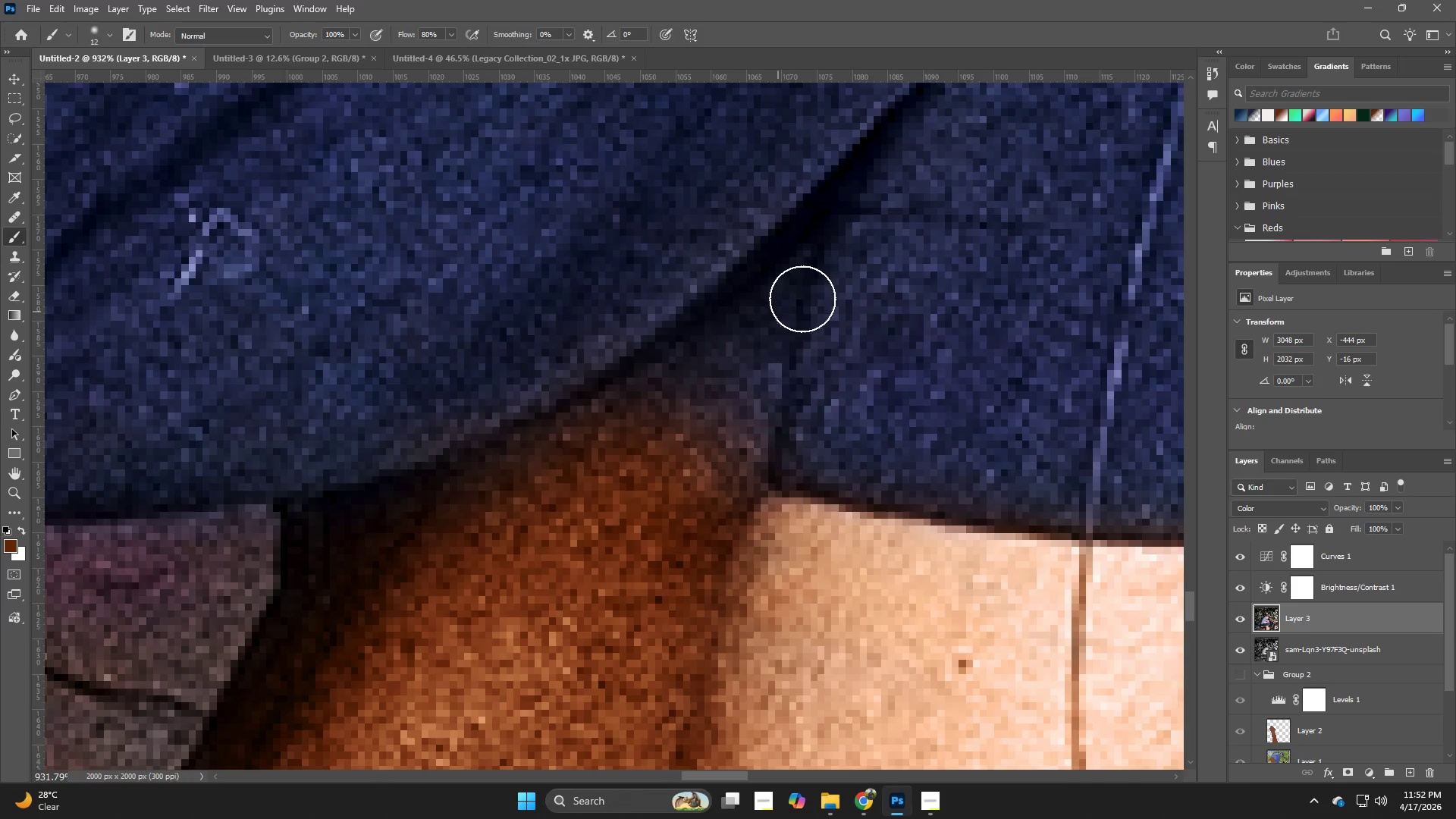 
hold_key(key=AltLeft, duration=0.36)
 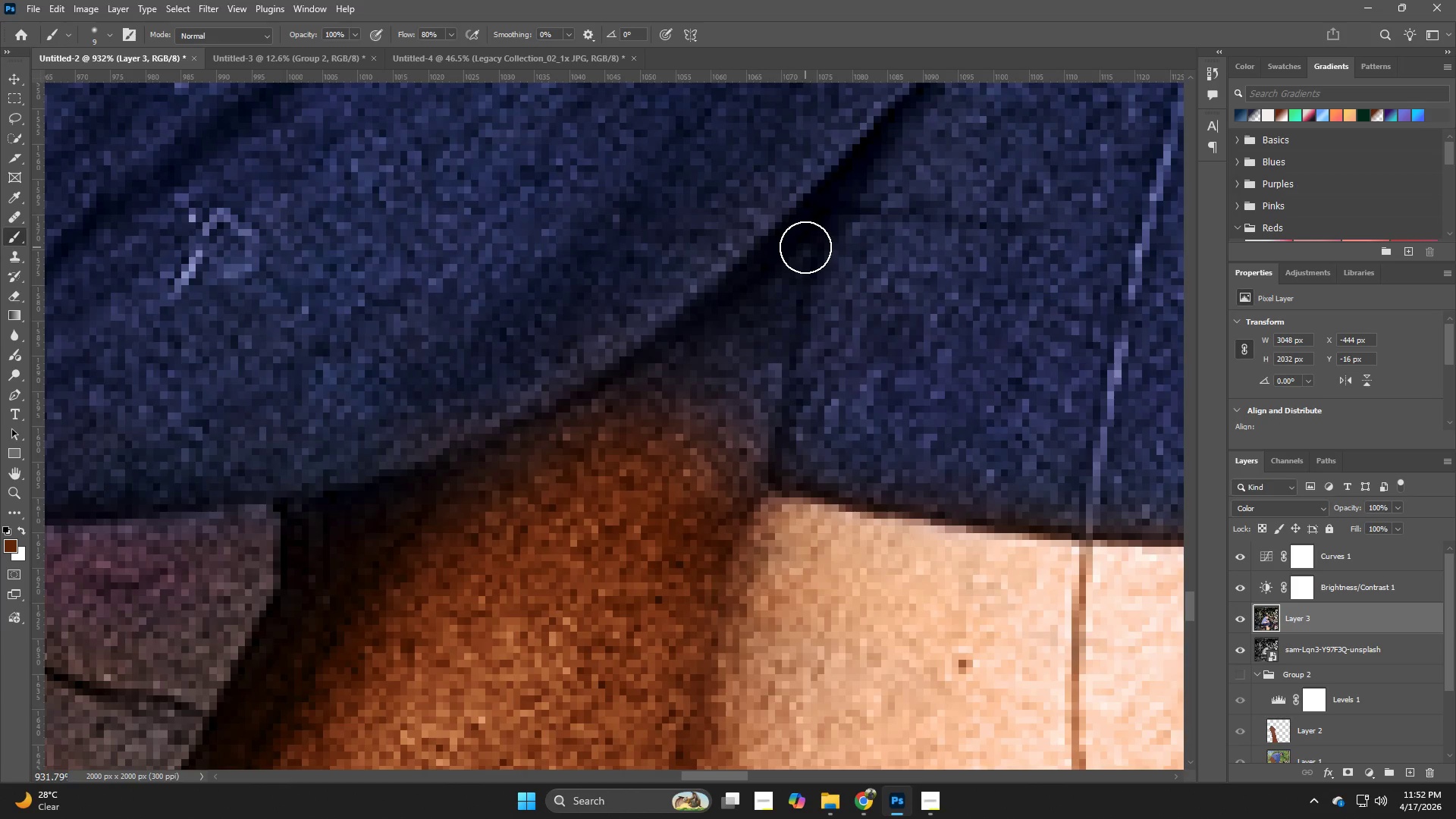 
left_click_drag(start_coordinate=[802, 249], to_coordinate=[604, 422])
 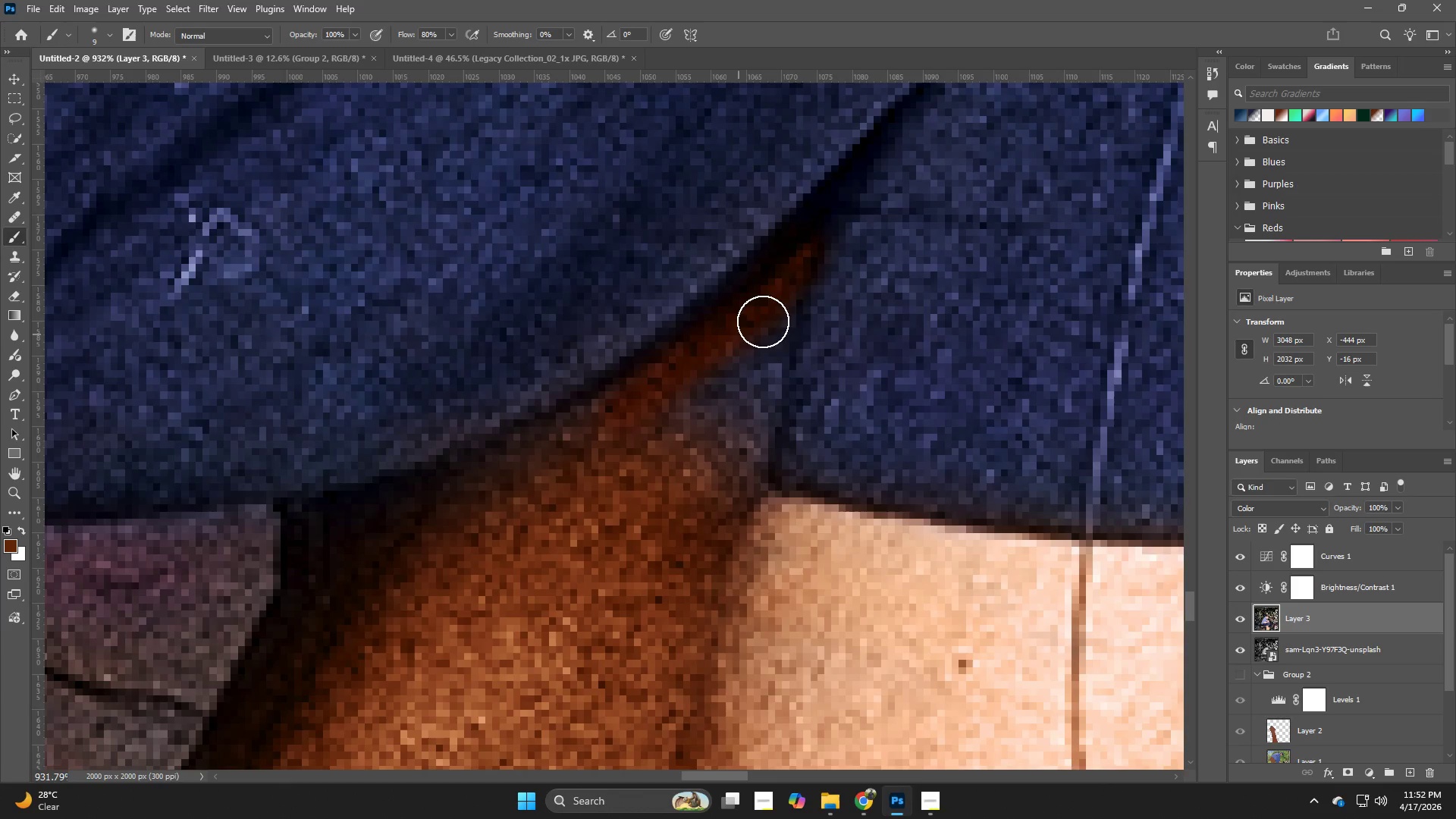 
key(Alt+AltLeft)
 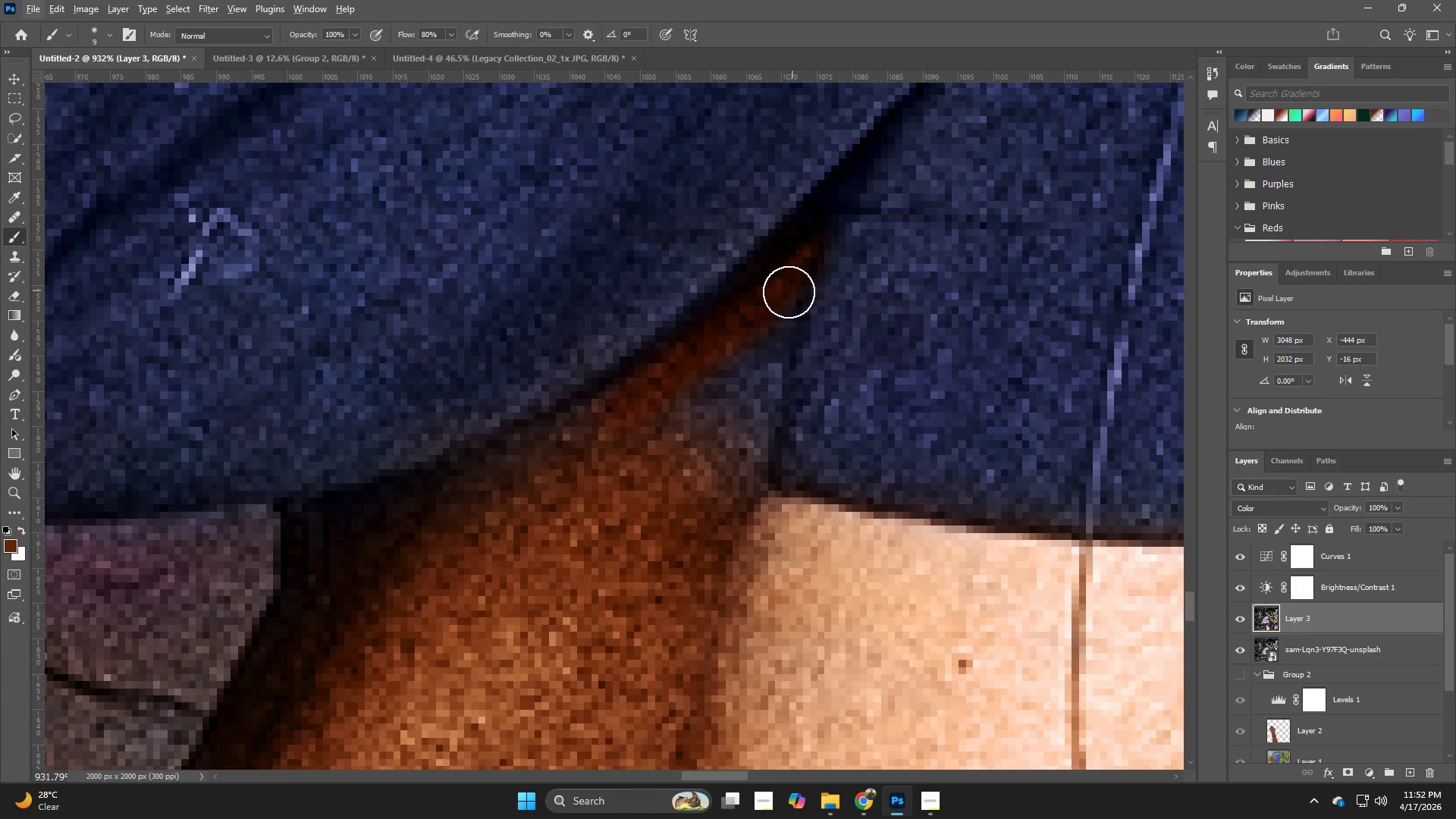 
left_click_drag(start_coordinate=[774, 305], to_coordinate=[730, 352])
 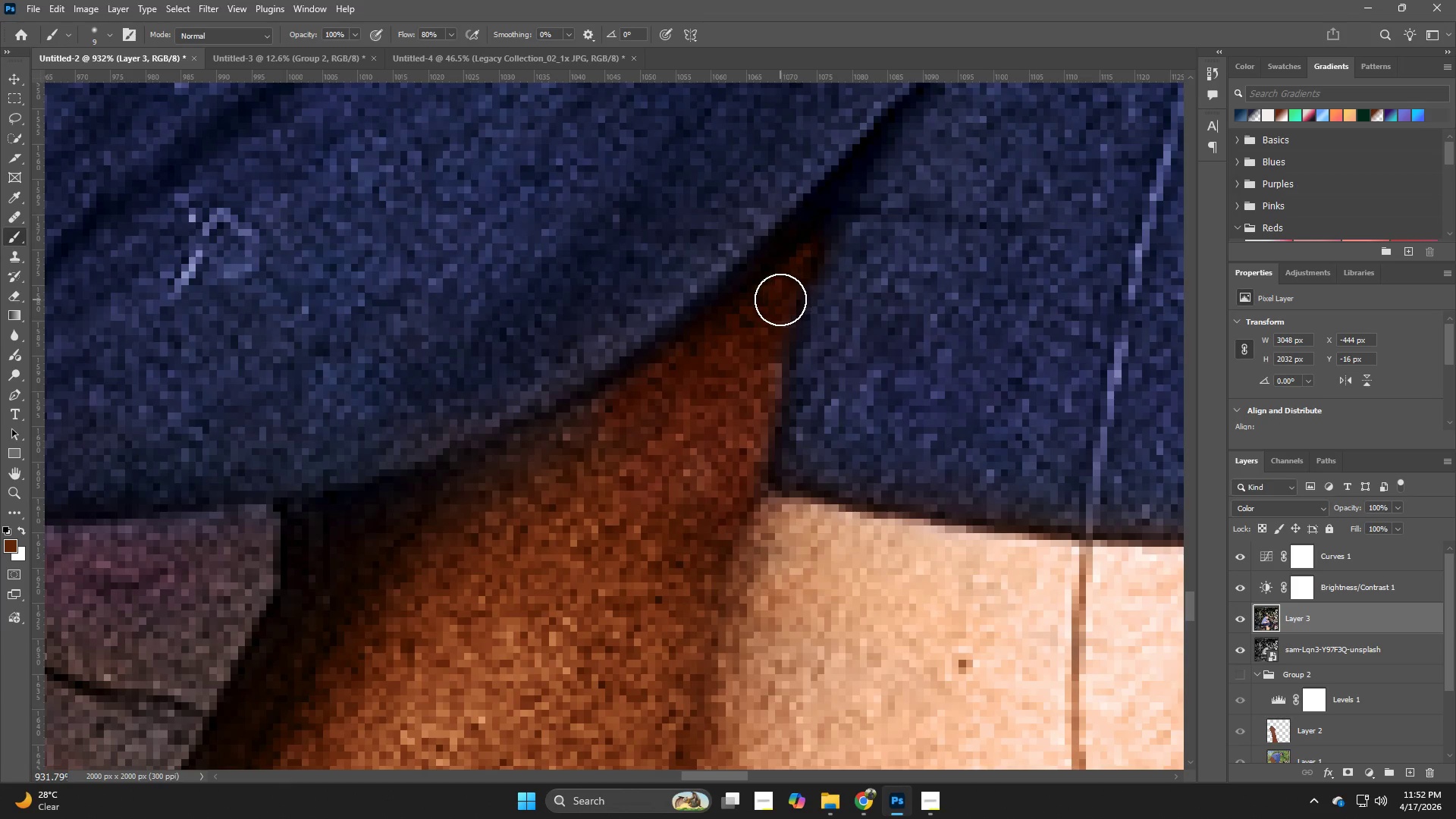 
left_click_drag(start_coordinate=[776, 305], to_coordinate=[726, 447])
 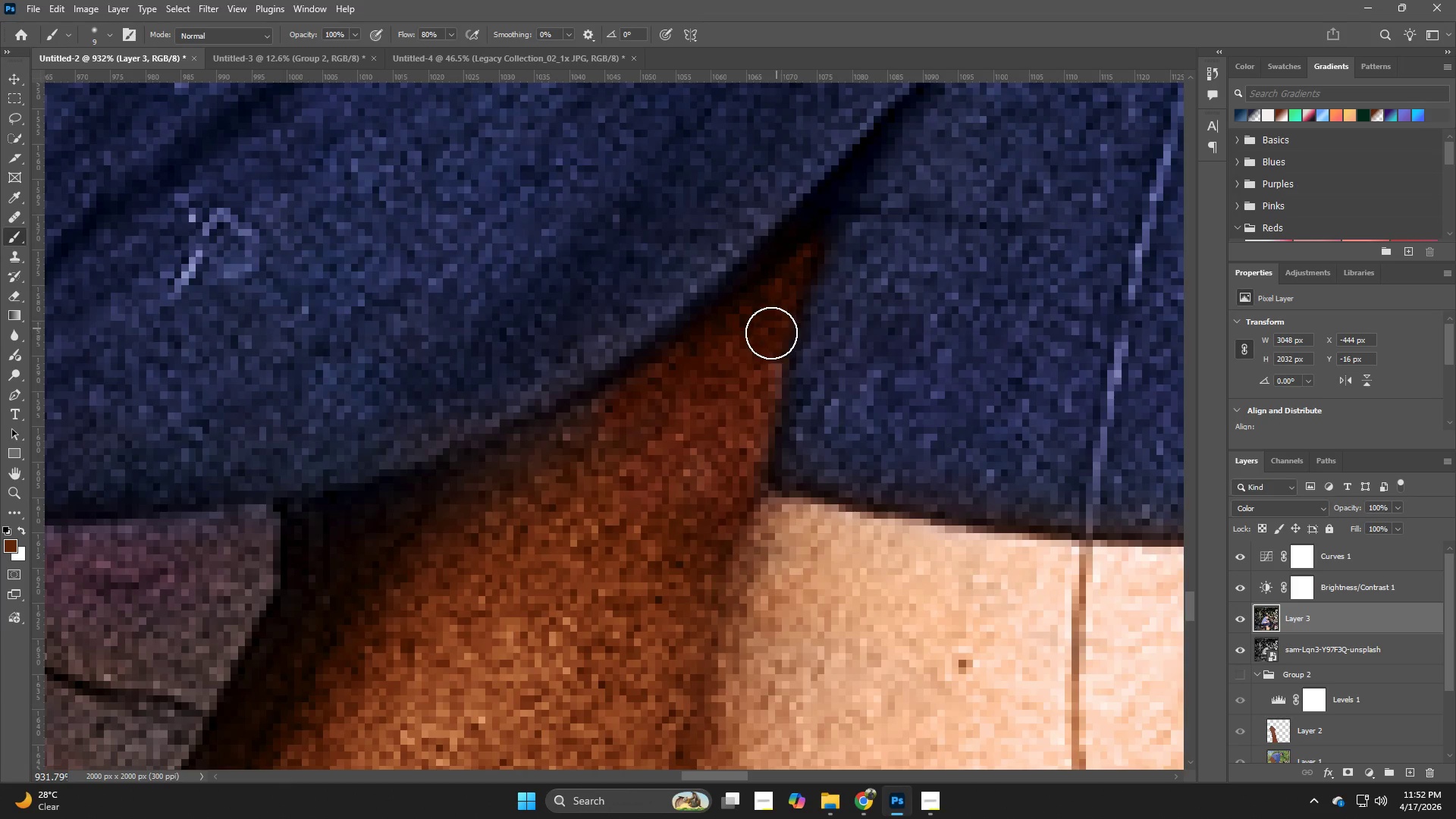 
left_click_drag(start_coordinate=[765, 348], to_coordinate=[720, 488])
 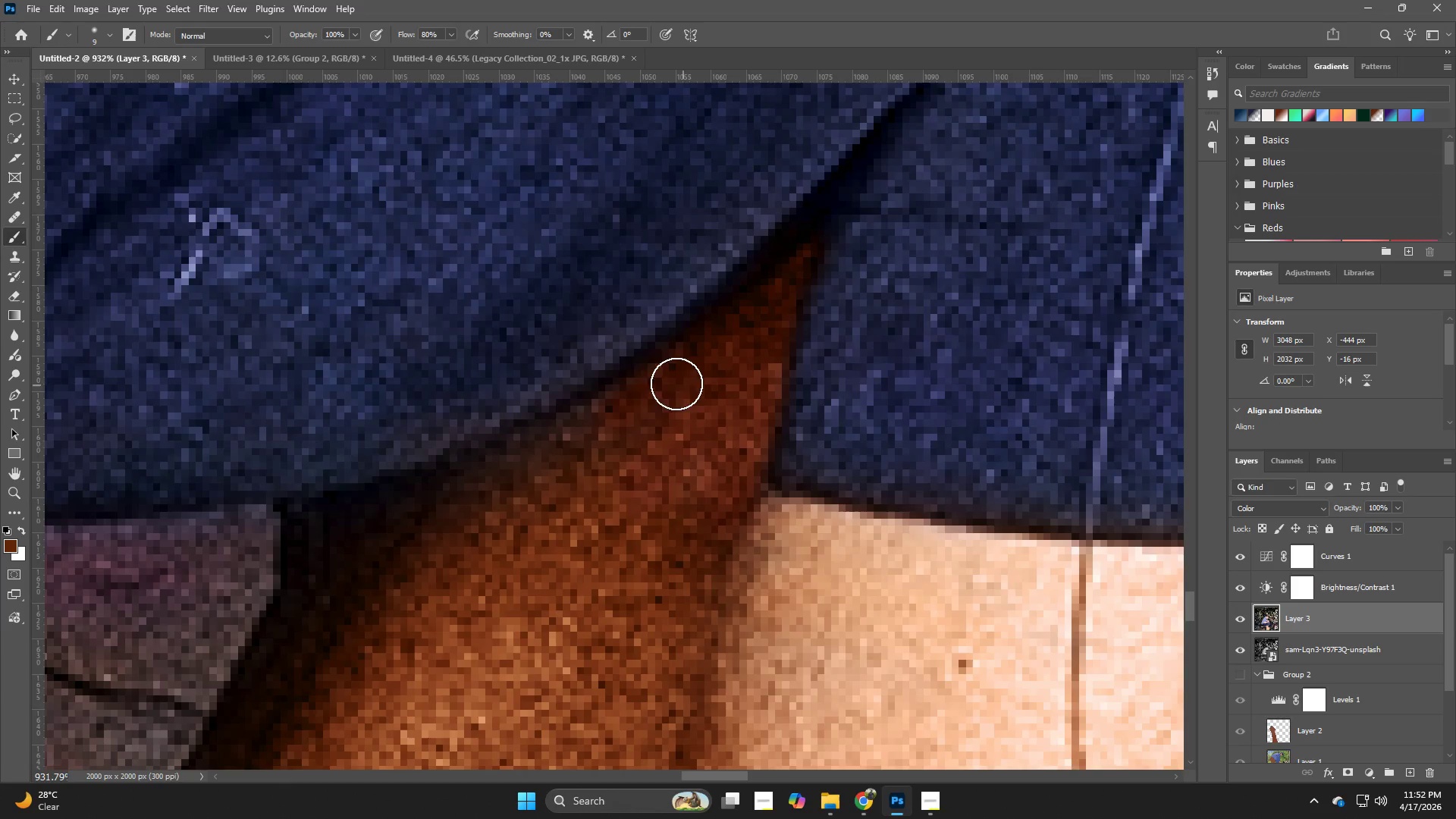 
left_click_drag(start_coordinate=[673, 384], to_coordinate=[441, 497])
 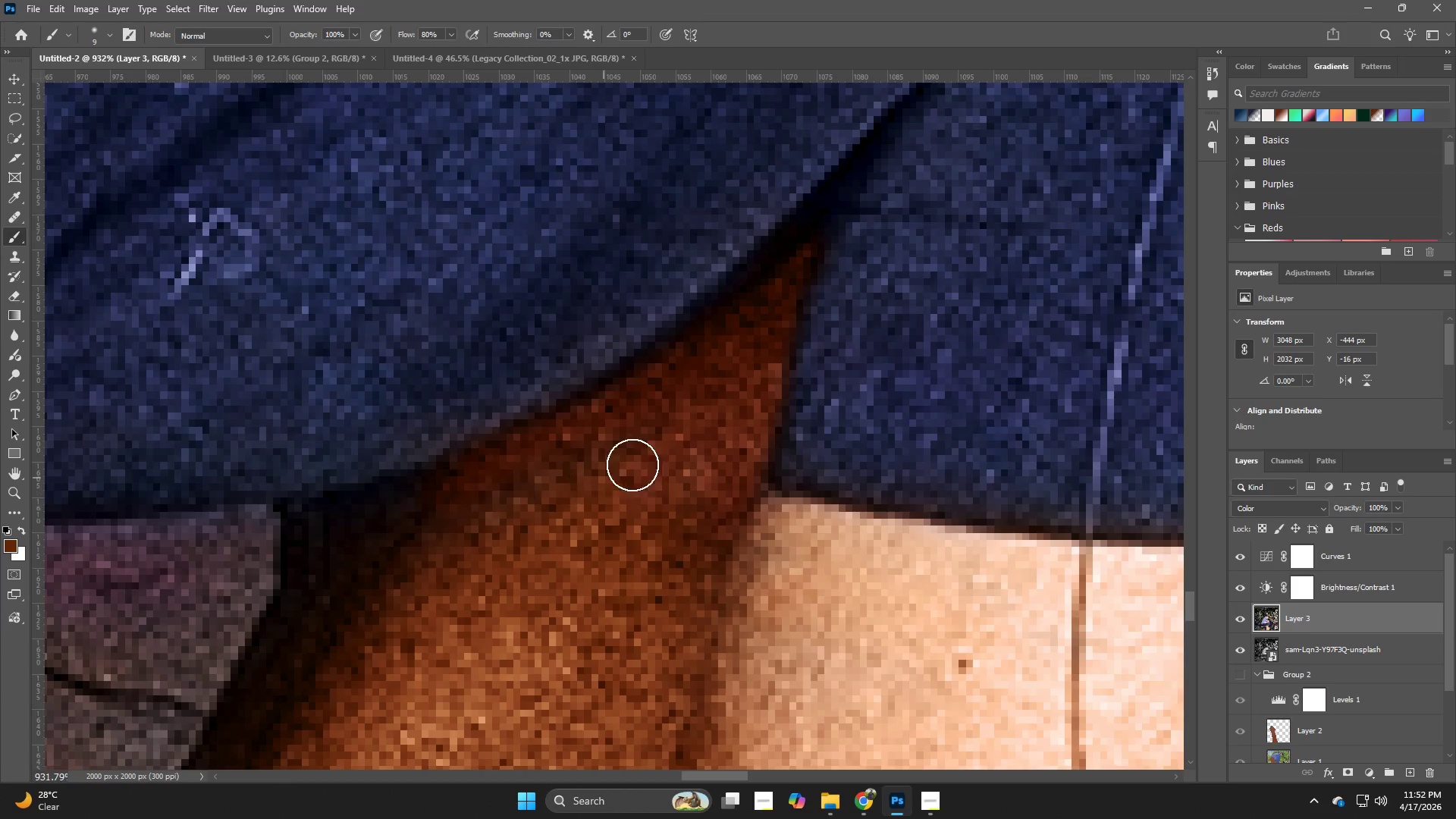 
type(zbzb)
 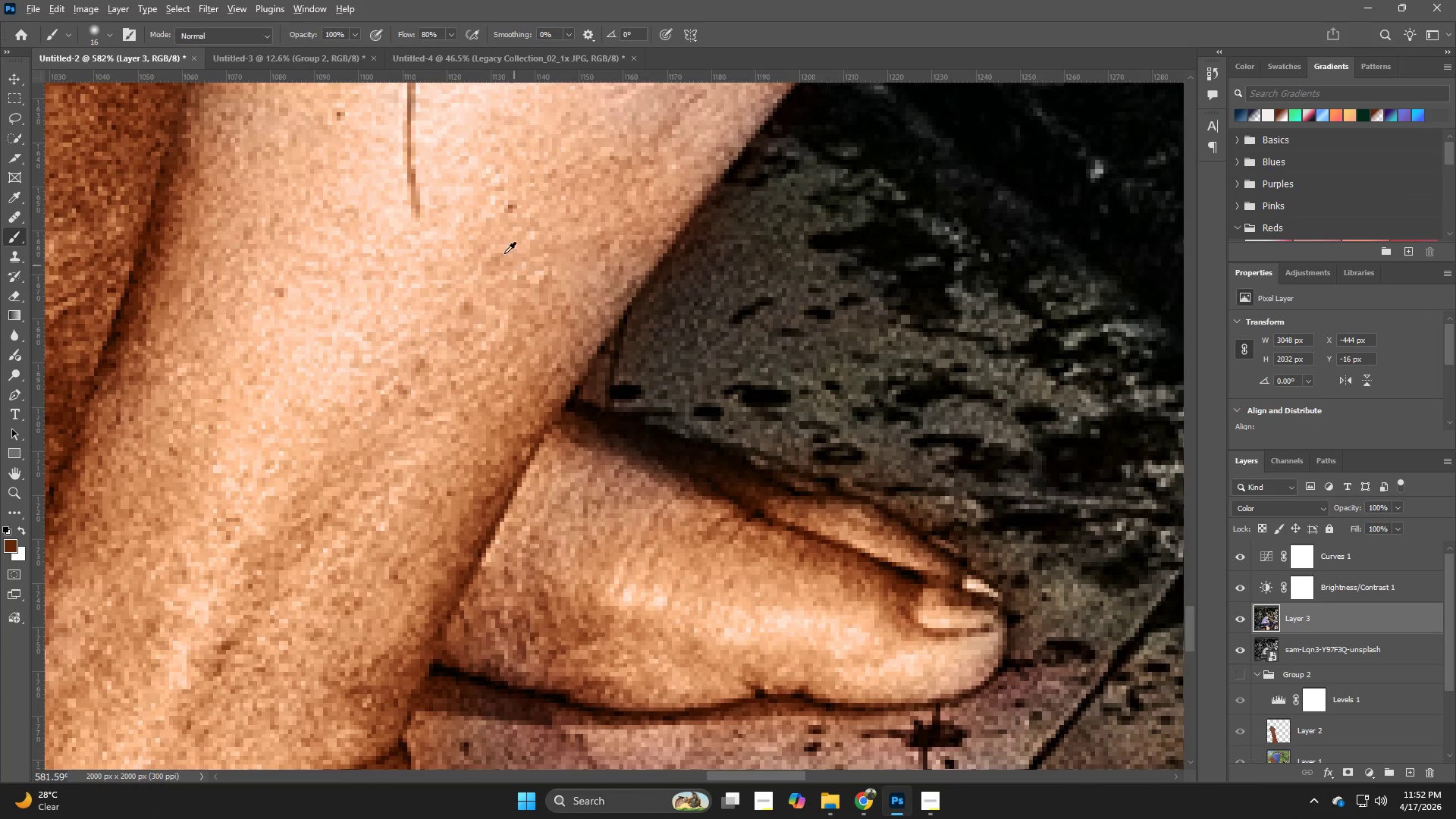 
left_click_drag(start_coordinate=[625, 463], to_coordinate=[535, 489])
 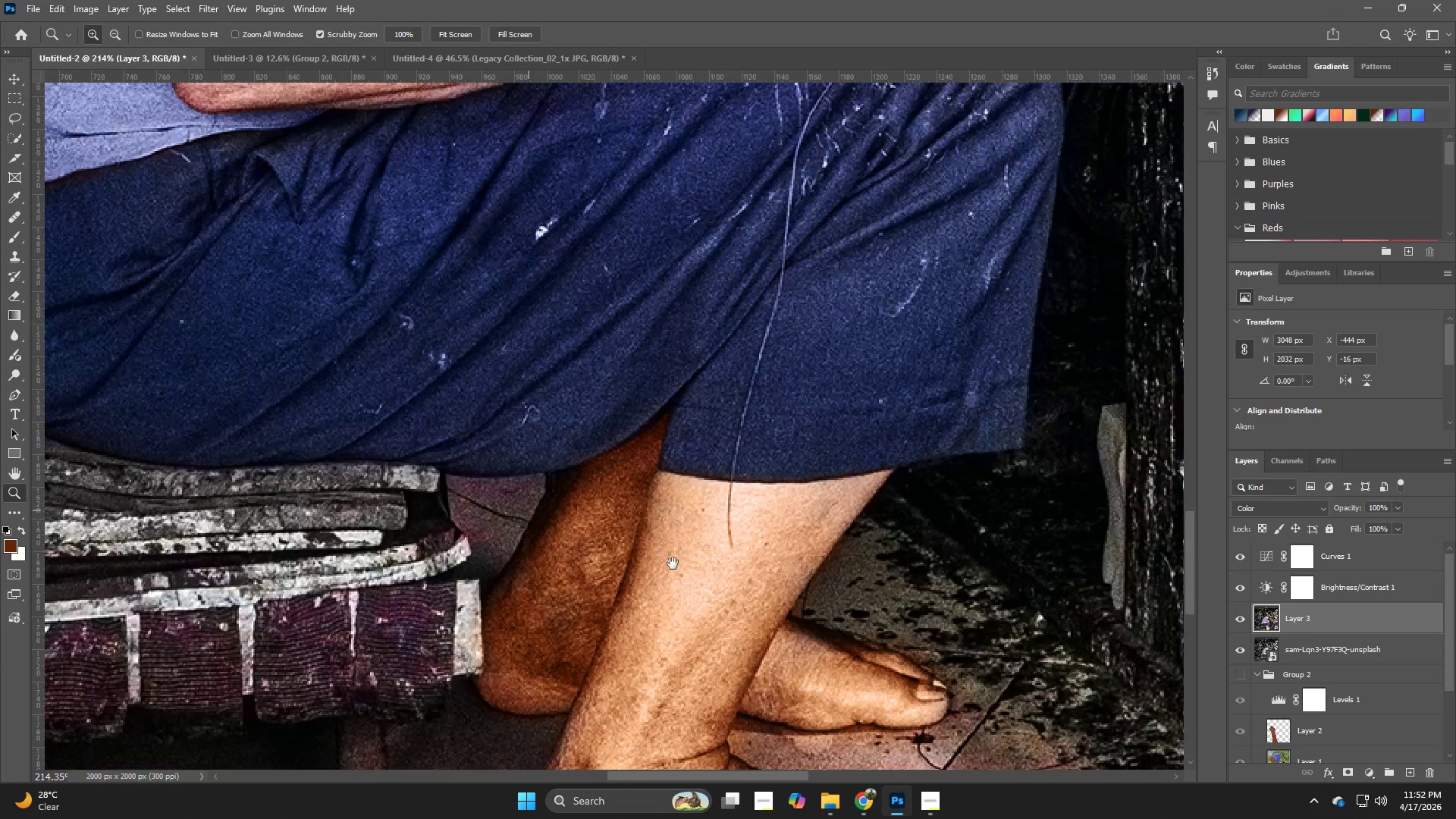 
hold_key(key=Space, duration=0.75)
 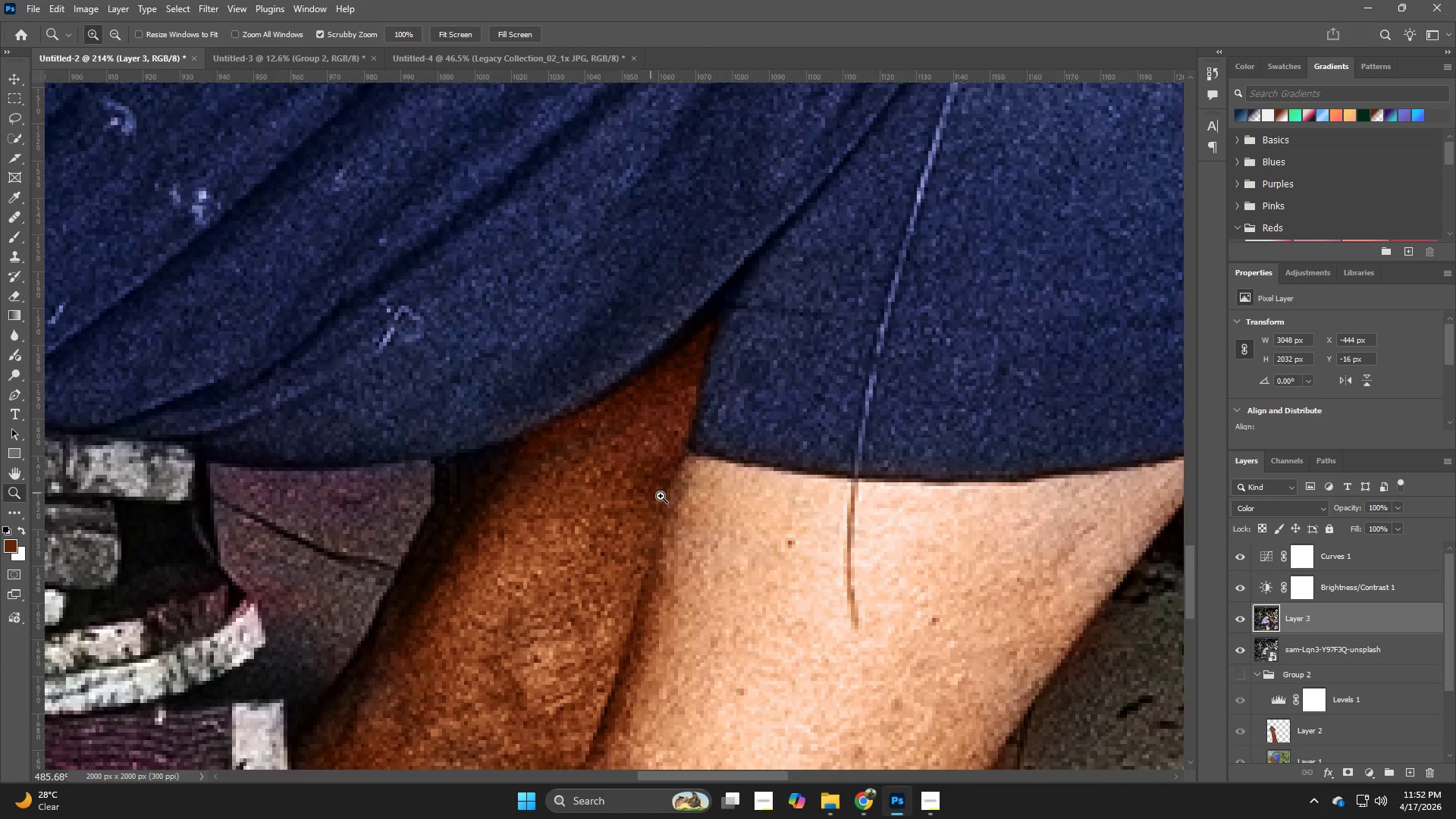 
left_click_drag(start_coordinate=[763, 543], to_coordinate=[739, 544])
 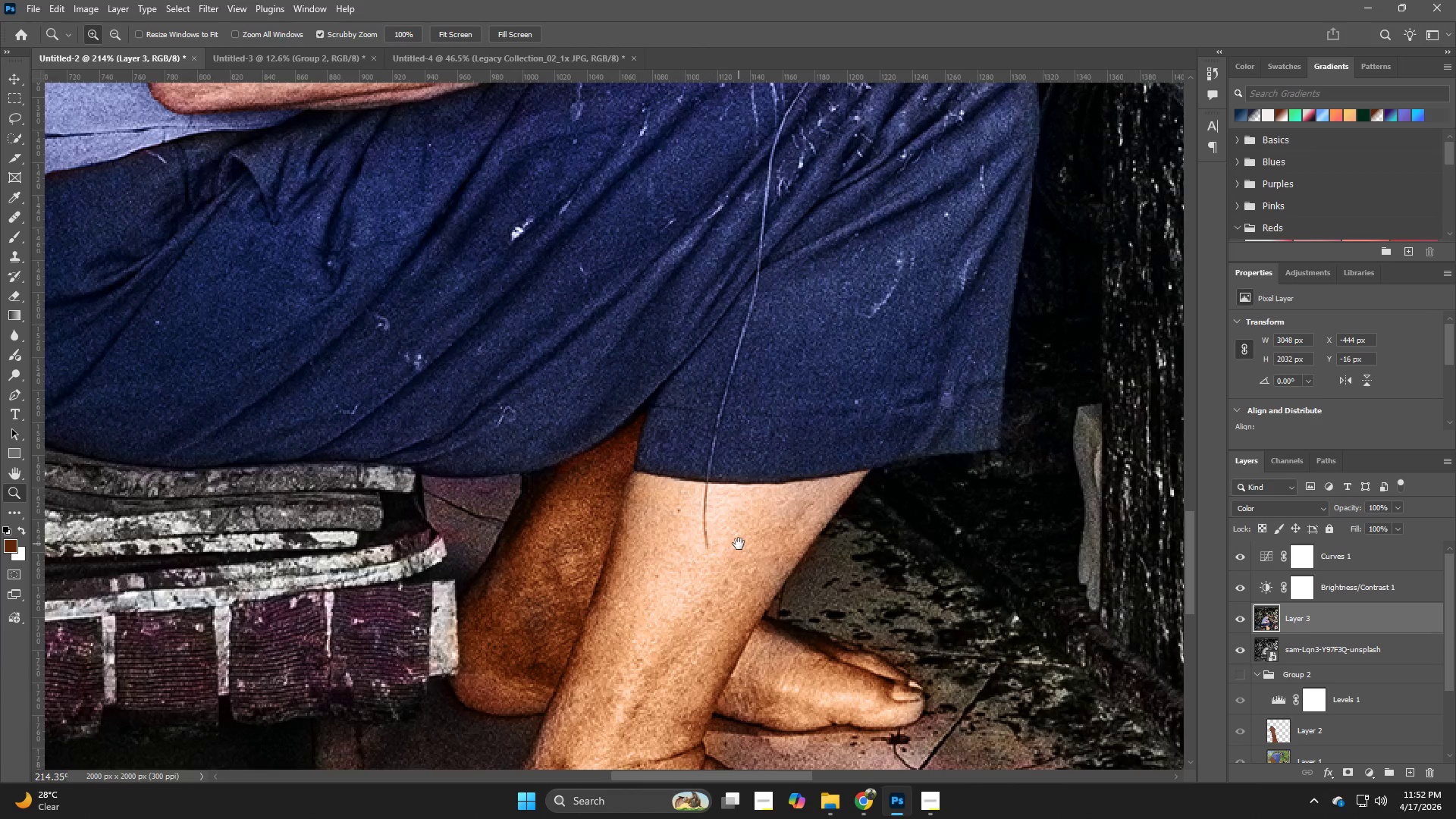 
hold_key(key=Space, duration=3.36)
 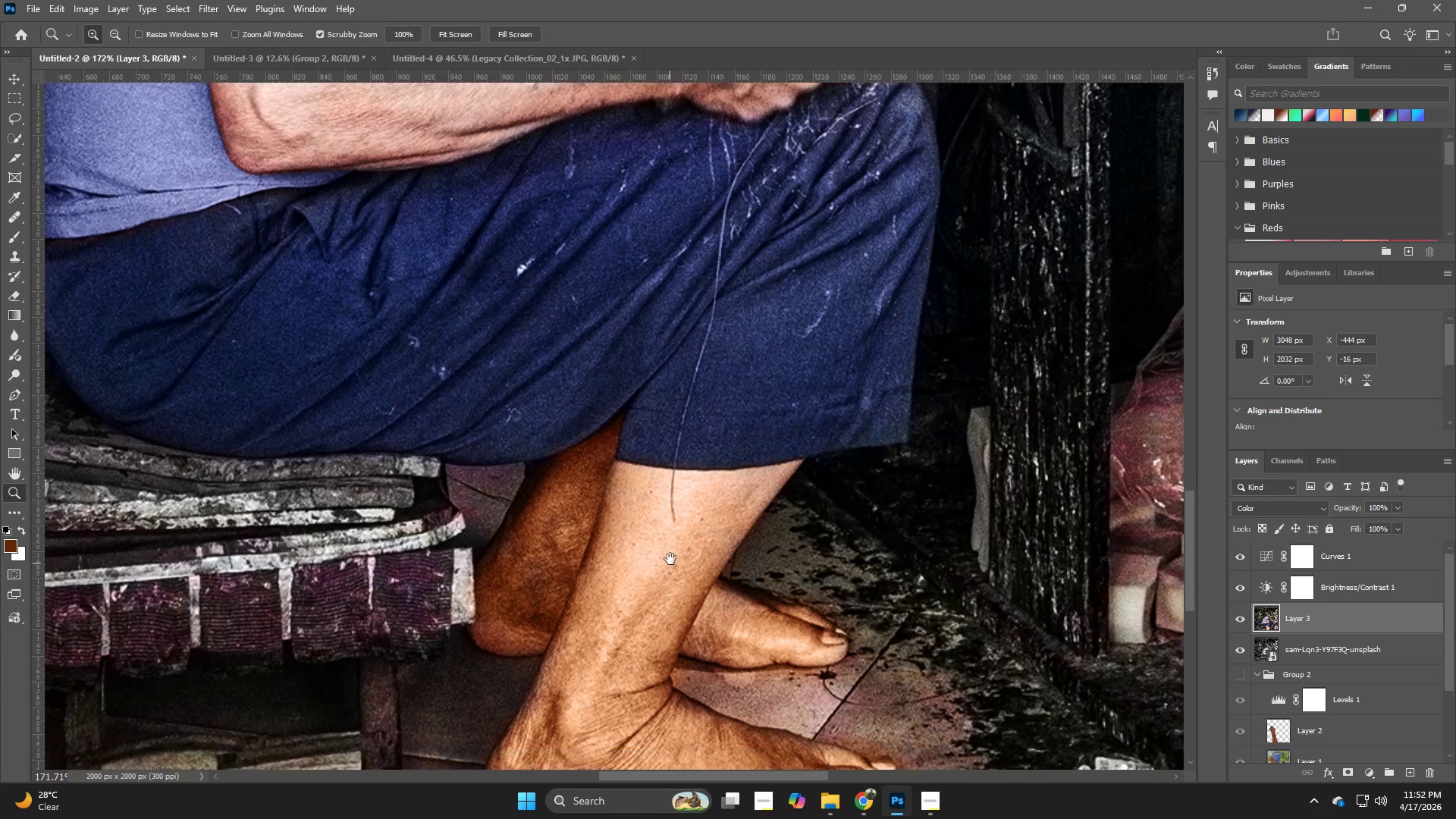 
left_click_drag(start_coordinate=[590, 485], to_coordinate=[664, 496])
 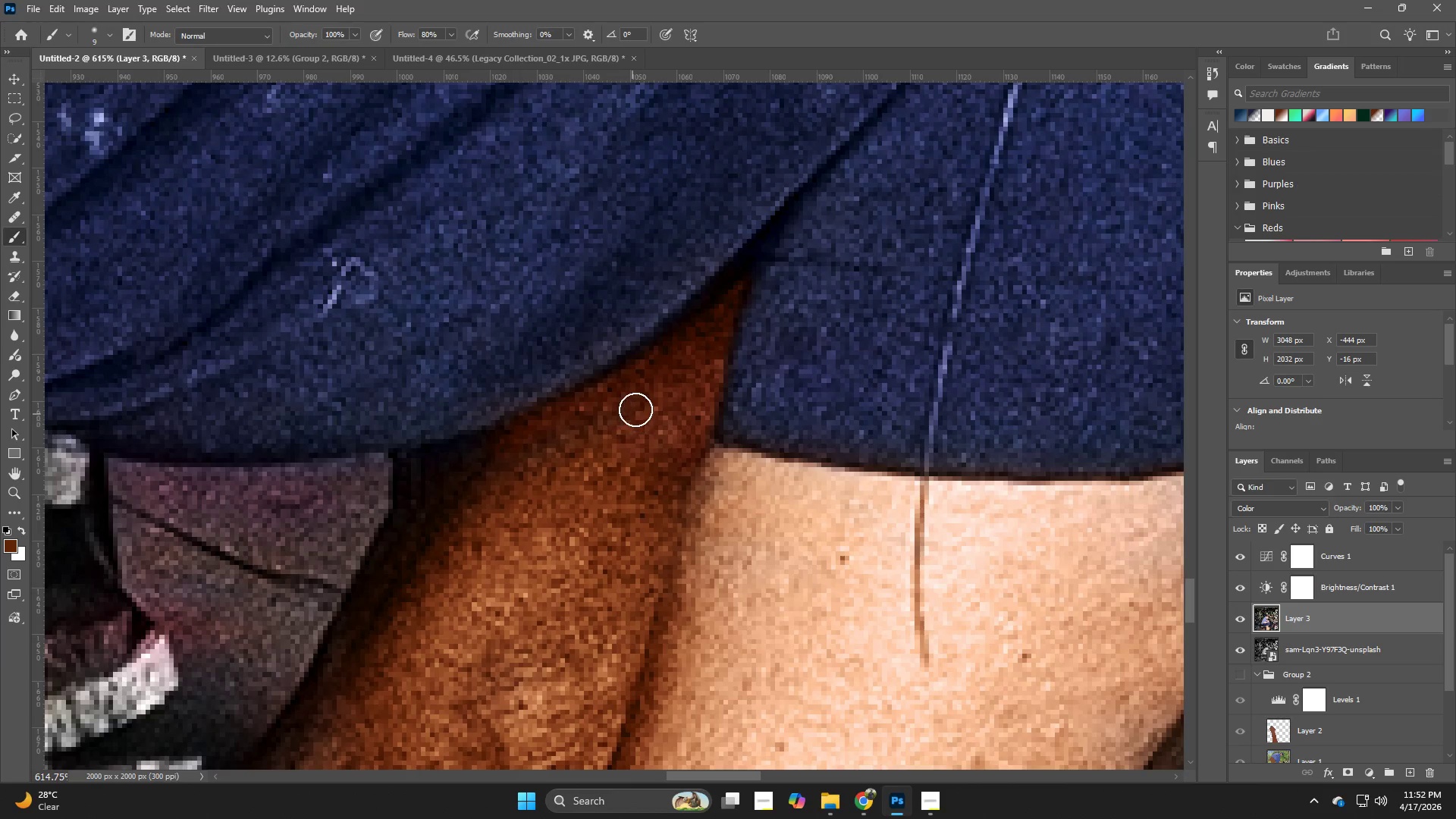 
left_click_drag(start_coordinate=[627, 405], to_coordinate=[527, 459])
 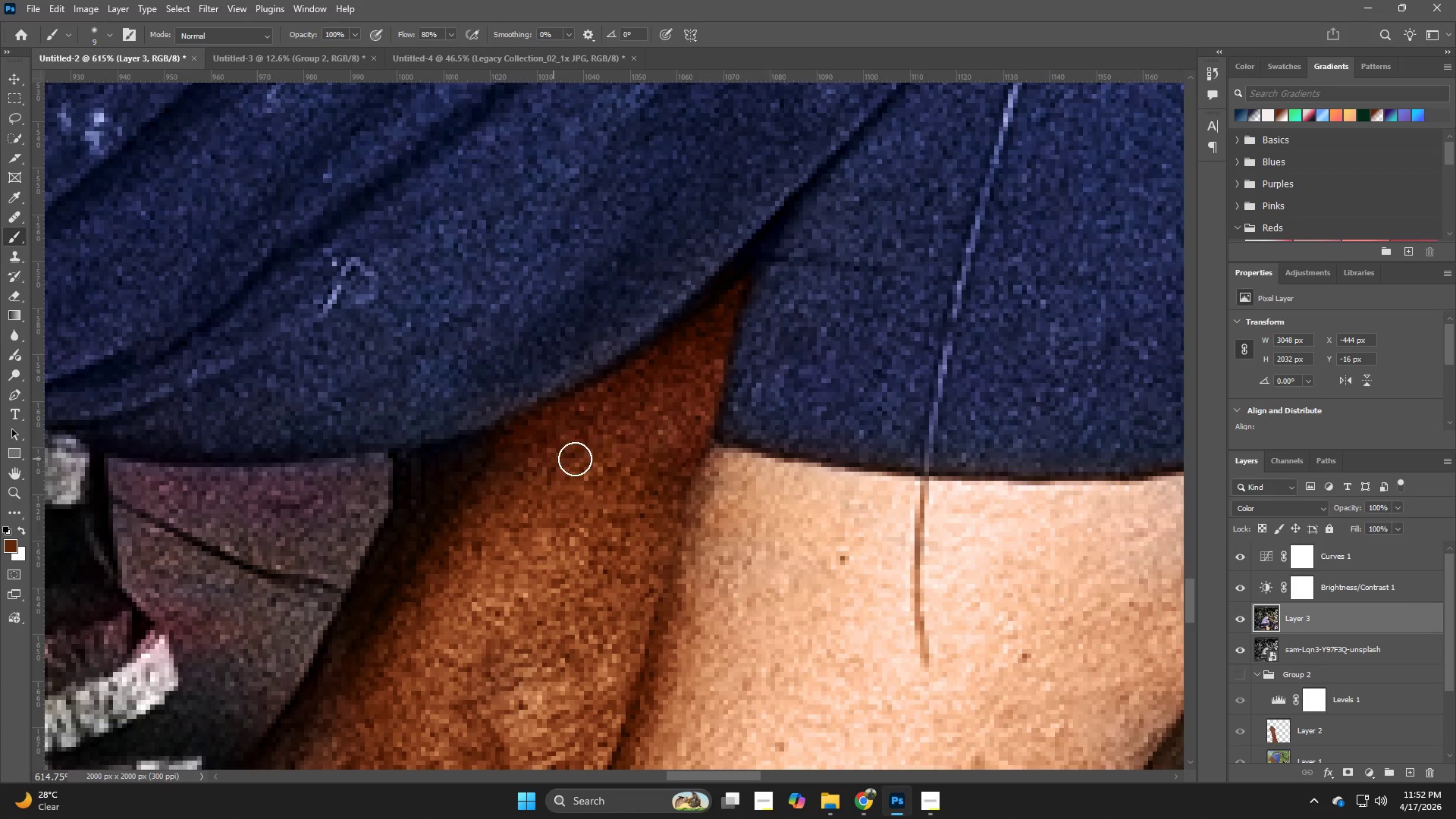 
hold_key(key=AltLeft, duration=0.36)
 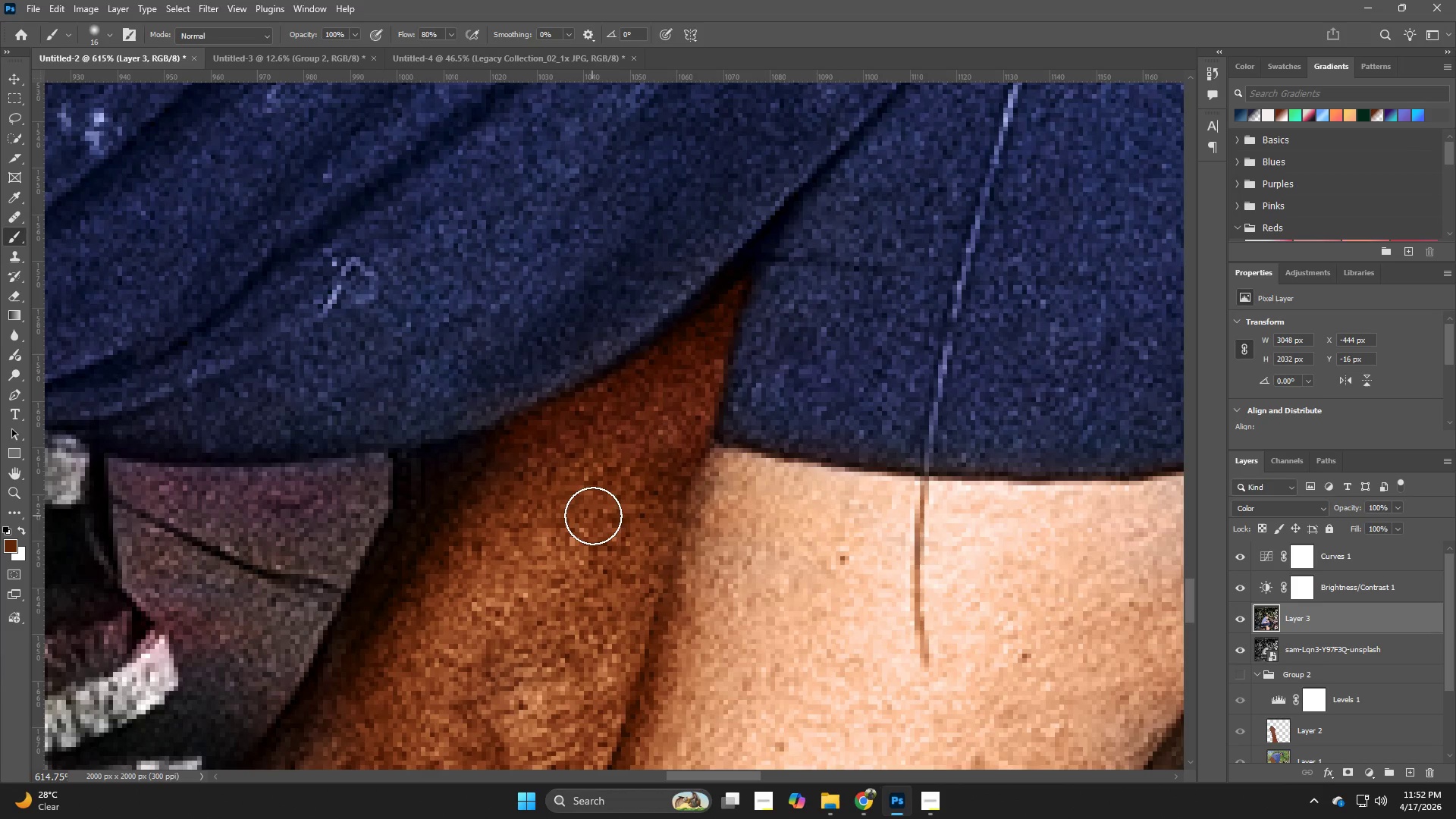 
left_click_drag(start_coordinate=[580, 513], to_coordinate=[499, 544])
 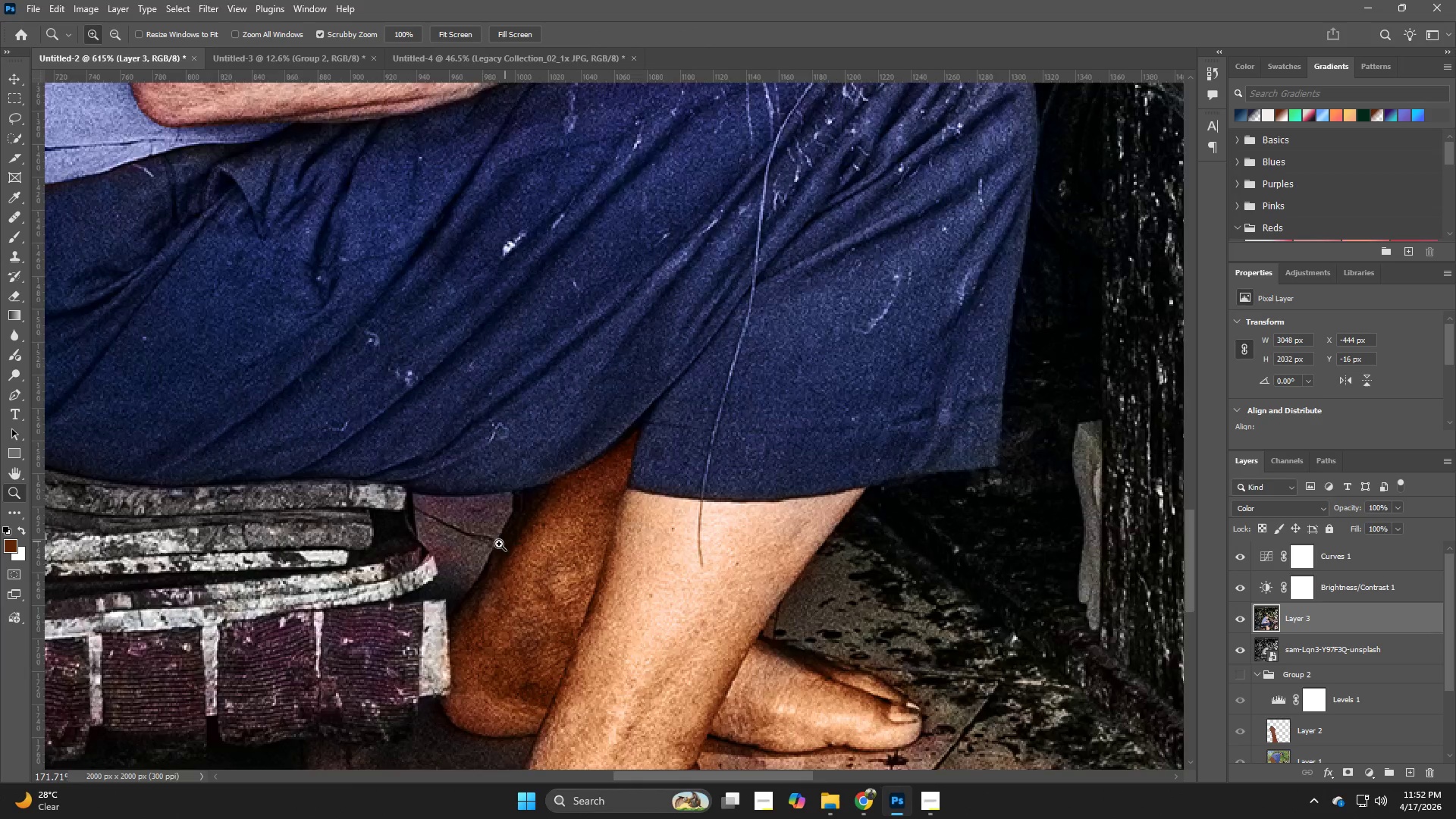 
hold_key(key=Space, duration=0.94)
 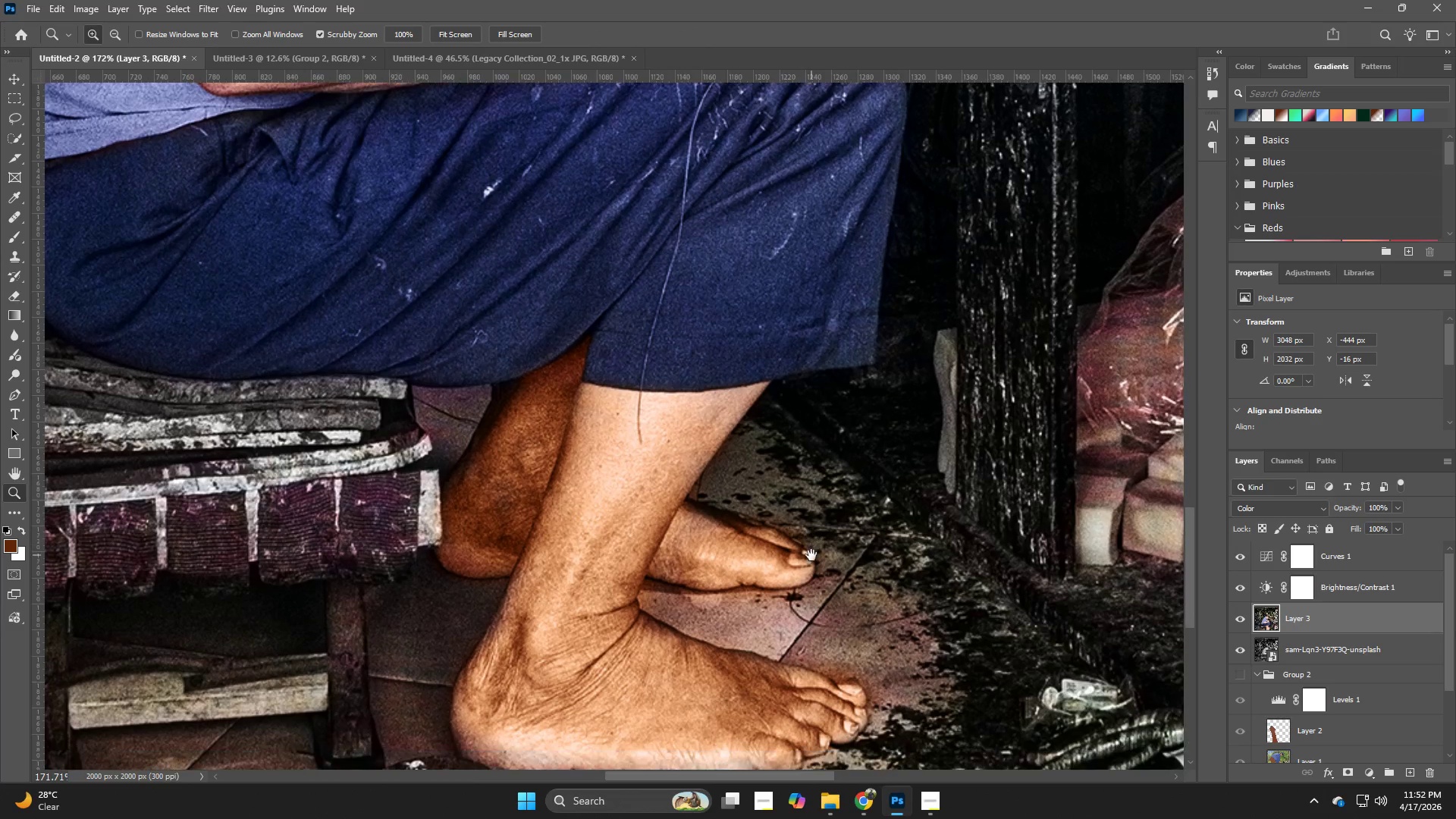 
left_click_drag(start_coordinate=[672, 601], to_coordinate=[672, 547])
 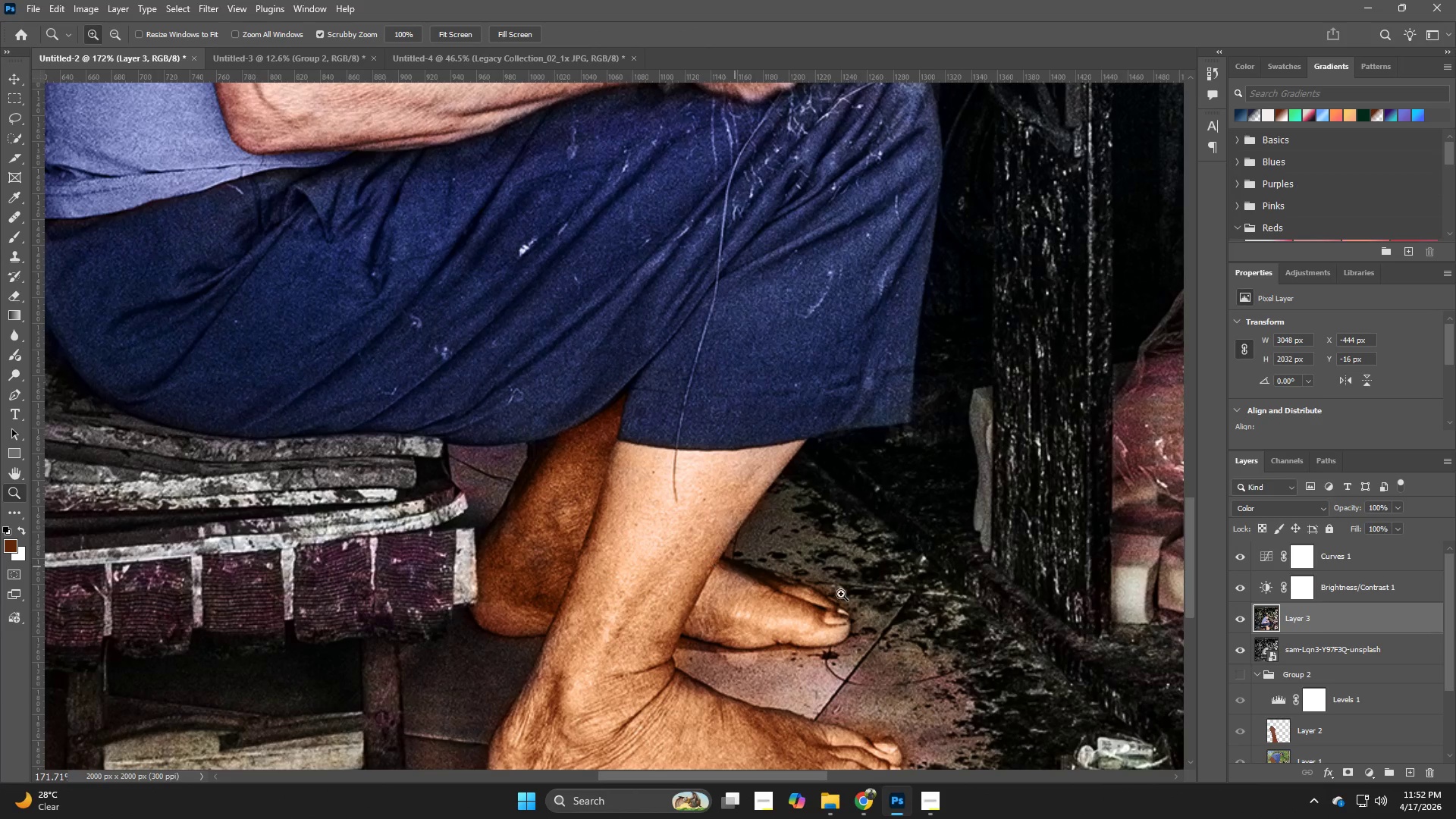 
hold_key(key=Space, duration=0.44)
 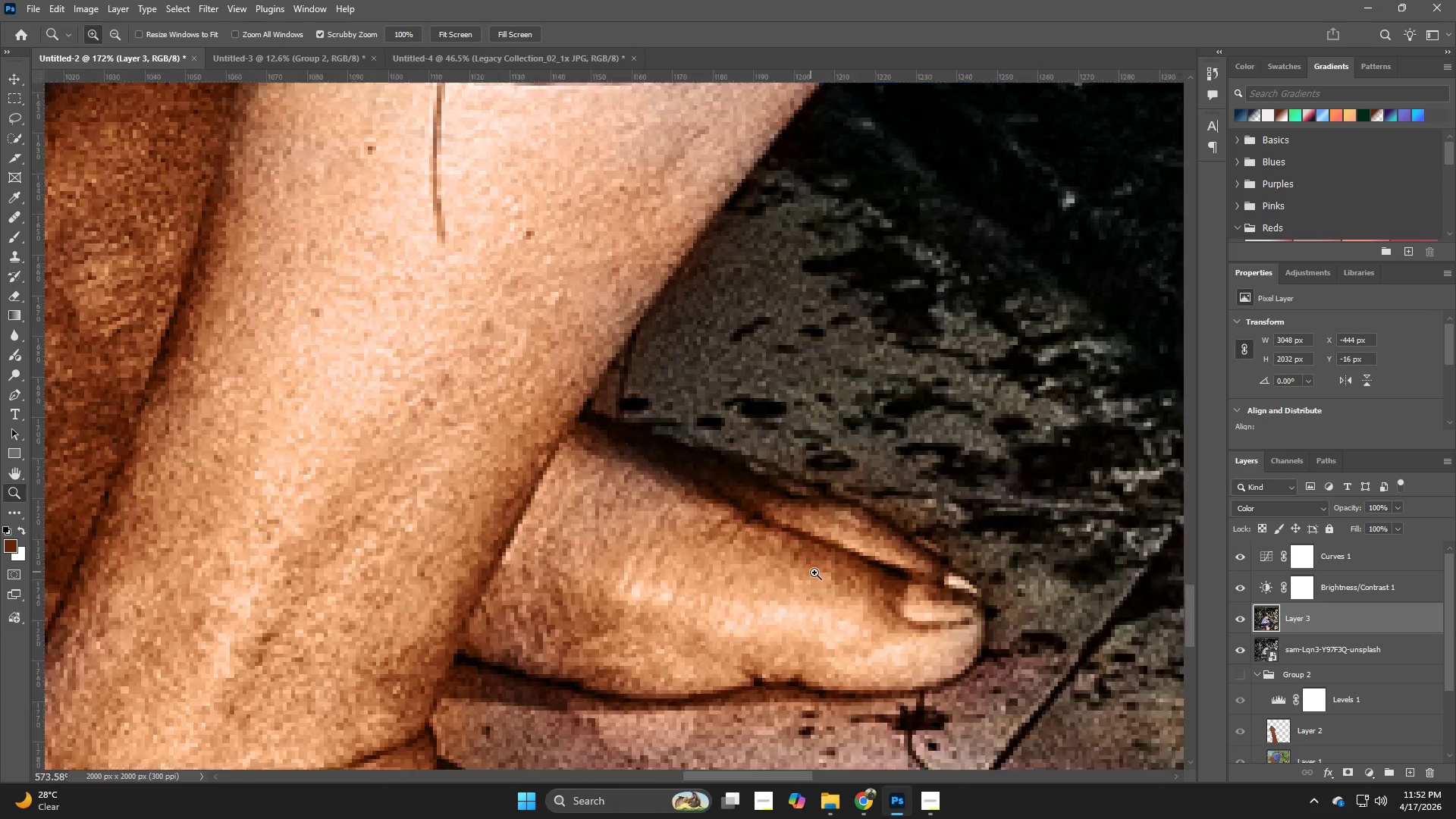 
left_click_drag(start_coordinate=[847, 613], to_coordinate=[811, 555])
 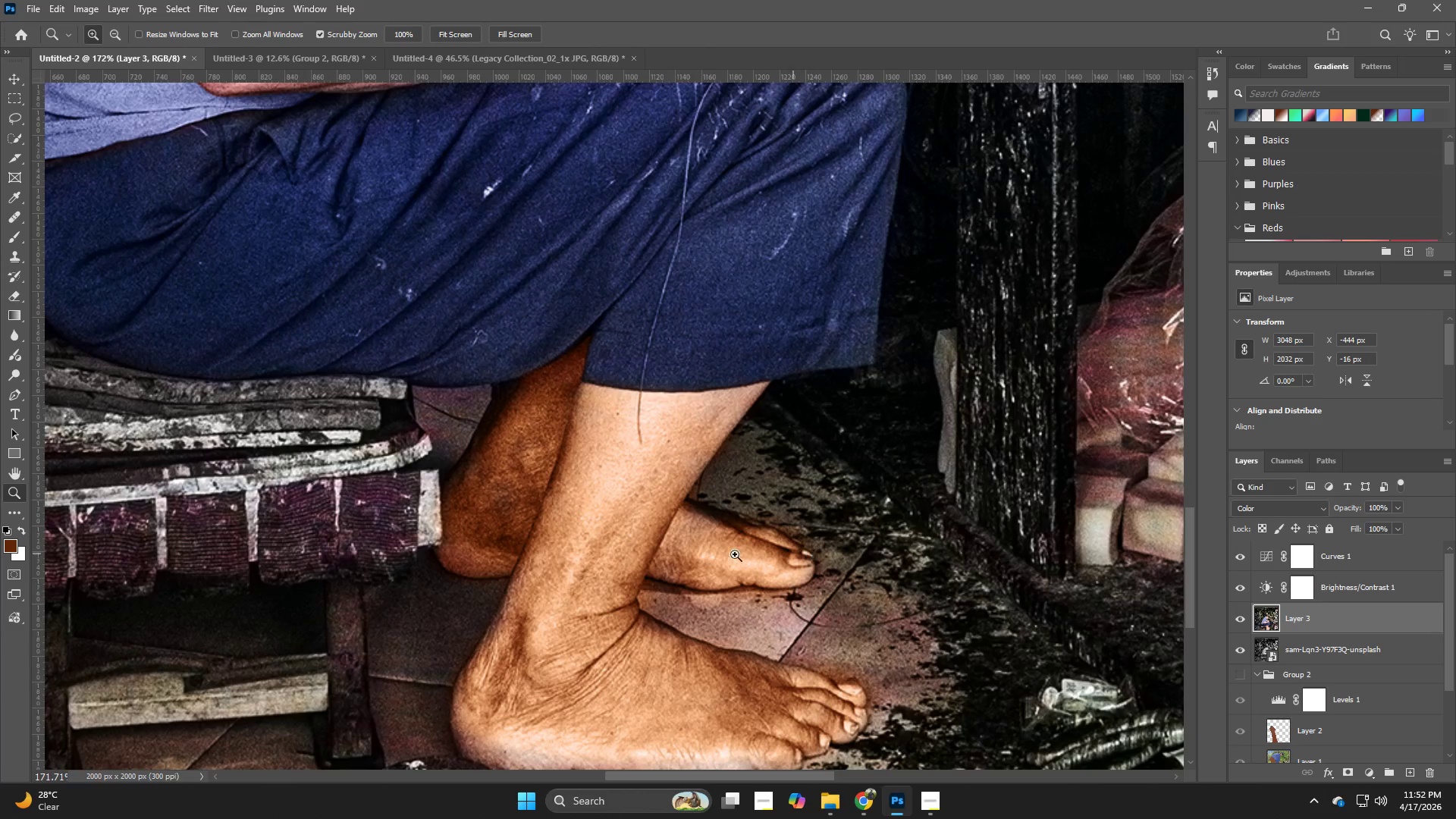 
left_click_drag(start_coordinate=[735, 539], to_coordinate=[814, 573])
 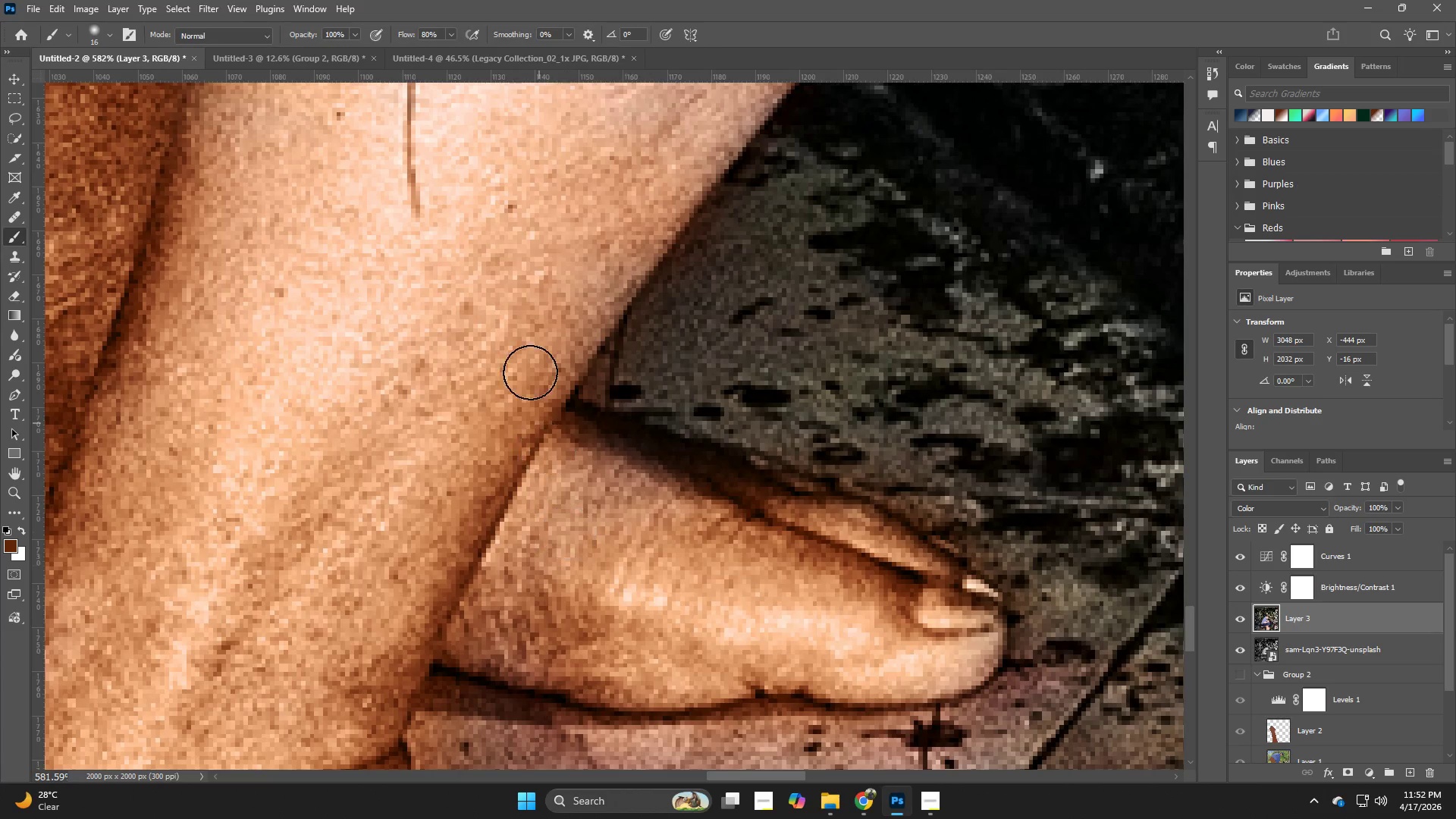 
hold_key(key=AltLeft, duration=0.5)
left_click_drag(start_coordinate=[502, 251], to_coordinate=[502, 256])
 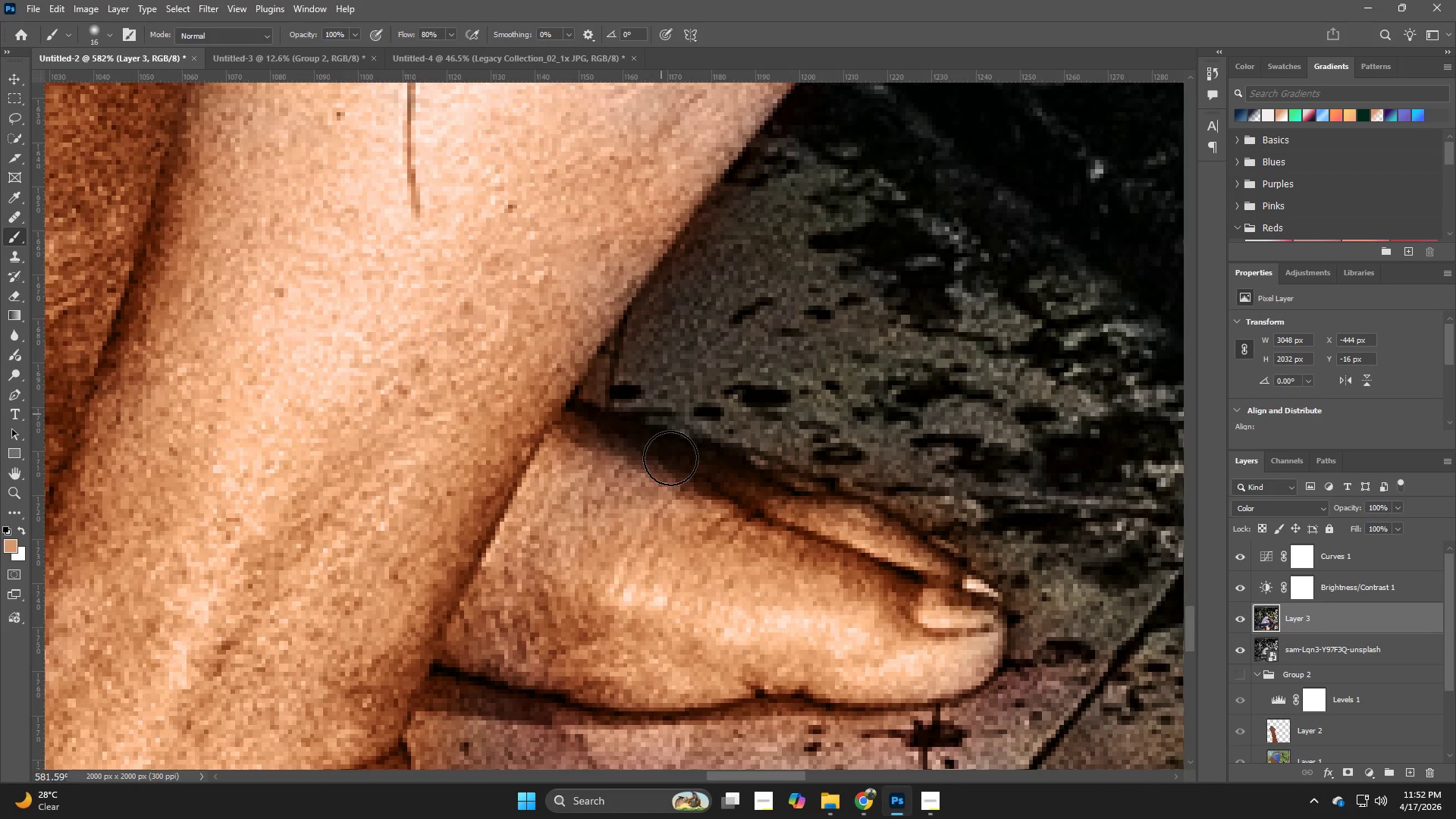 
hold_key(key=AltLeft, duration=0.34)
 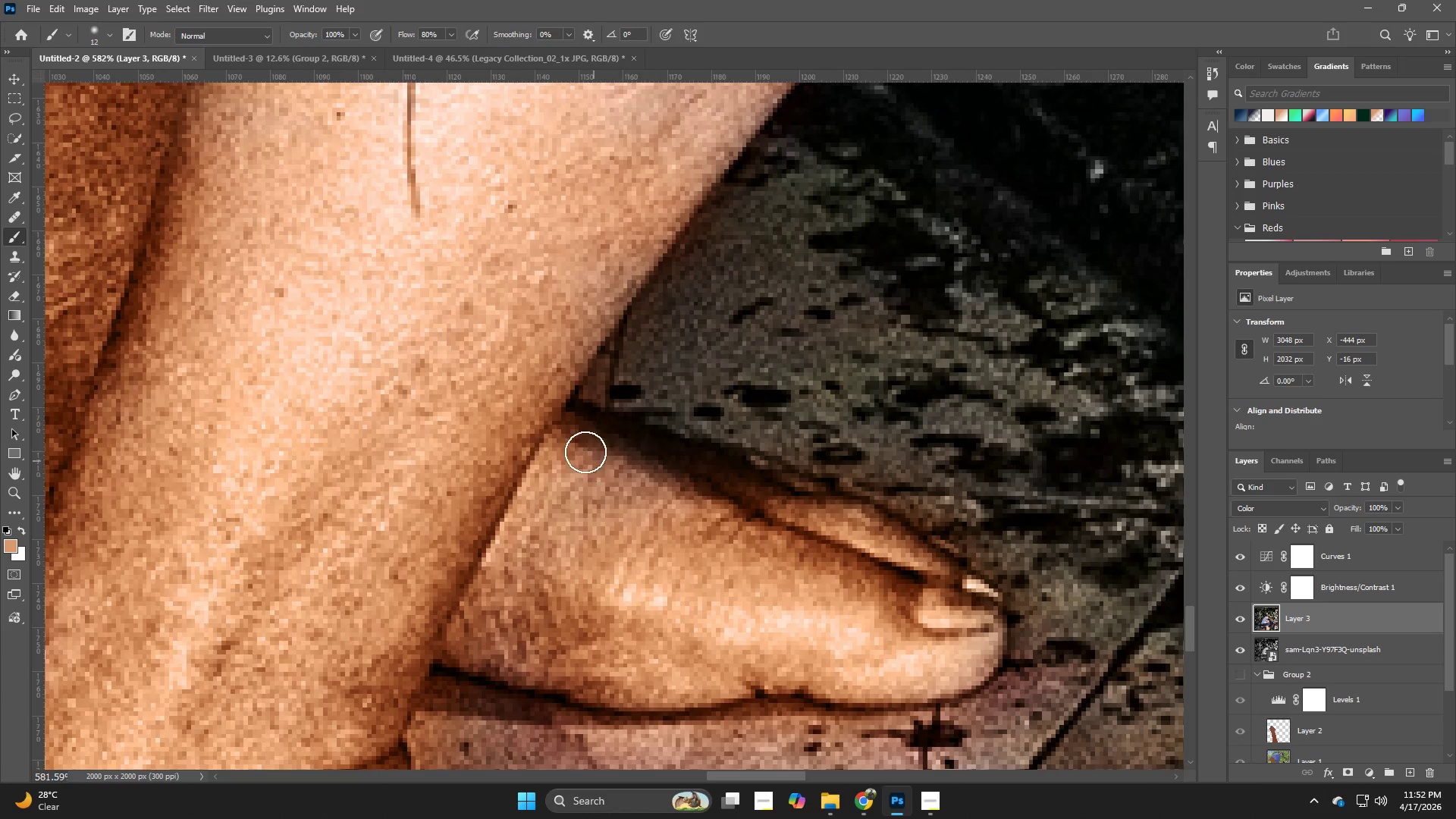 
left_click_drag(start_coordinate=[585, 452], to_coordinate=[748, 510])
 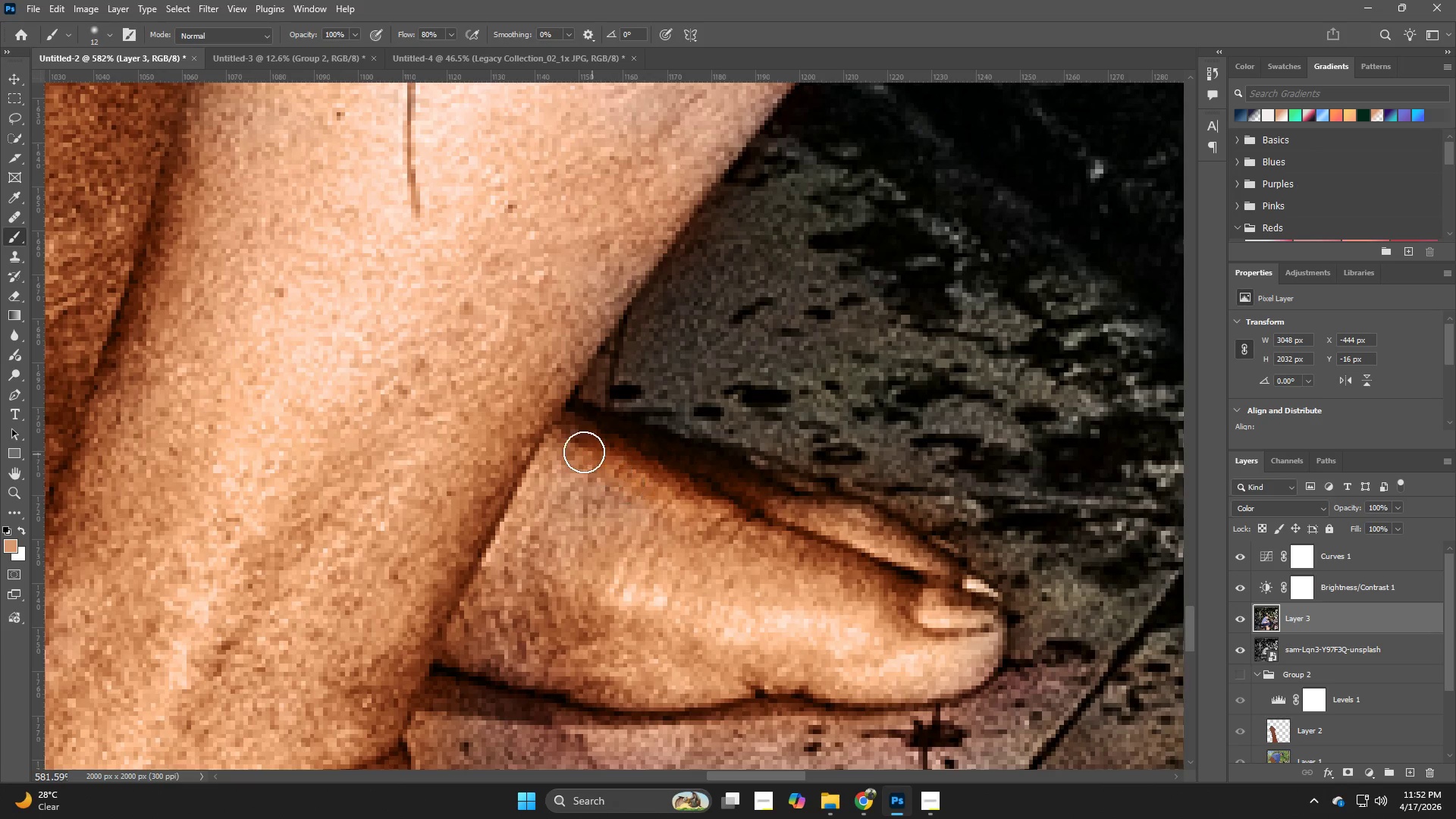 
left_click_drag(start_coordinate=[581, 452], to_coordinate=[694, 545])
 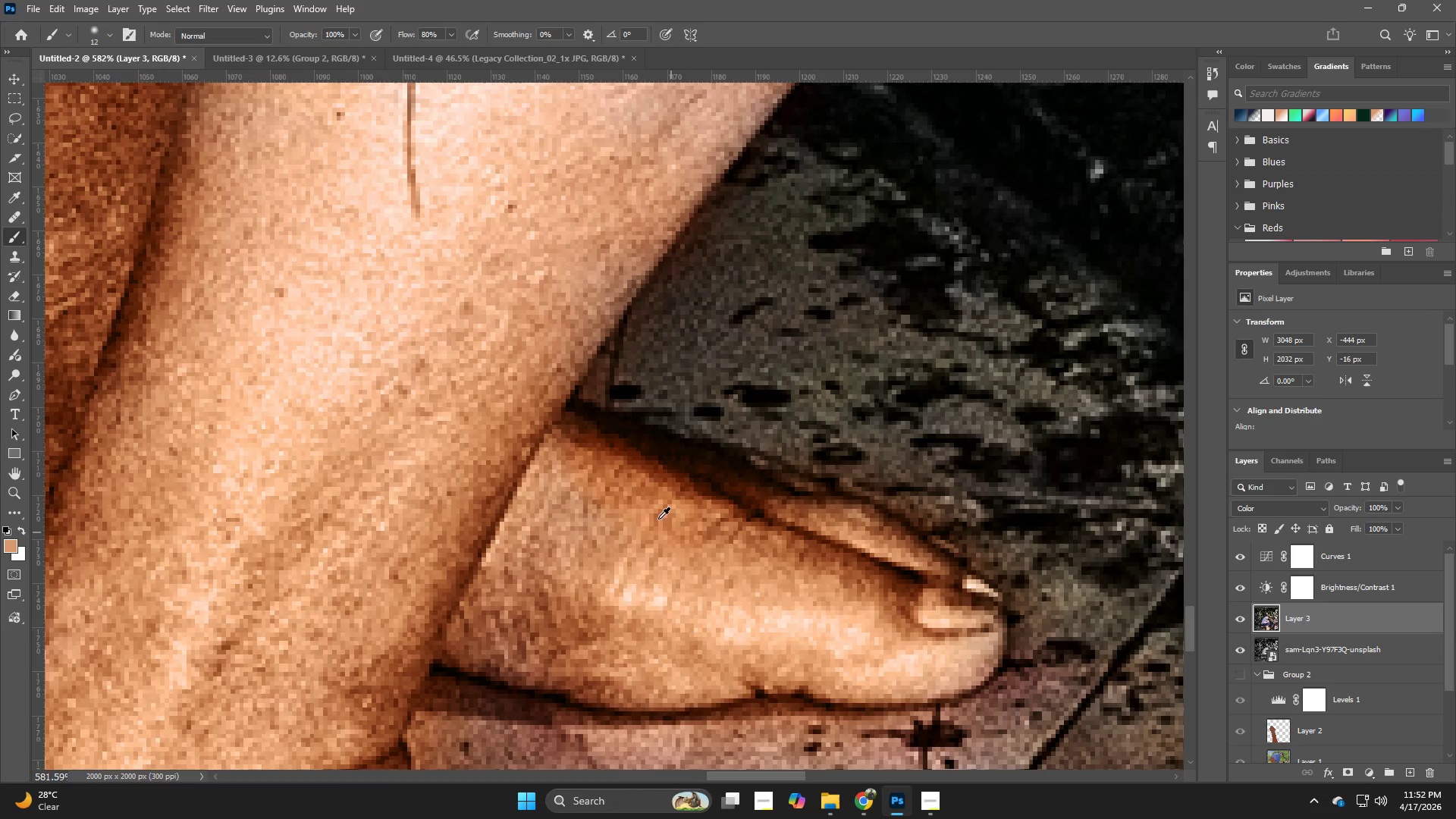 
hold_key(key=AltLeft, duration=0.33)
 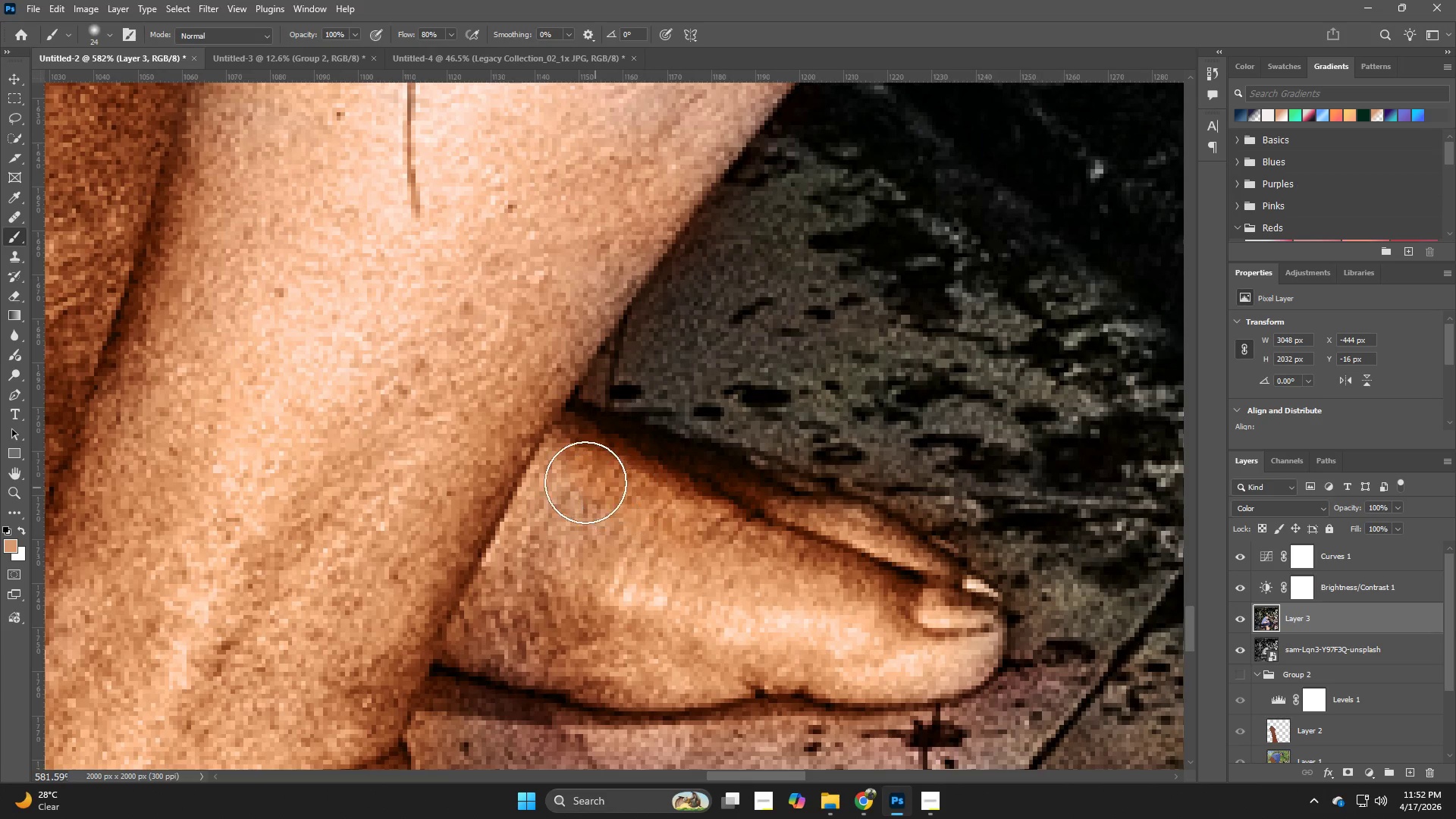 
left_click_drag(start_coordinate=[576, 479], to_coordinate=[670, 545])
 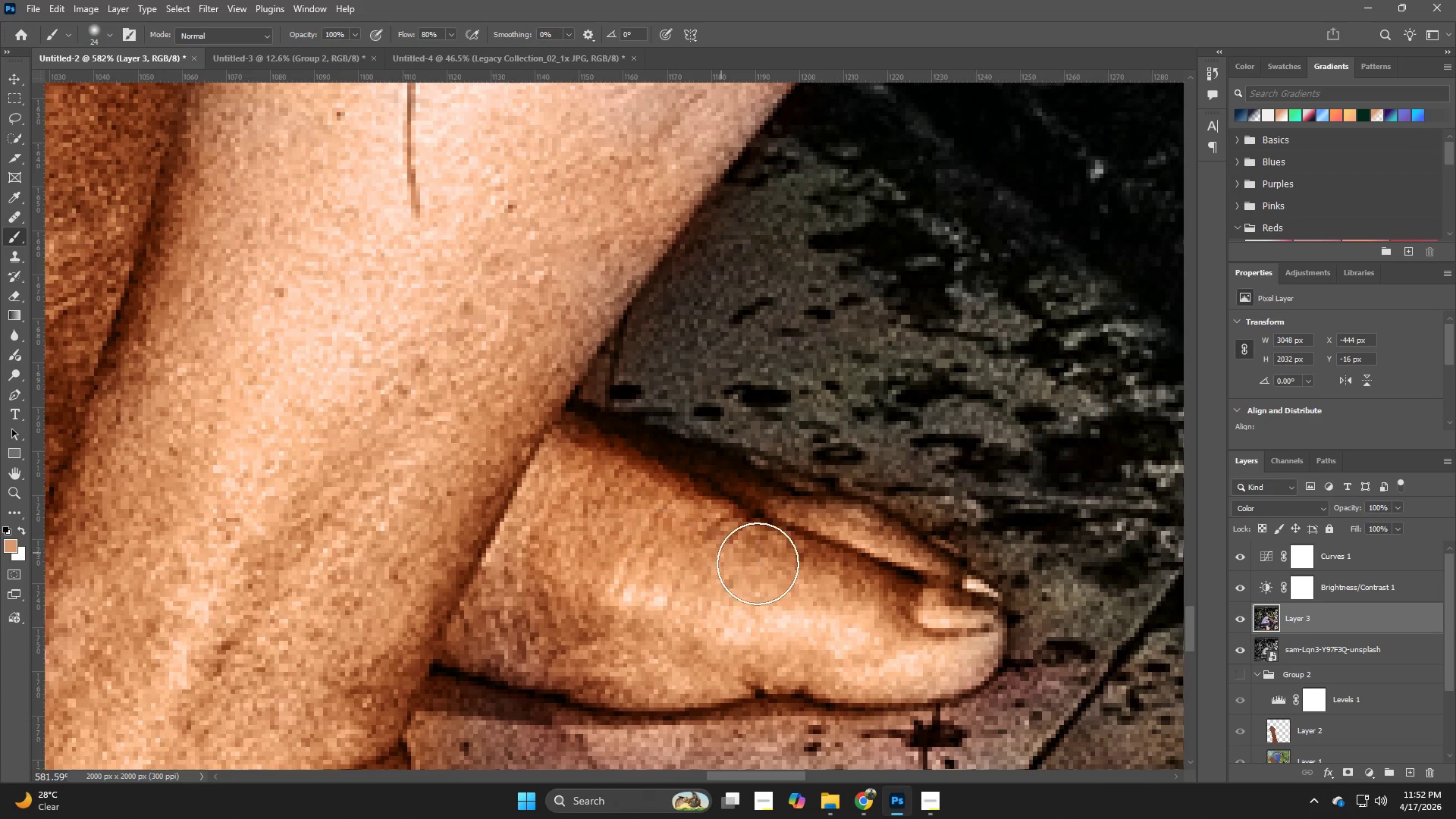 
type(zb)
 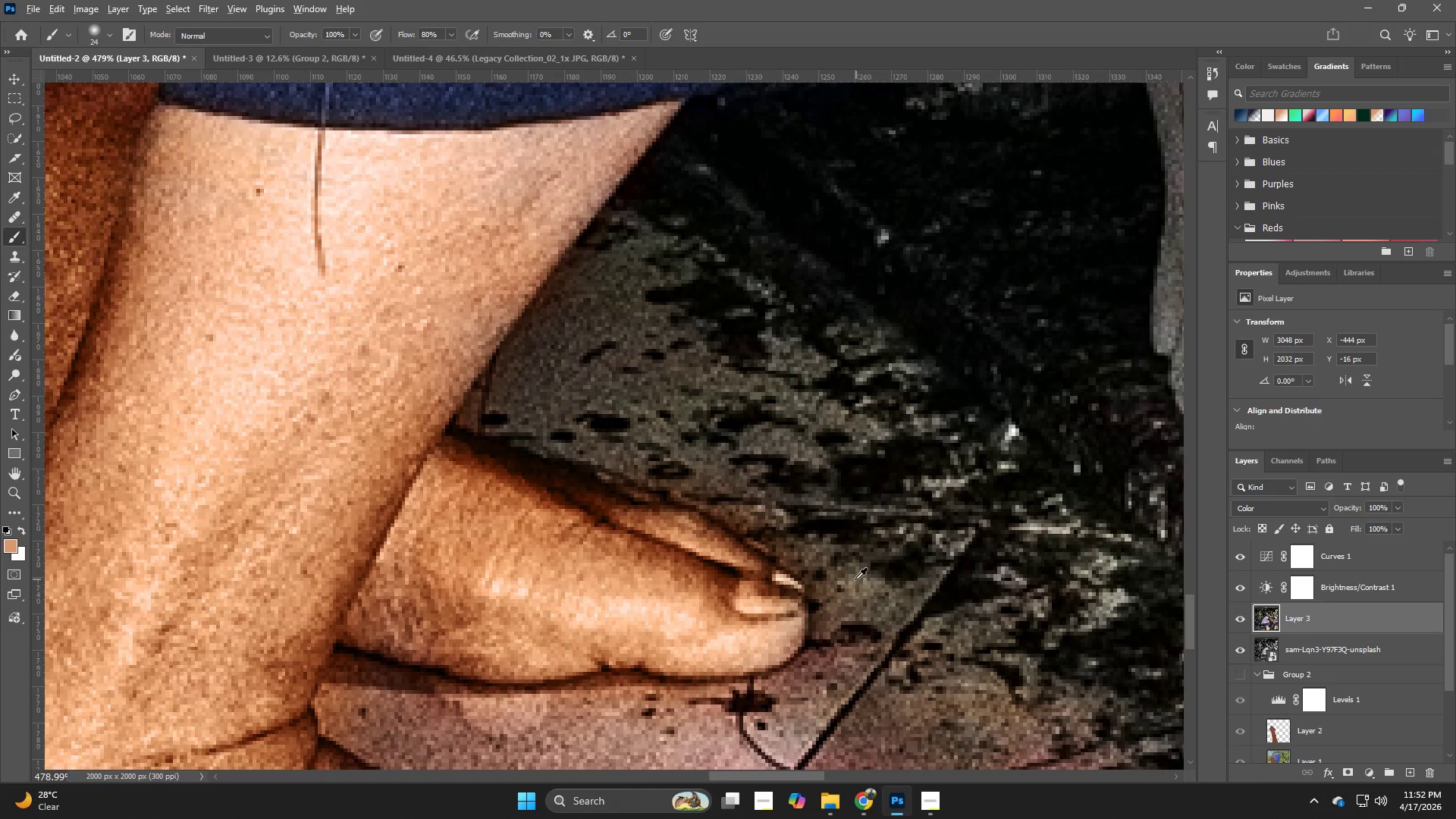 
left_click_drag(start_coordinate=[758, 564], to_coordinate=[651, 585])
 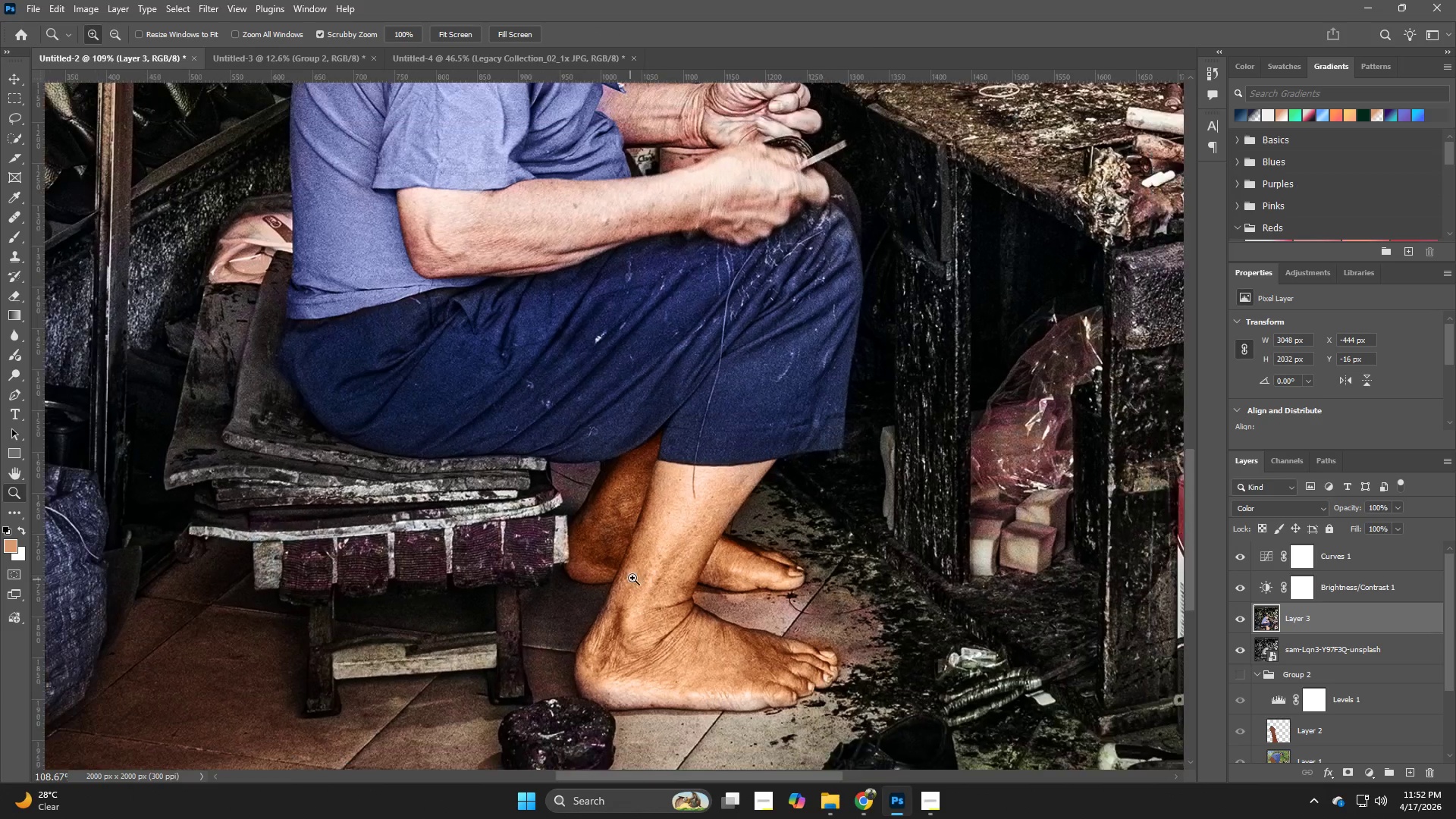 
hold_key(key=Space, duration=0.31)
 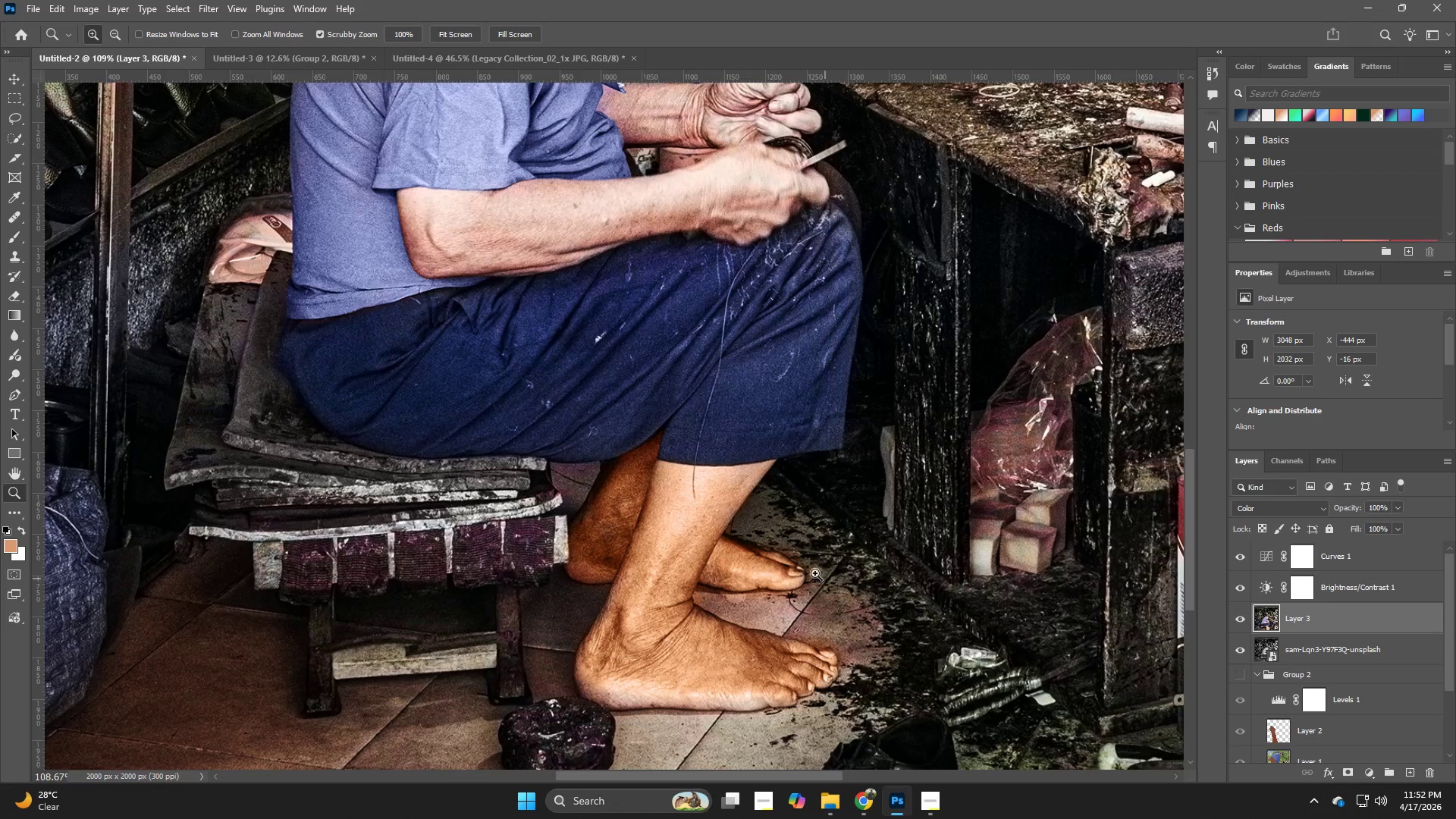 
left_click_drag(start_coordinate=[804, 565], to_coordinate=[896, 598])
 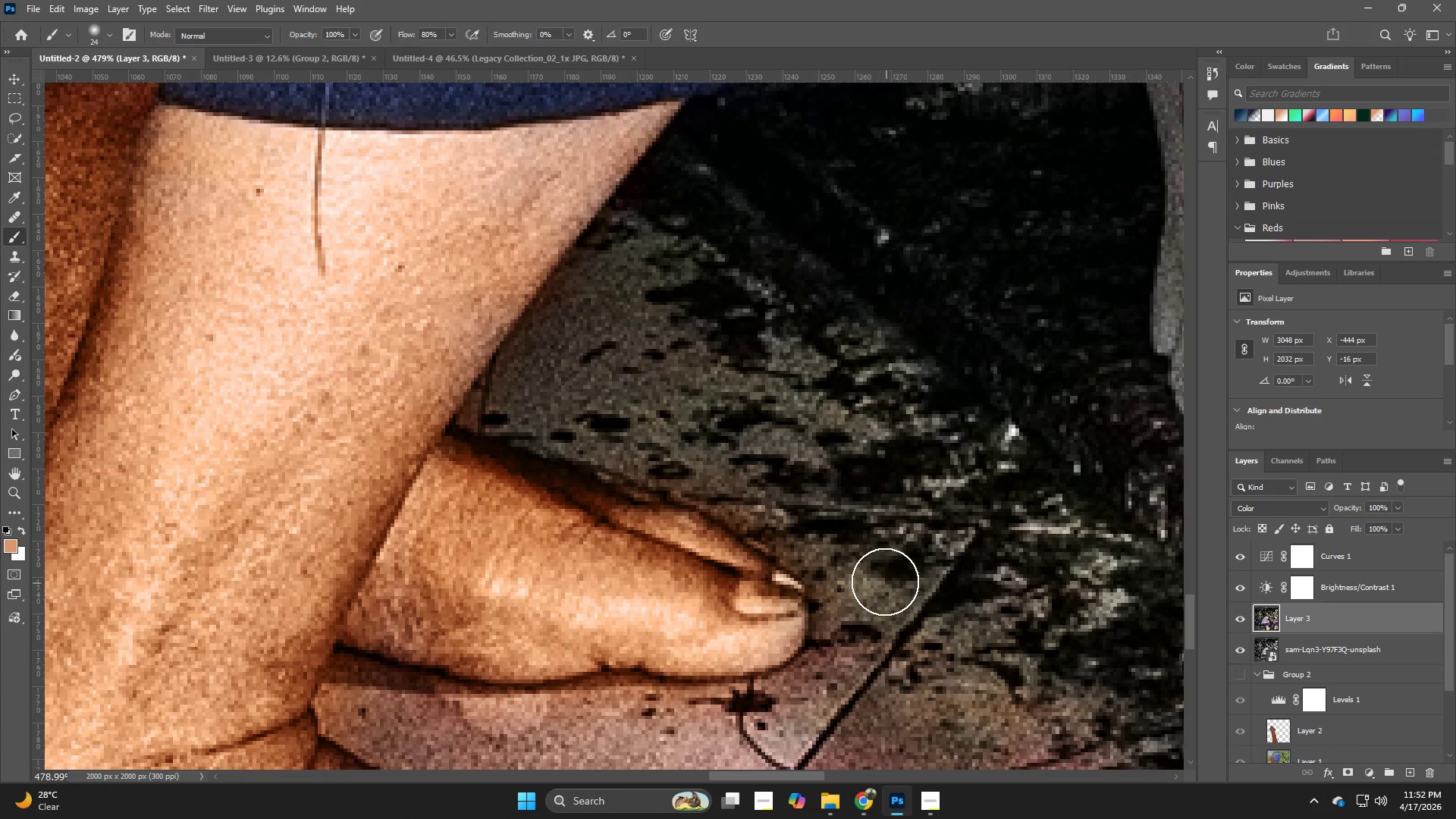 
hold_key(key=AltLeft, duration=0.48)
left_click([855, 579])
 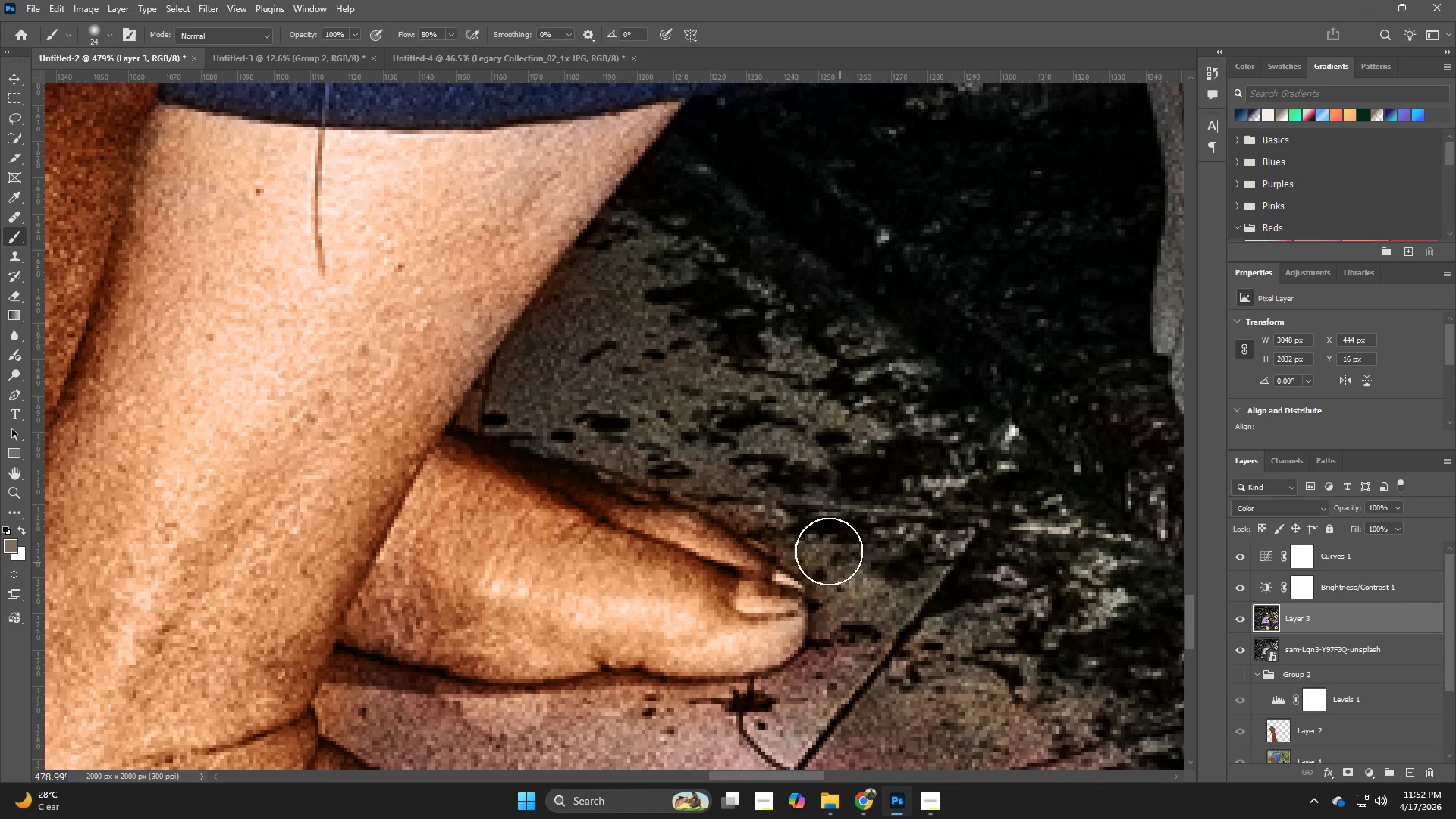 
hold_key(key=AltLeft, duration=0.52)
 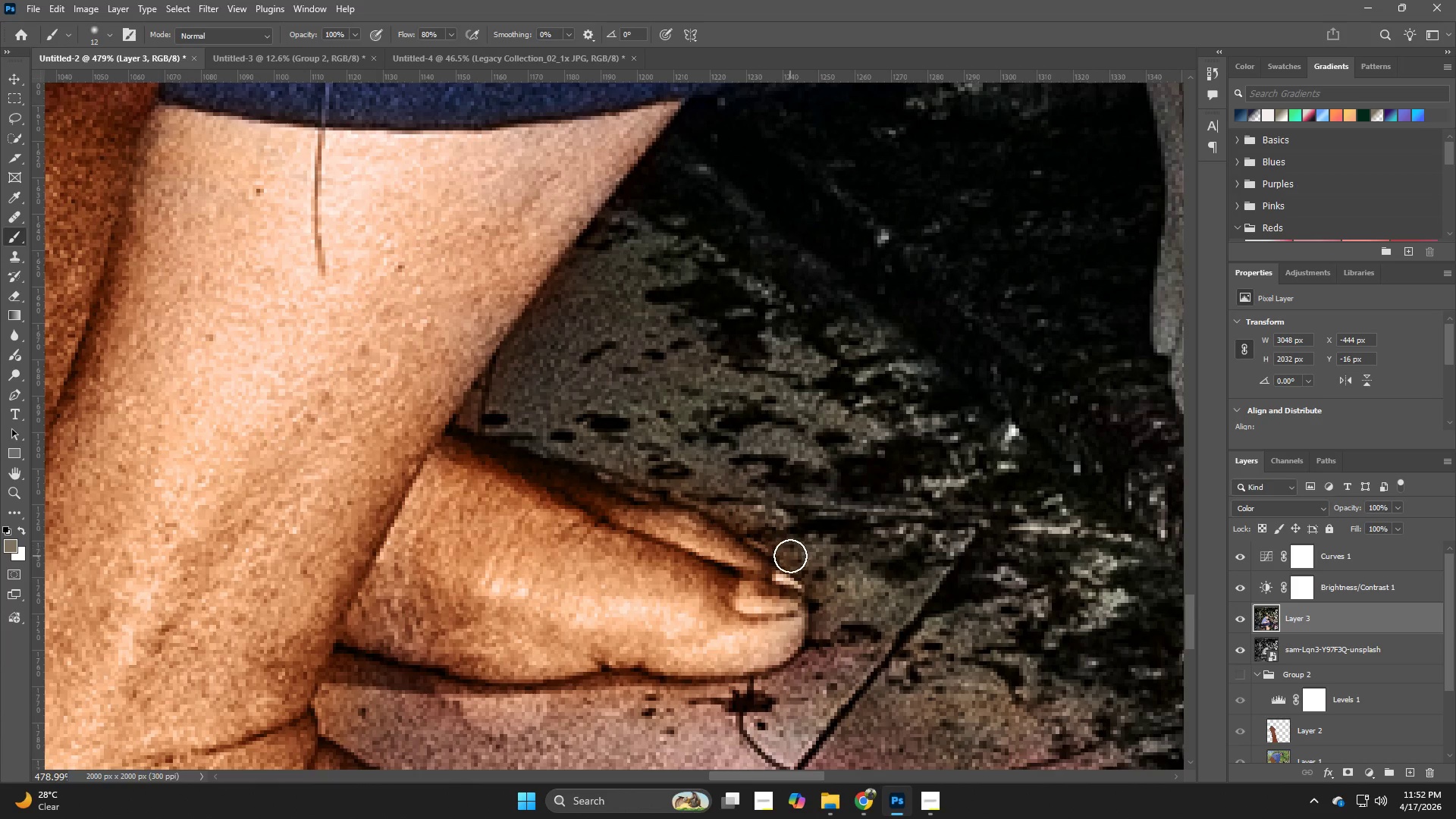 
left_click_drag(start_coordinate=[790, 556], to_coordinate=[579, 447])
 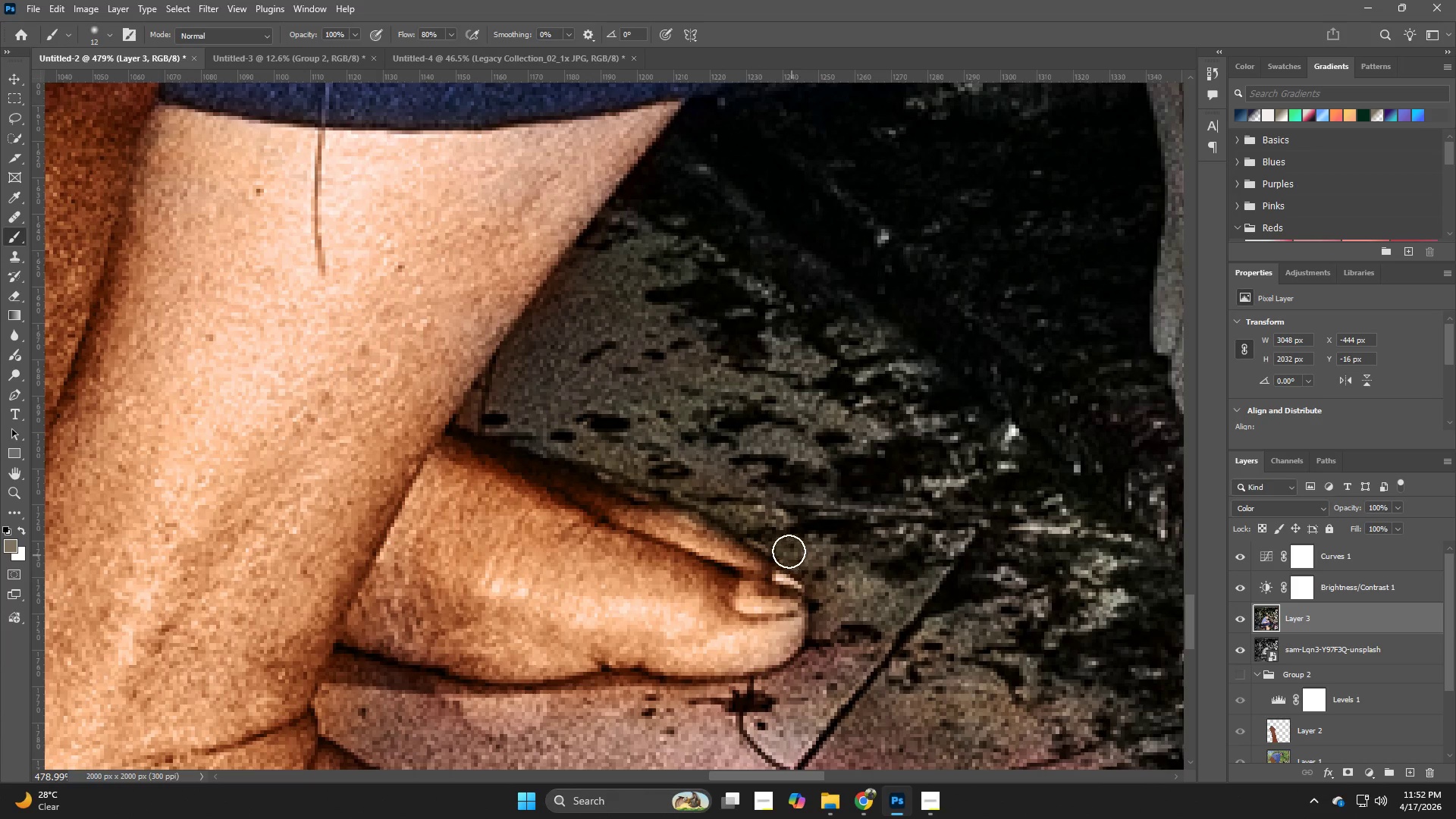 
left_click_drag(start_coordinate=[780, 539], to_coordinate=[845, 594])
 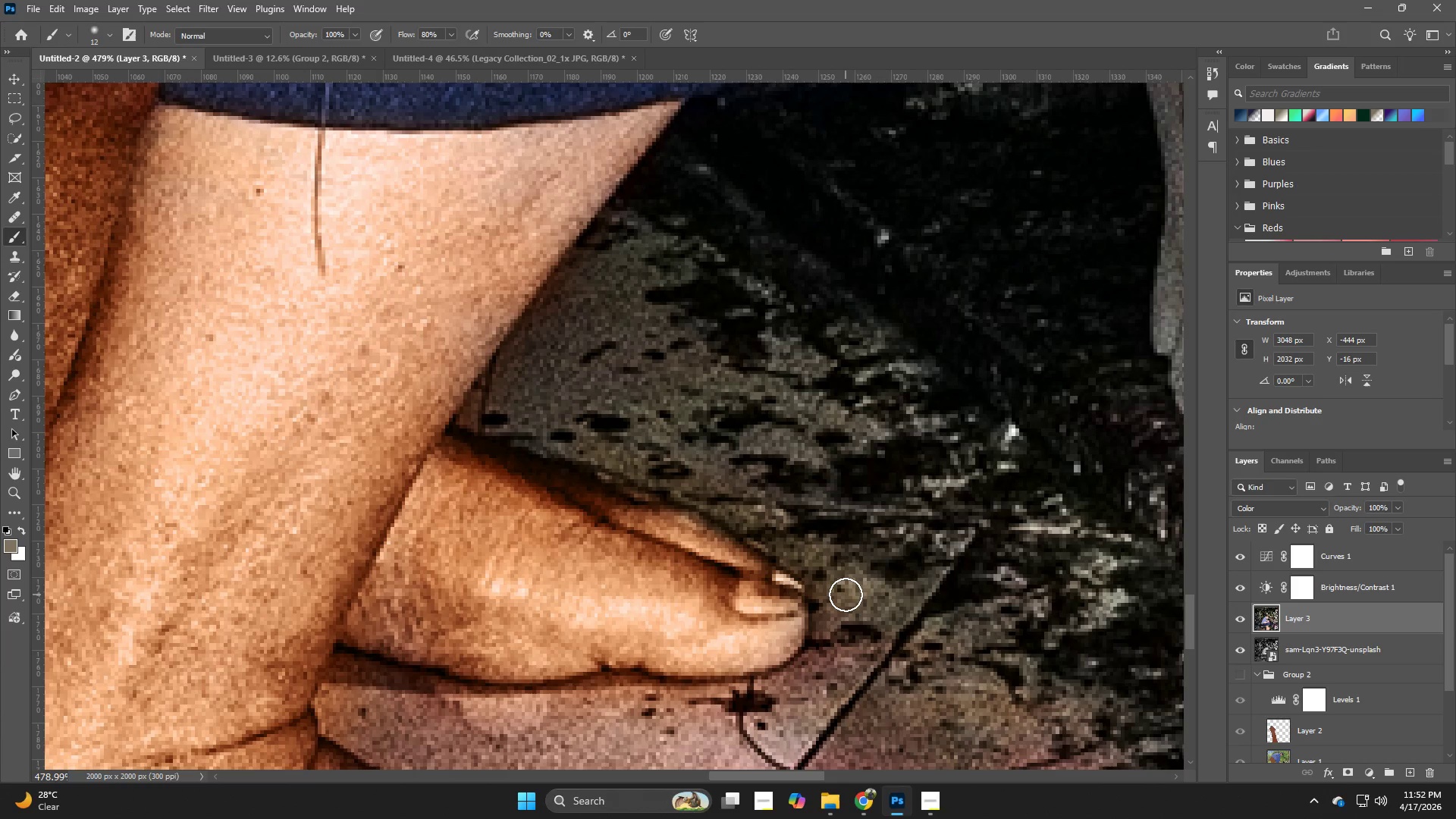 
left_click_drag(start_coordinate=[846, 595], to_coordinate=[813, 563])
 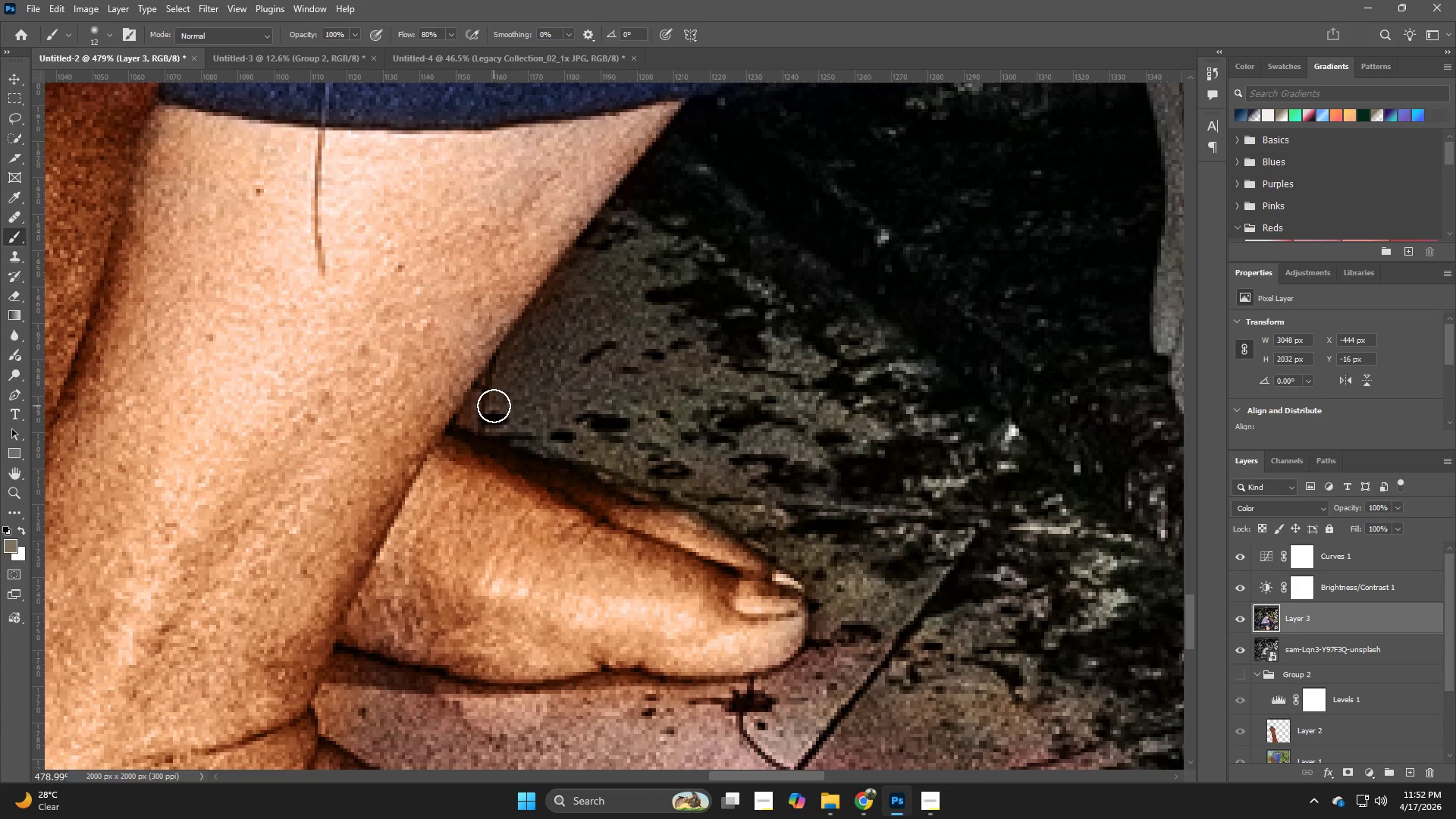 
left_click_drag(start_coordinate=[481, 410], to_coordinate=[559, 300])
 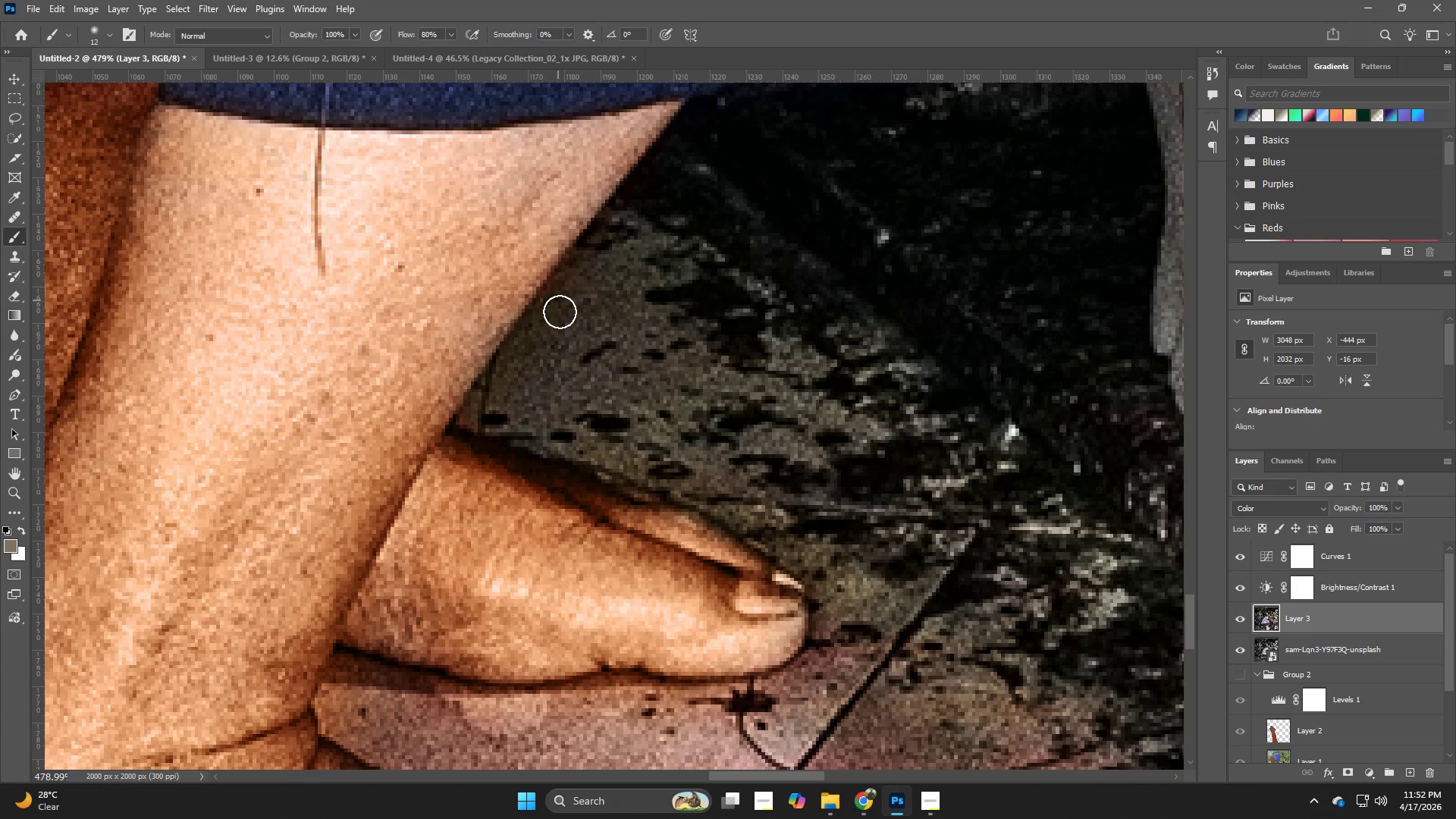 
hold_key(key=Space, duration=0.41)
 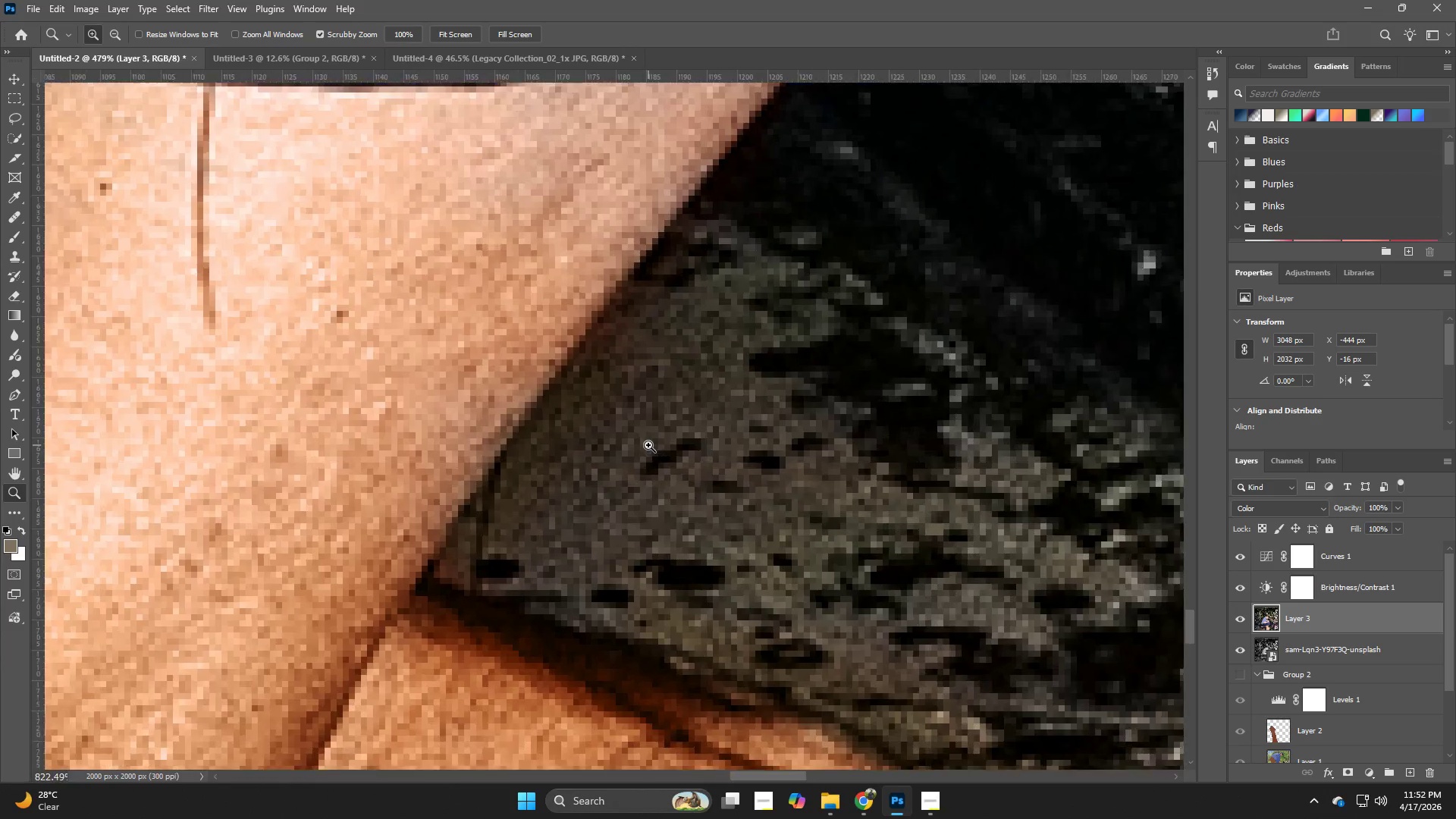 
left_click_drag(start_coordinate=[573, 340], to_coordinate=[620, 441])
 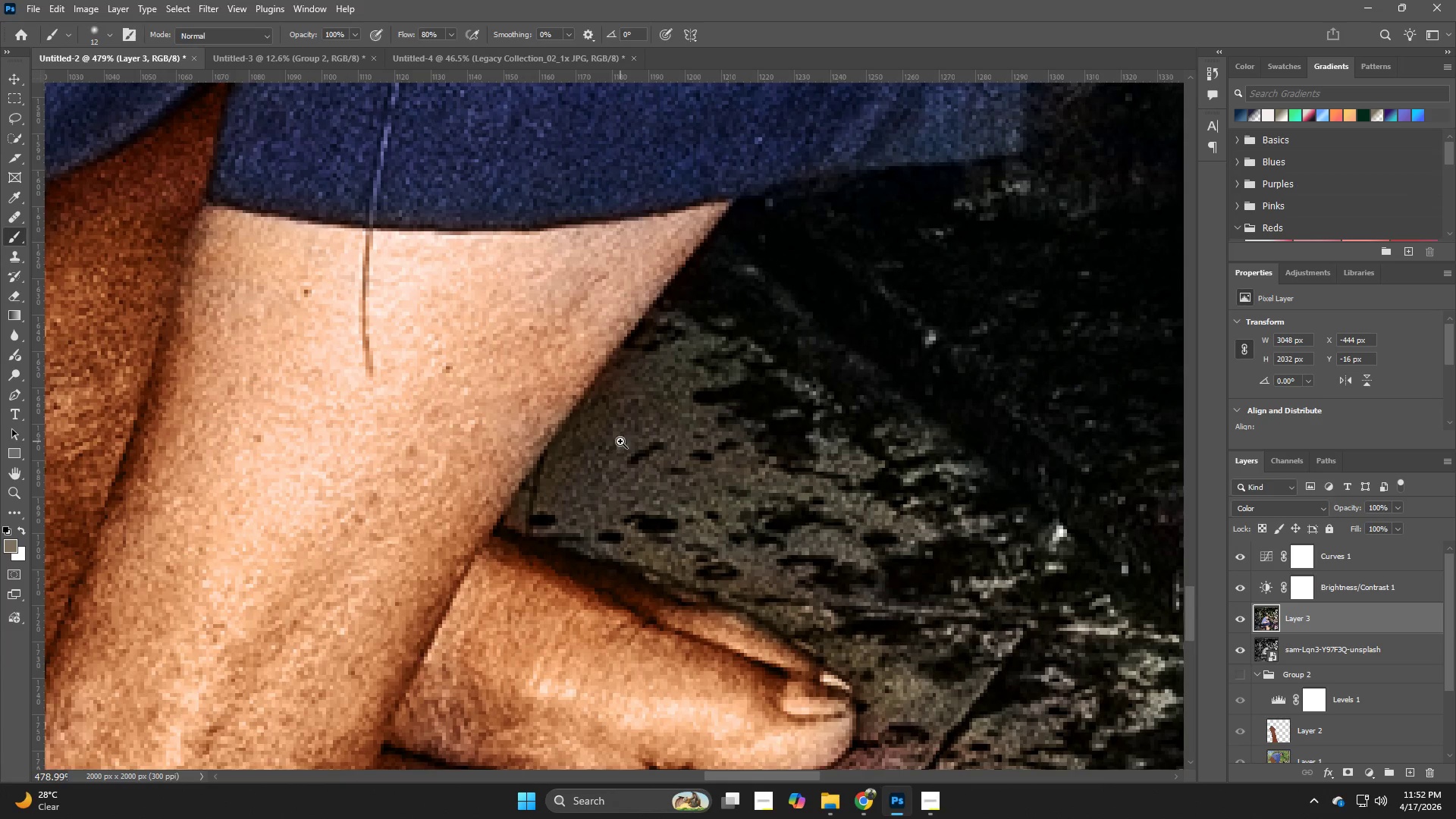 
hold_key(key=Z, duration=0.48)
 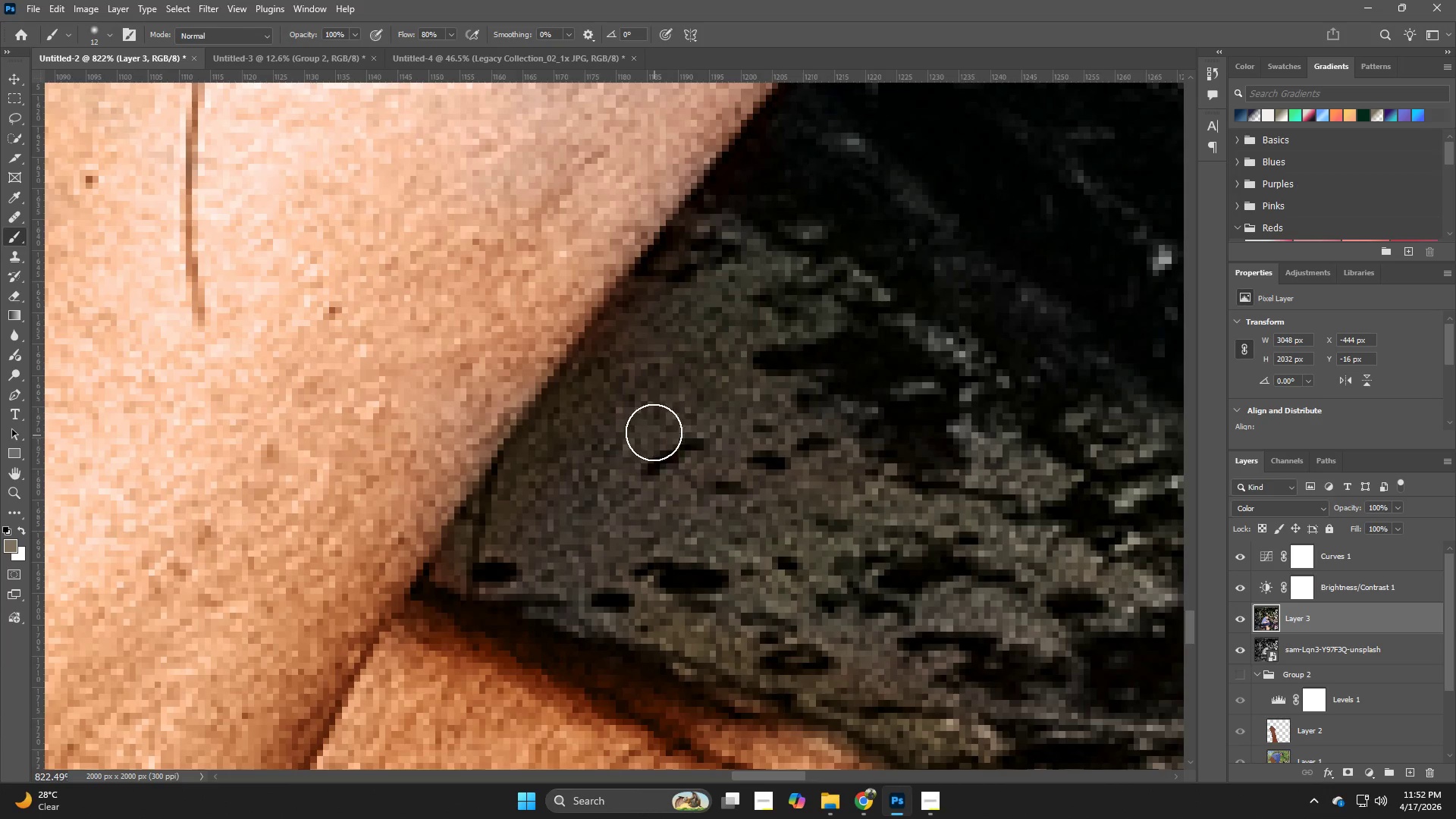 
left_click_drag(start_coordinate=[607, 449], to_coordinate=[648, 445])
 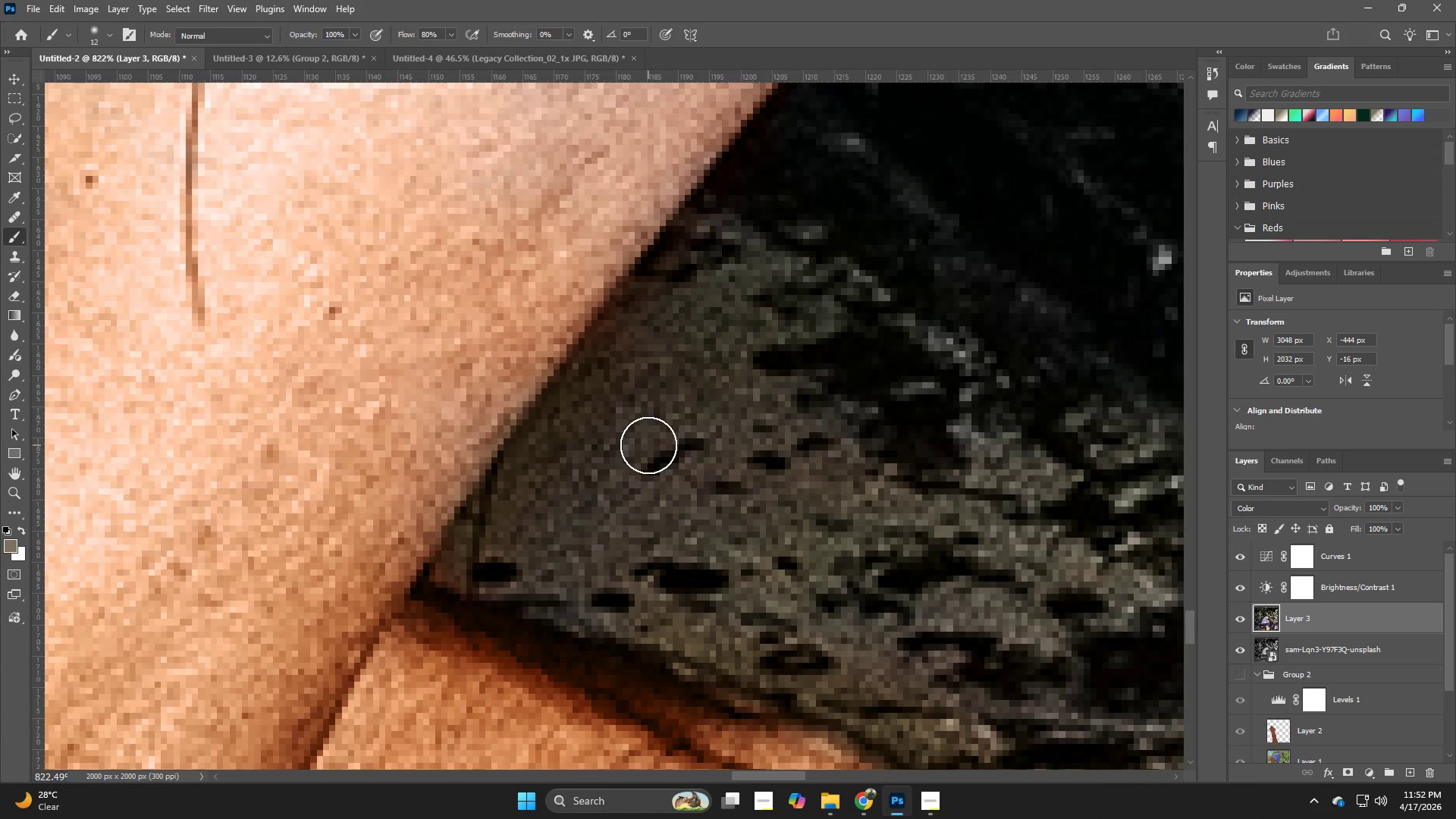 
key(B)
 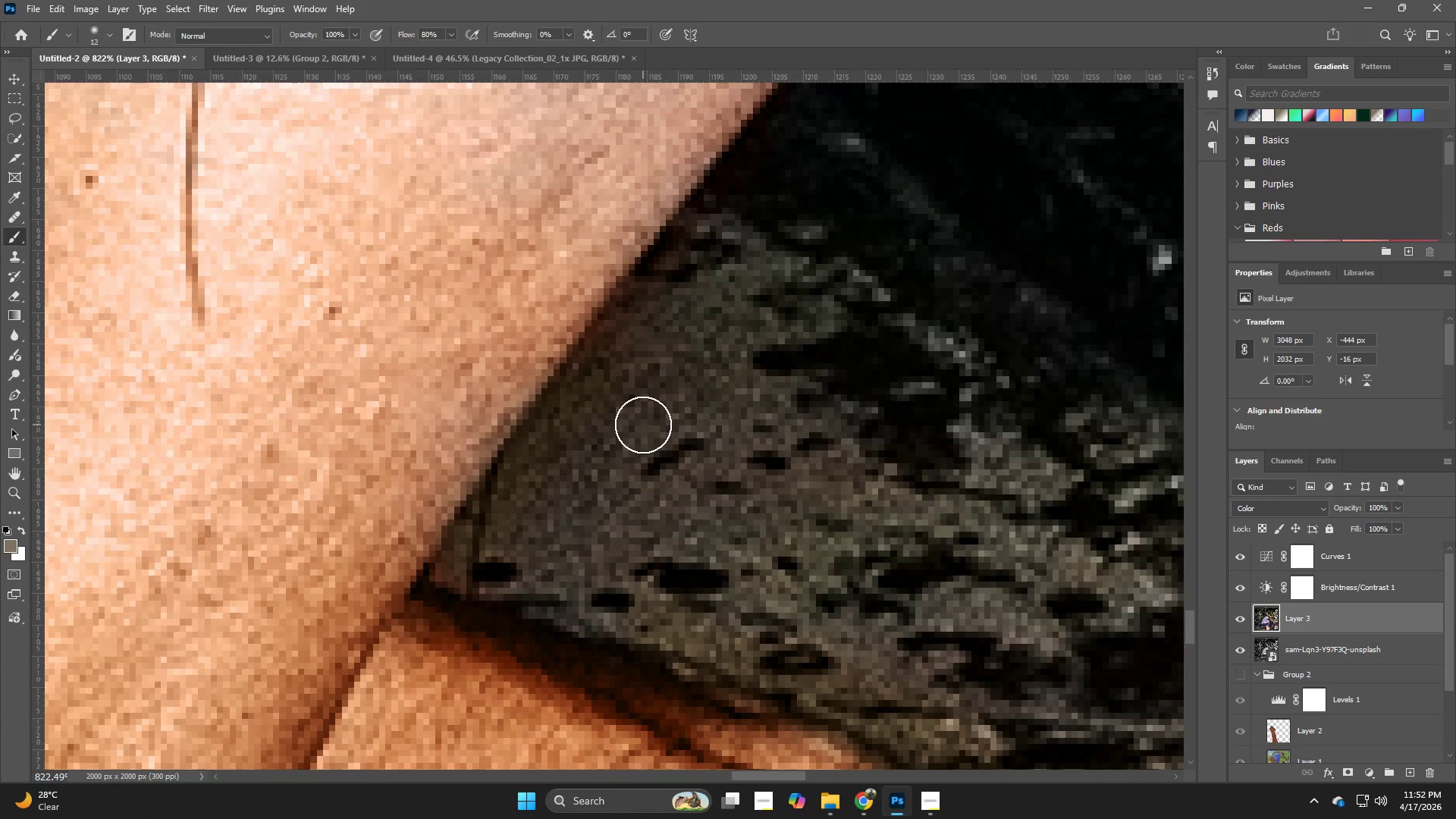 
hold_key(key=AltLeft, duration=0.67)
left_click([647, 426])
 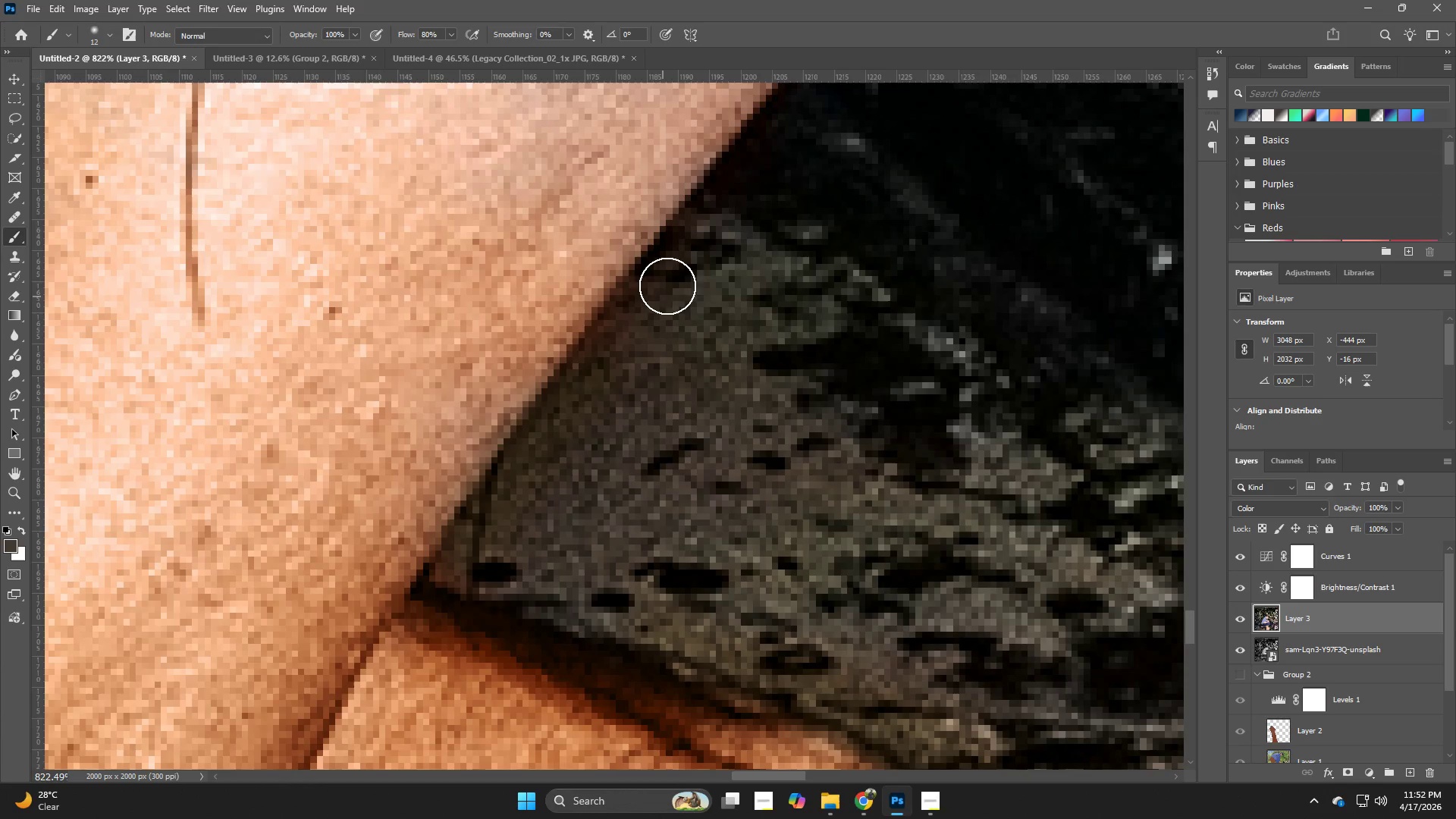 
left_click_drag(start_coordinate=[670, 277], to_coordinate=[526, 468])
 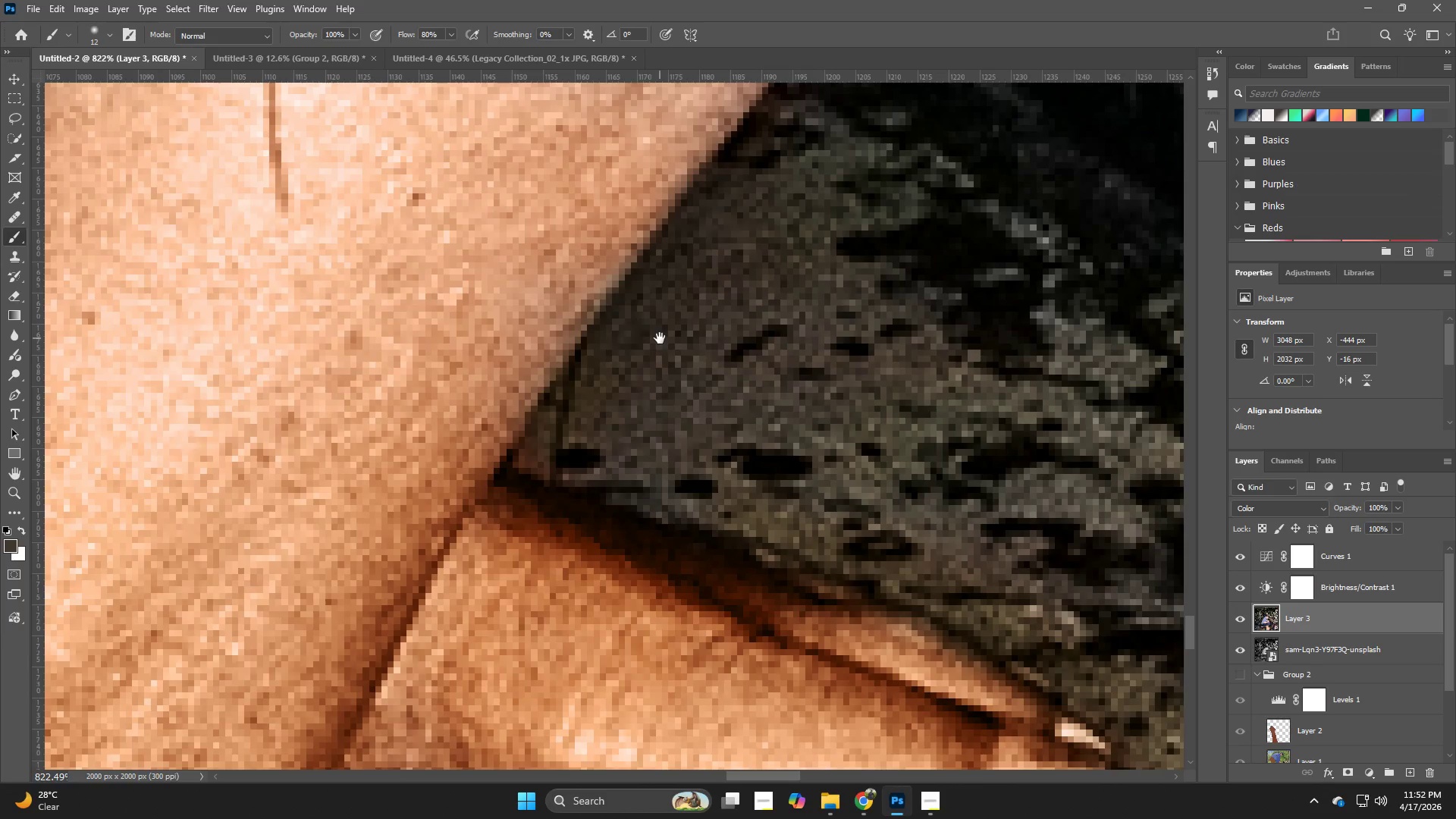 
hold_key(key=Space, duration=0.55)
 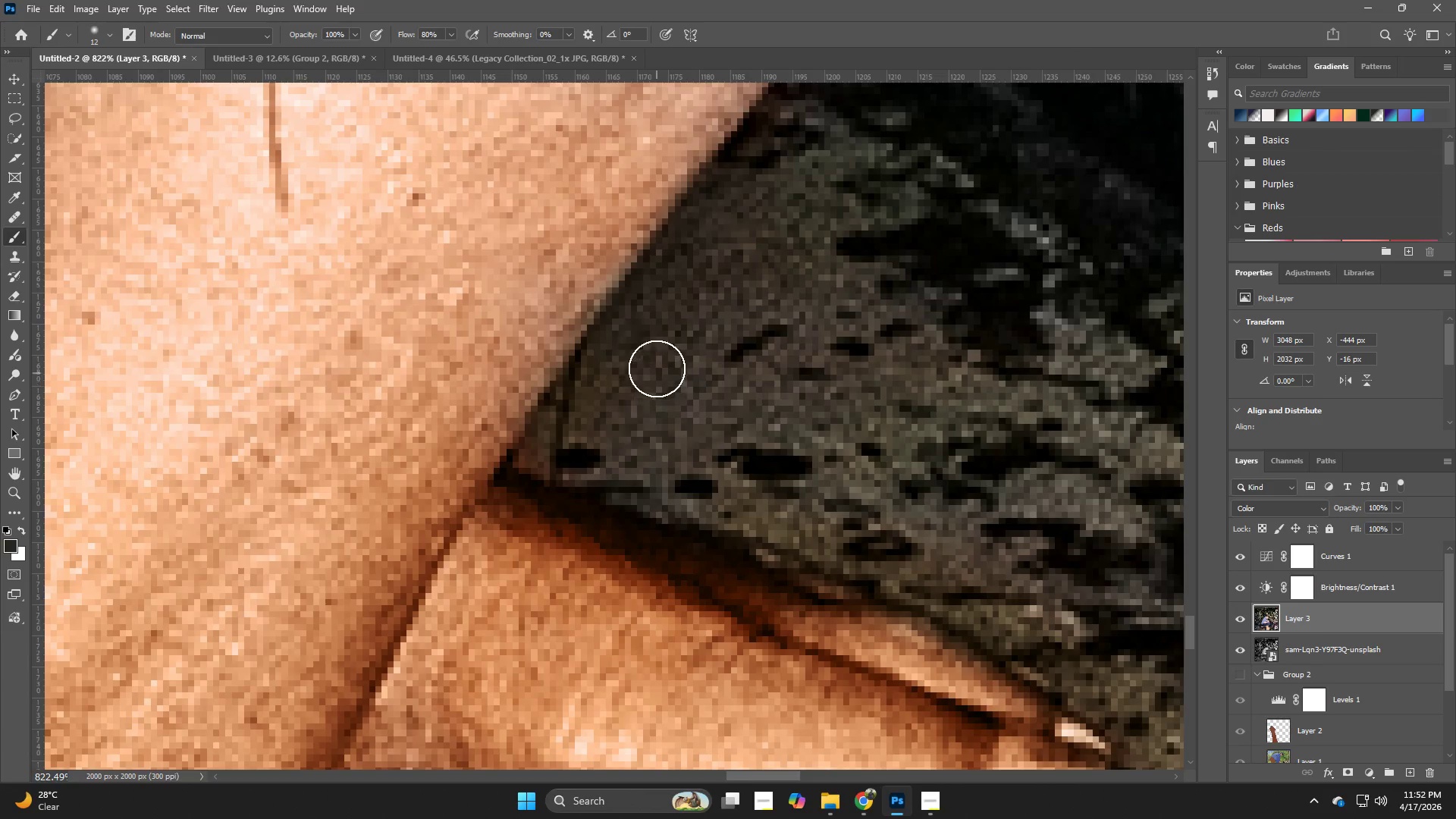 
left_click_drag(start_coordinate=[576, 452], to_coordinate=[660, 338])
 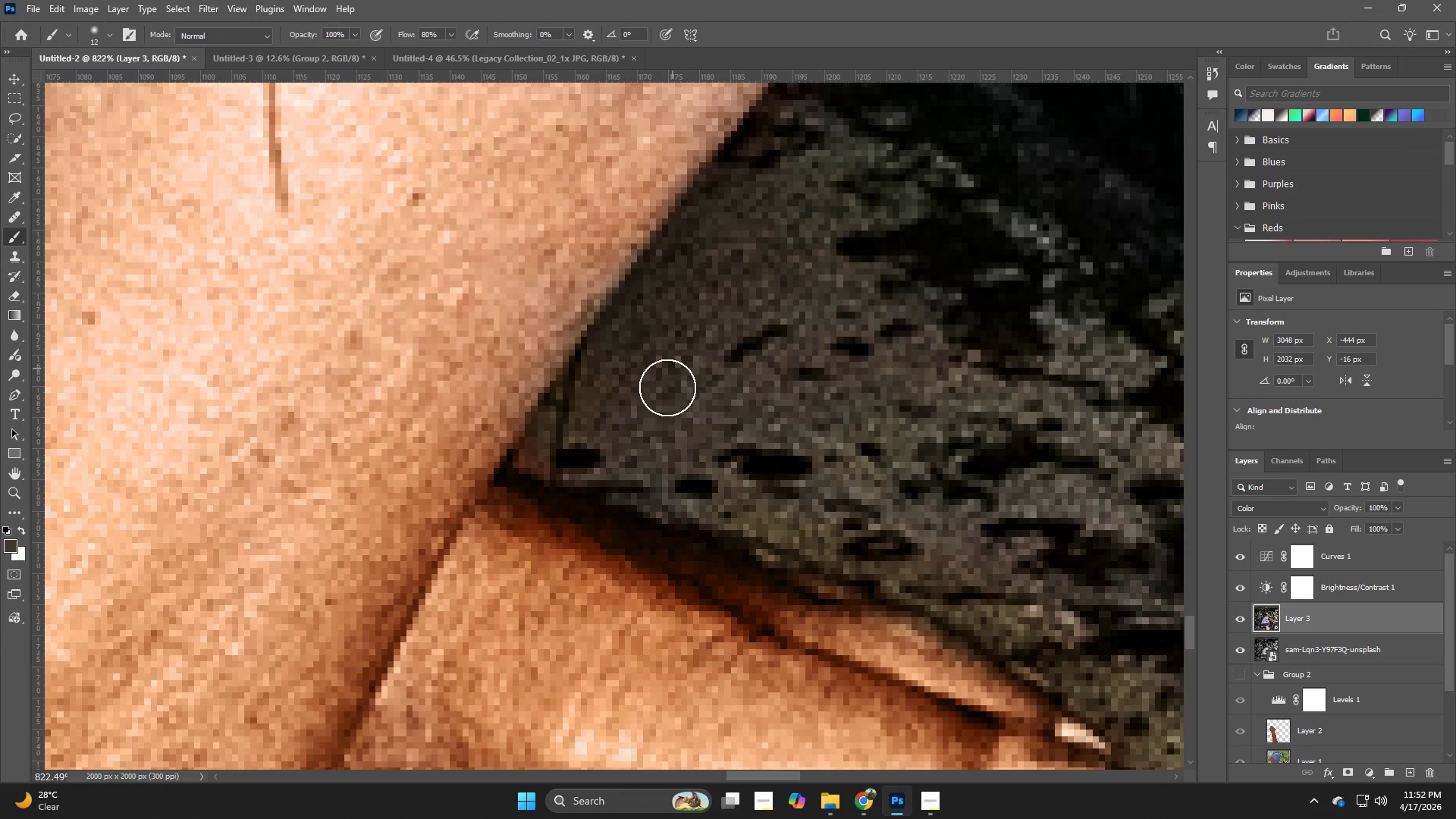 
hold_key(key=AltLeft, duration=0.31)
left_click([679, 391])
 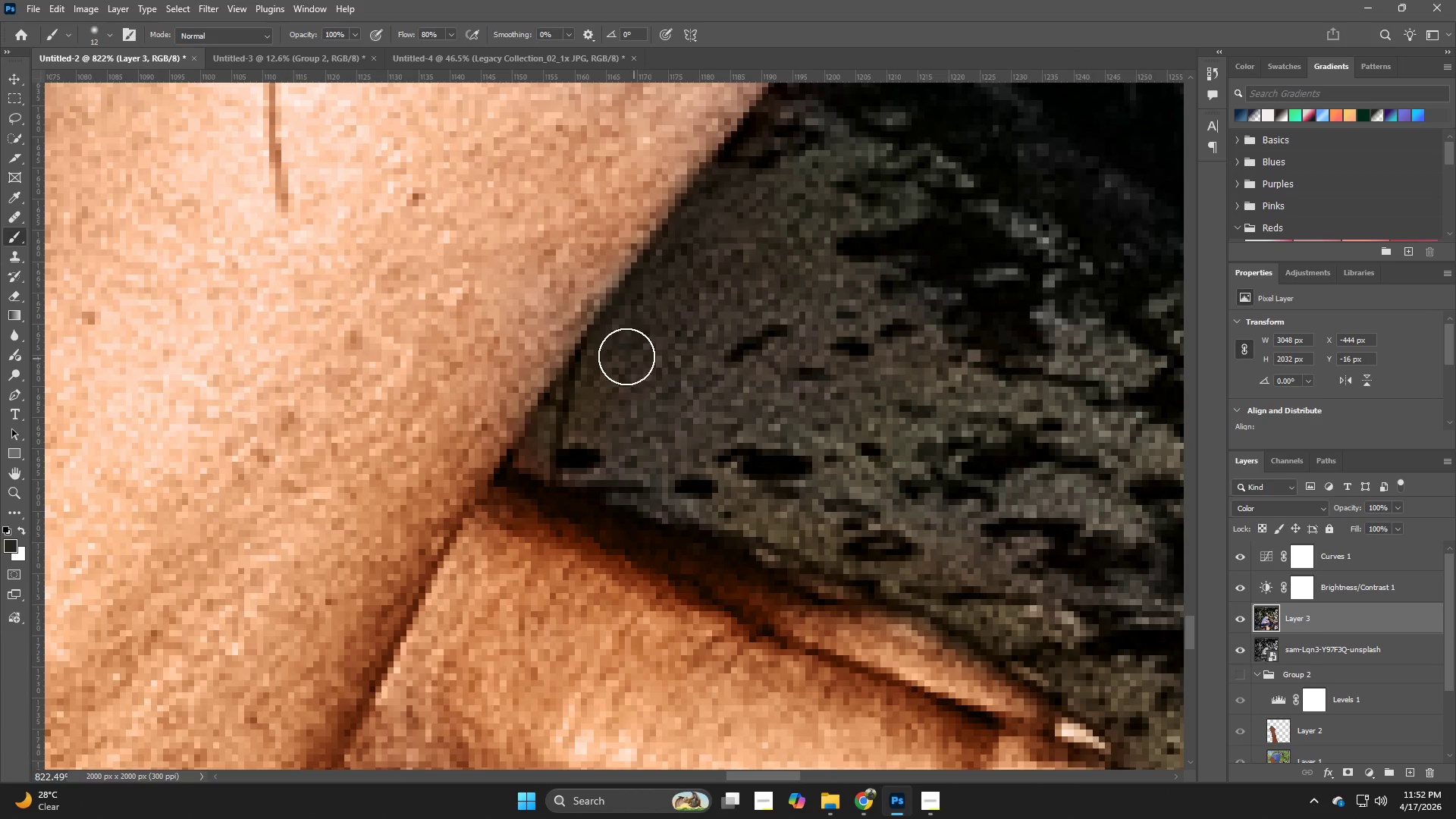 
left_click_drag(start_coordinate=[618, 356], to_coordinate=[564, 463])
 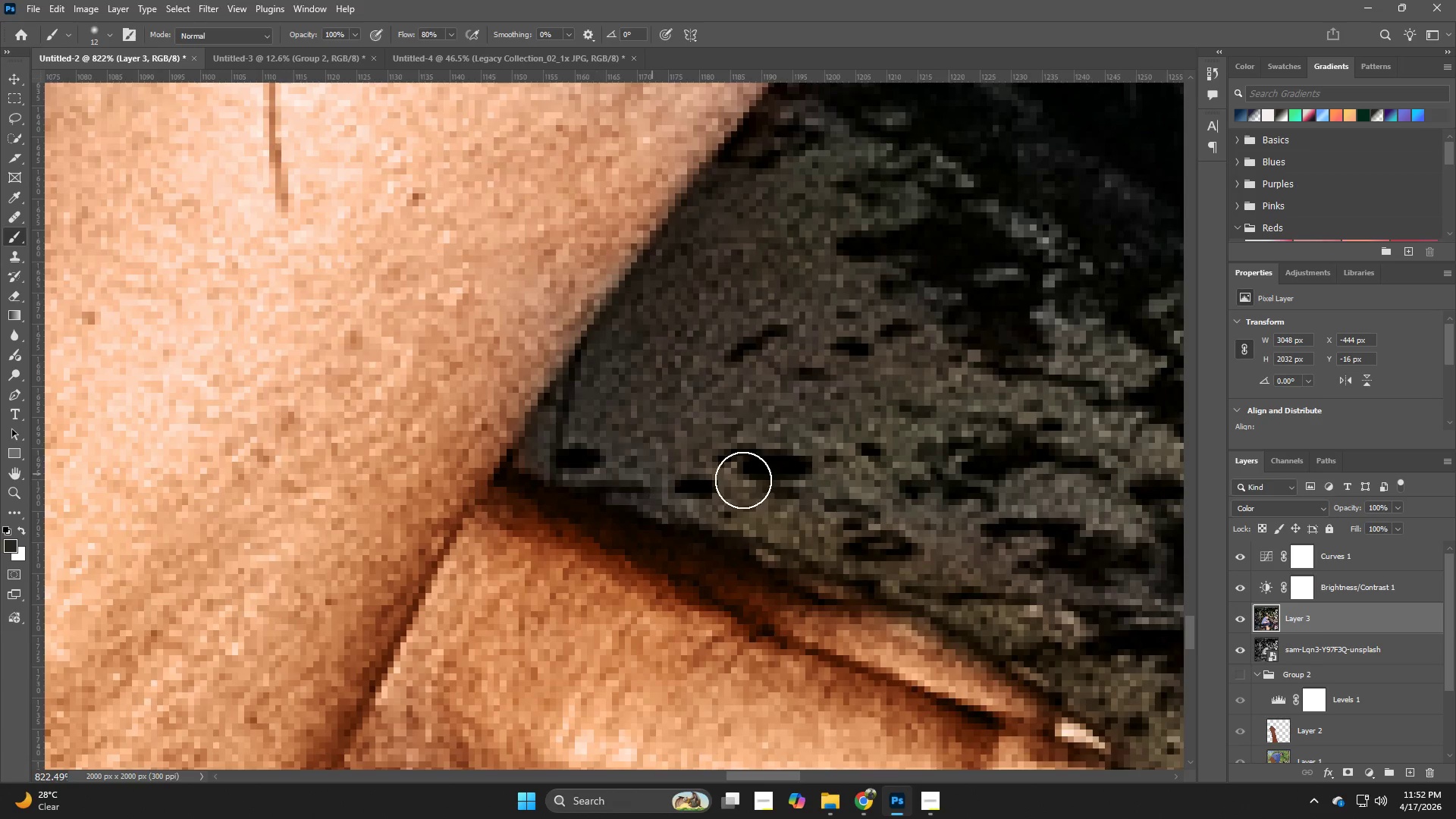 
key(Z)
 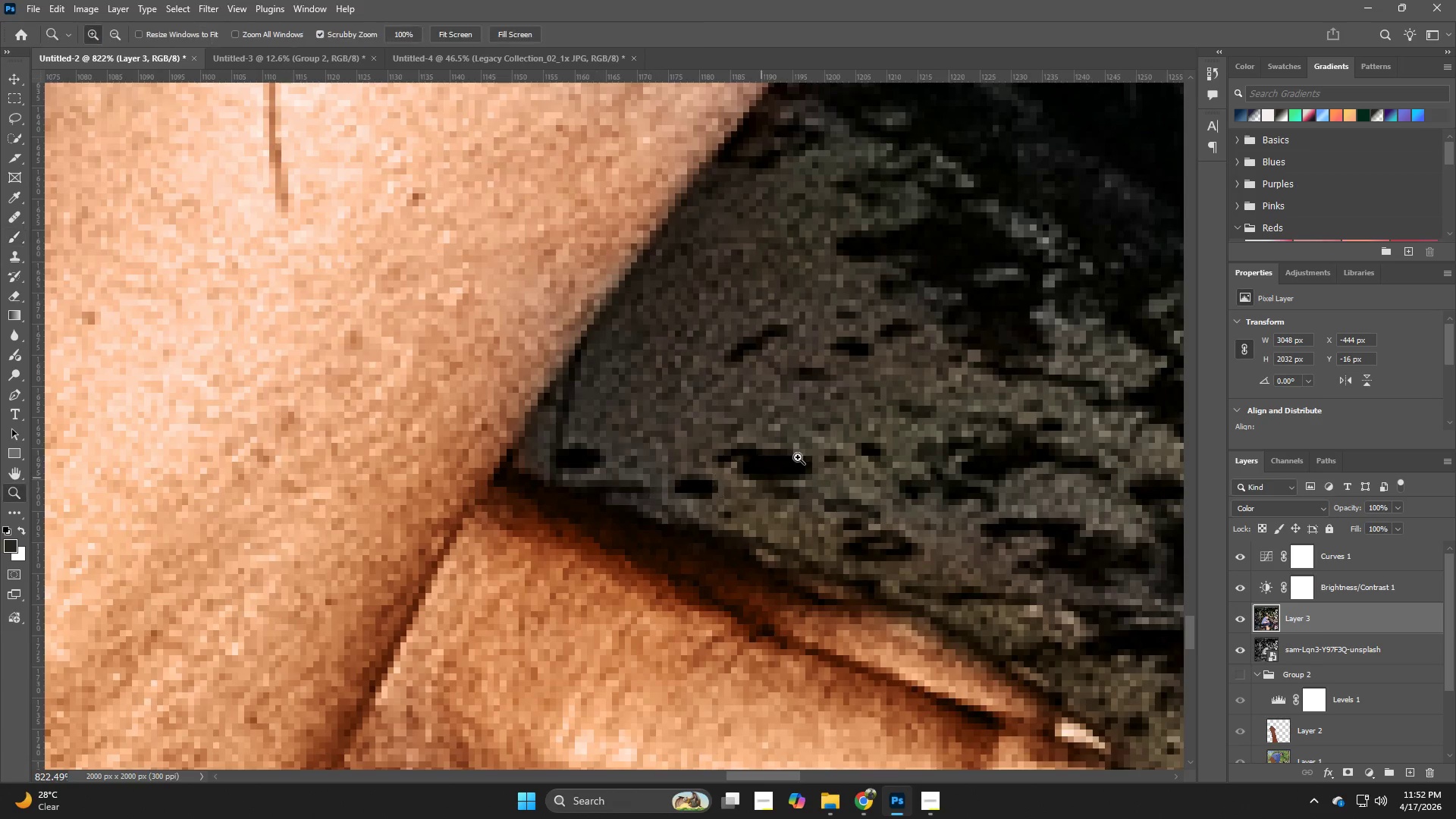 
left_click_drag(start_coordinate=[789, 457], to_coordinate=[690, 481])
 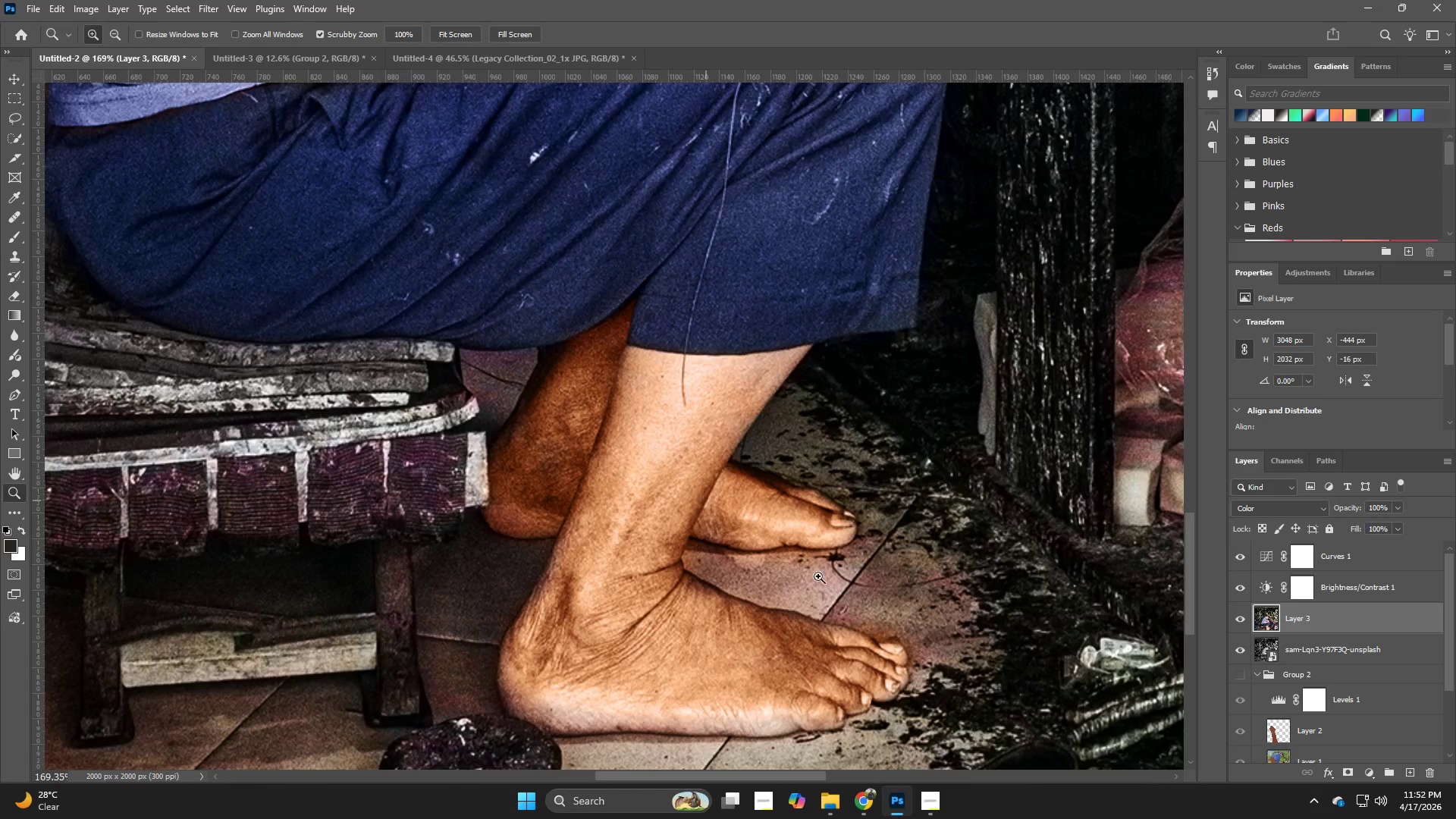 
hold_key(key=Space, duration=0.59)
 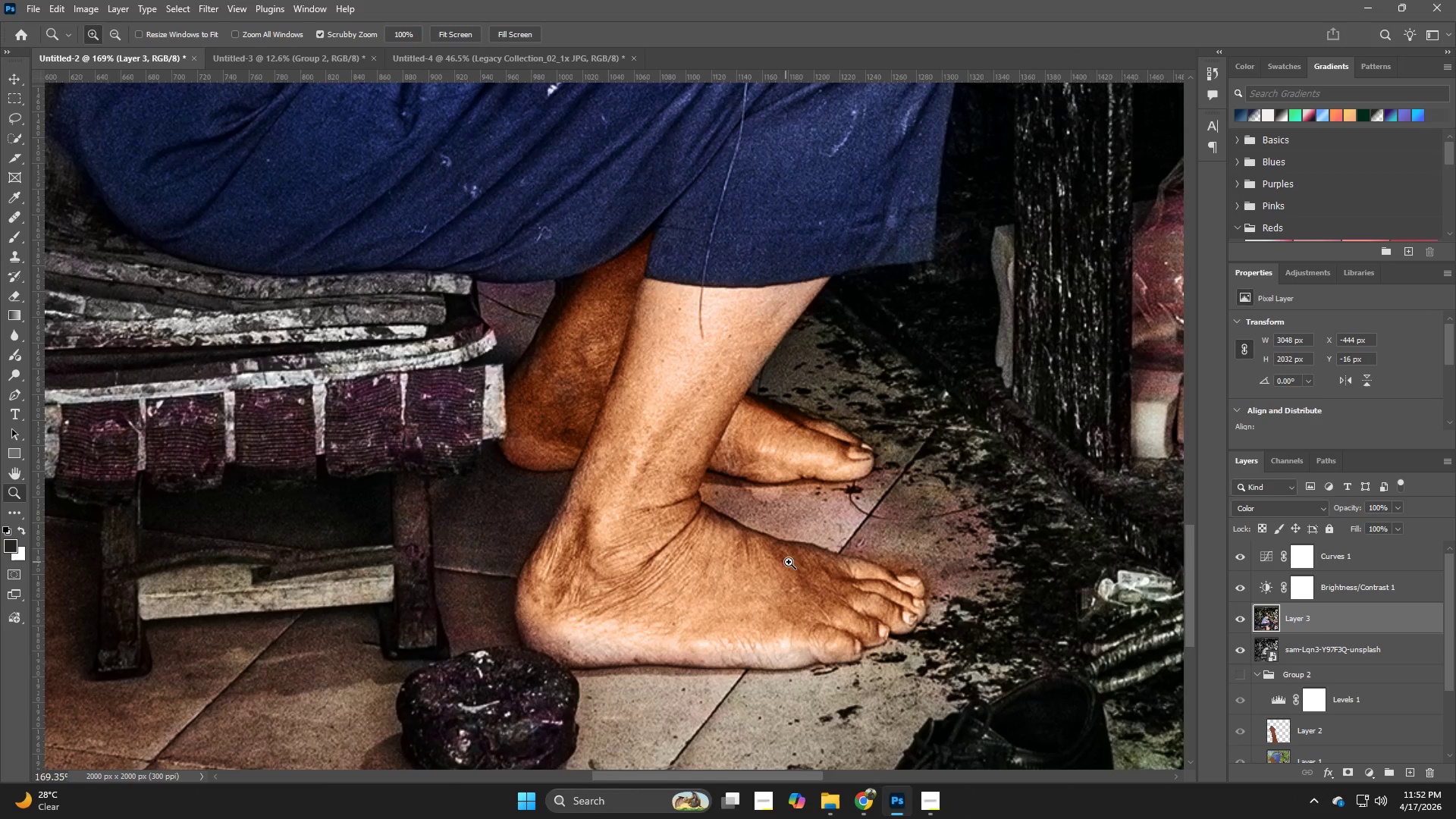 
left_click_drag(start_coordinate=[814, 595], to_coordinate=[831, 527])
 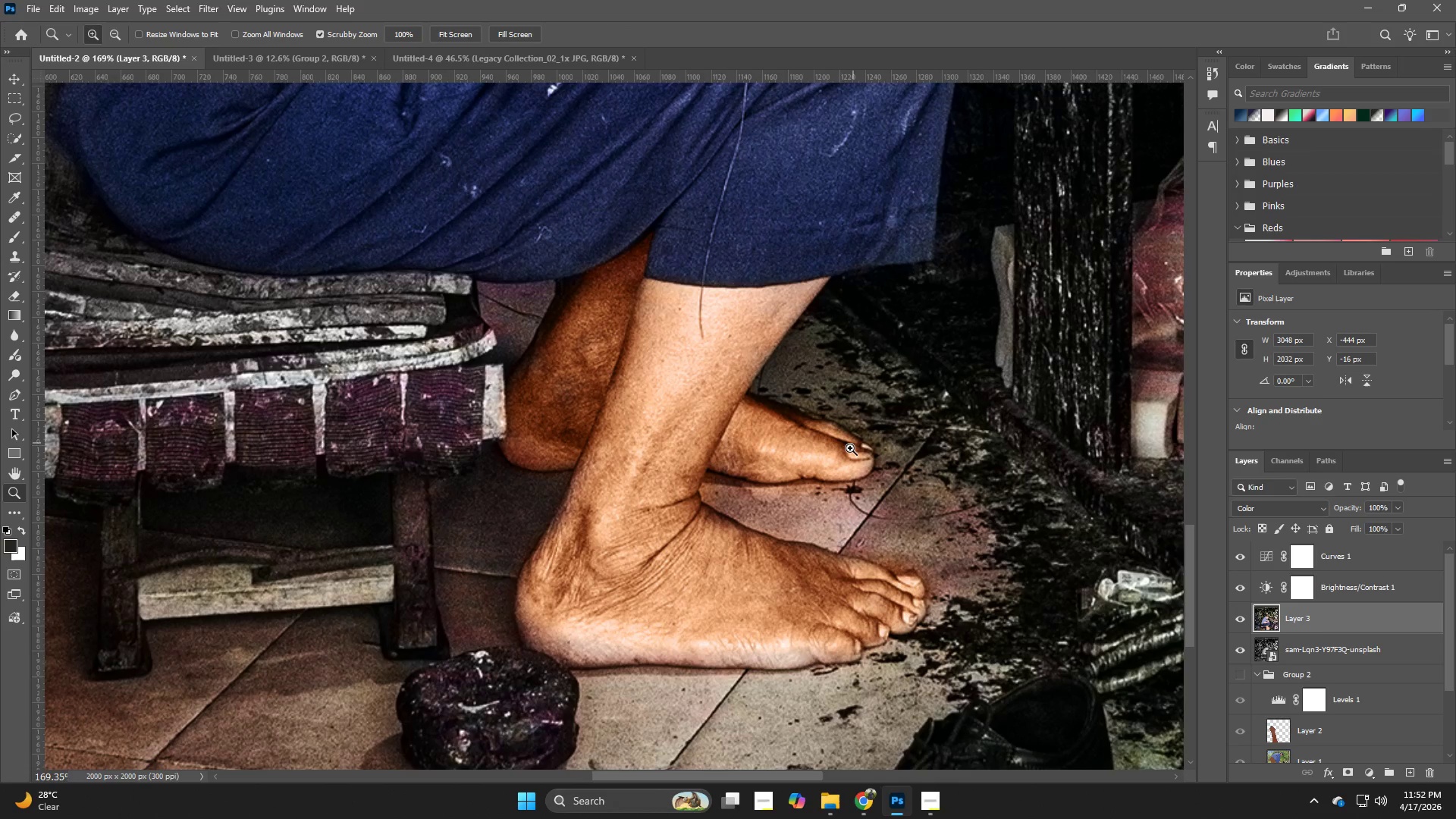 
left_click_drag(start_coordinate=[840, 410], to_coordinate=[912, 443])
 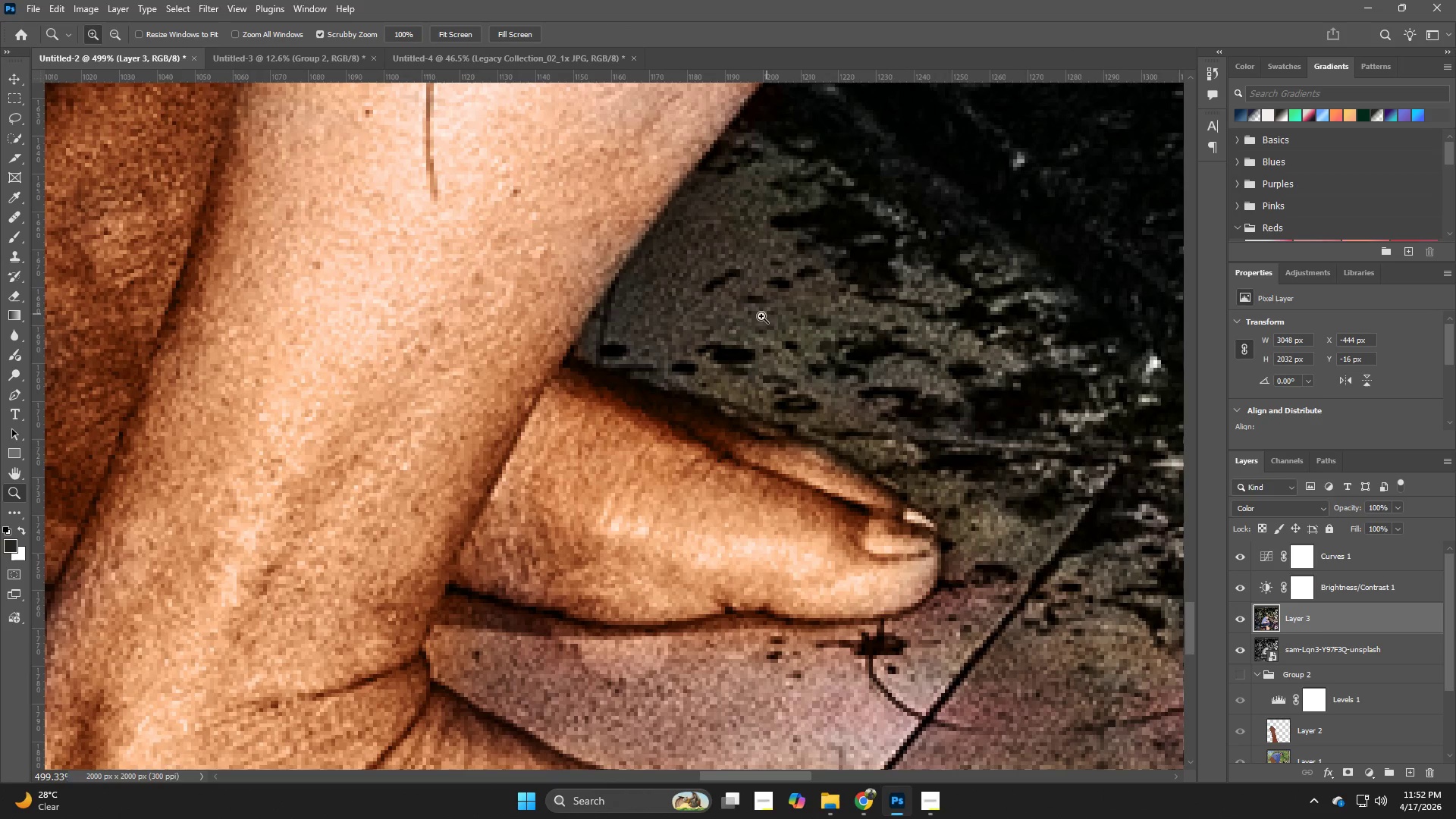 
key(Alt+AltLeft)
 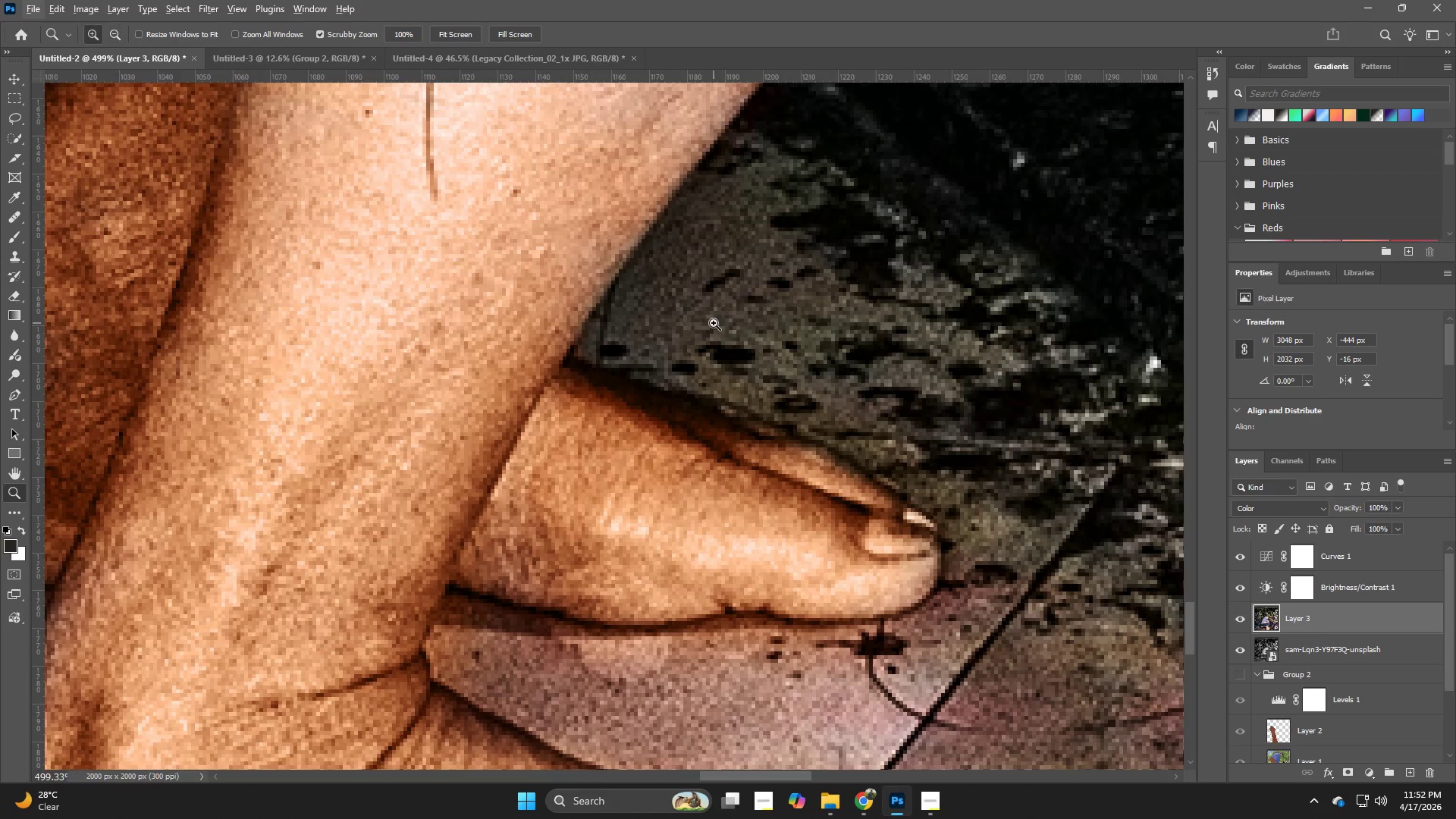 
key(B)
 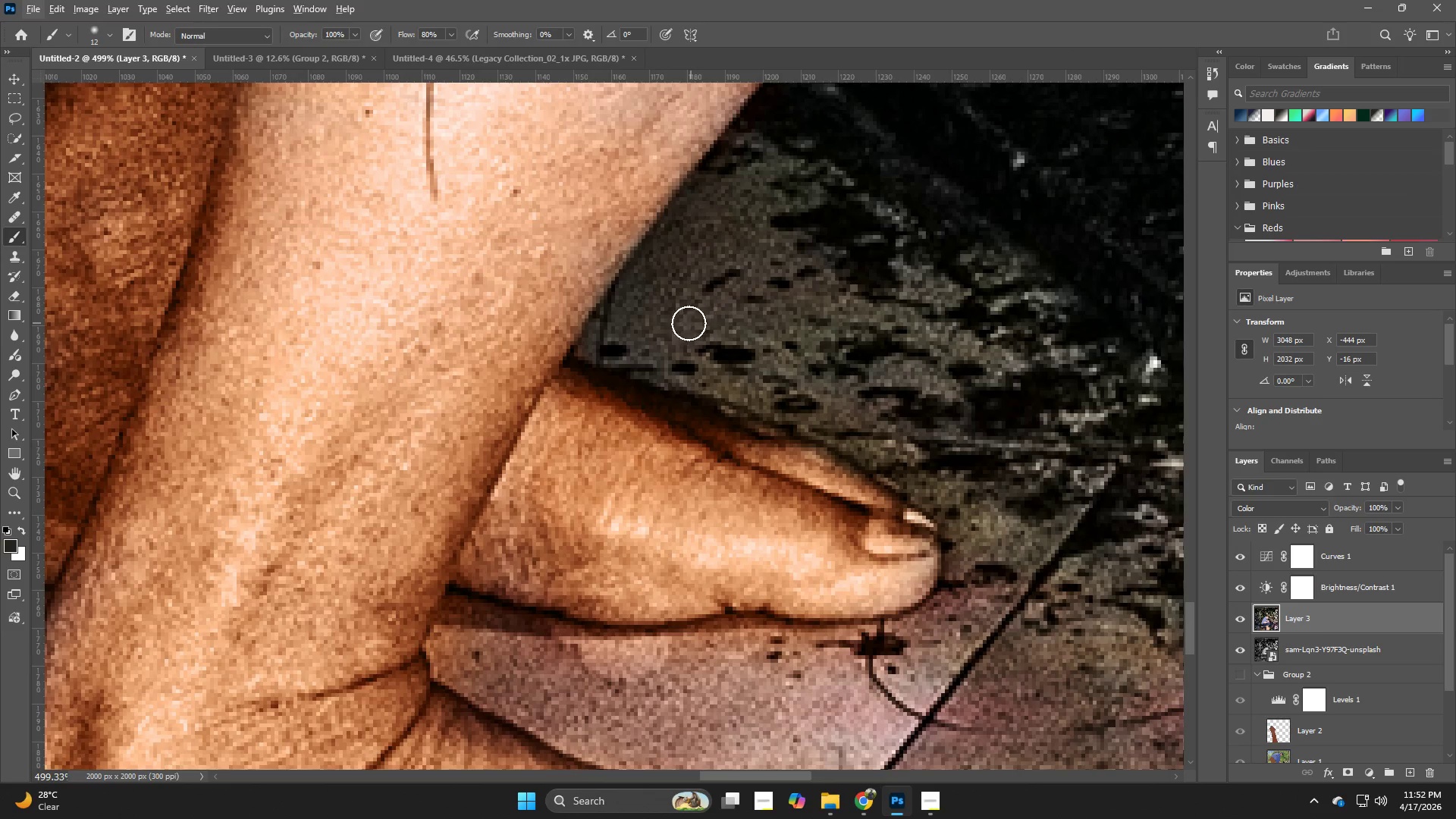 
hold_key(key=AltLeft, duration=0.45)
left_click([682, 323])
 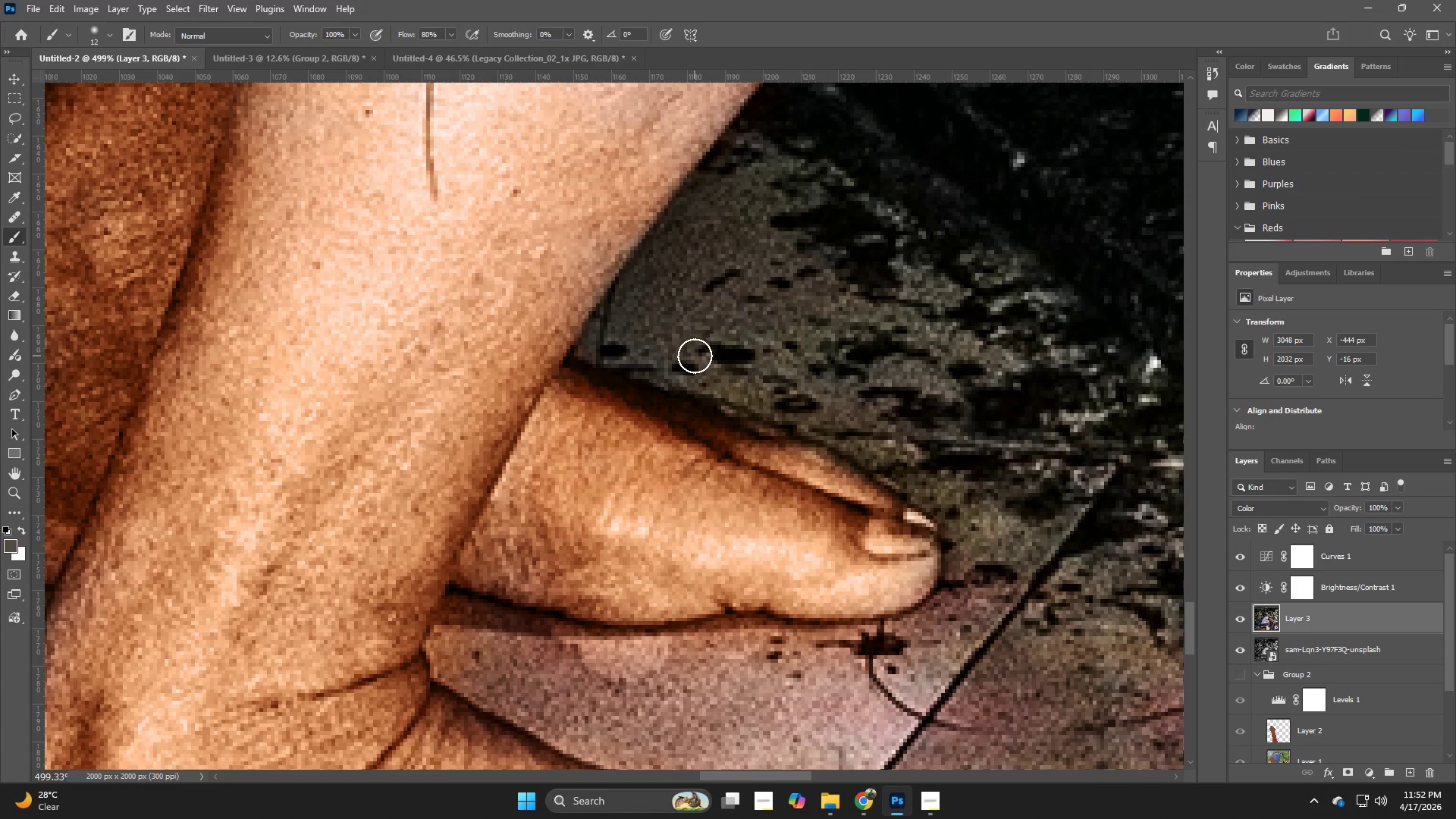 
left_click_drag(start_coordinate=[695, 360], to_coordinate=[876, 457])
 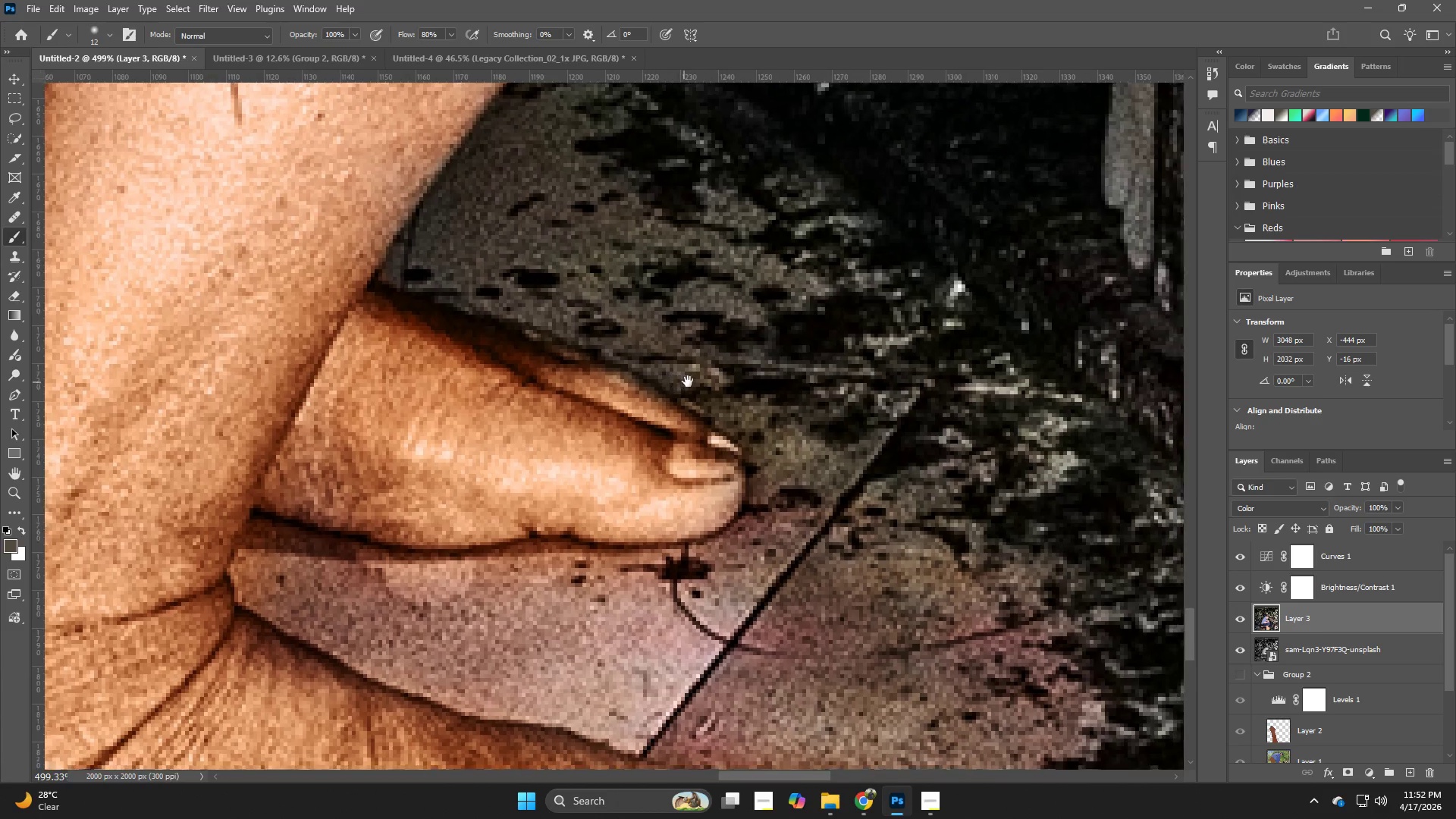 
hold_key(key=Space, duration=0.61)
 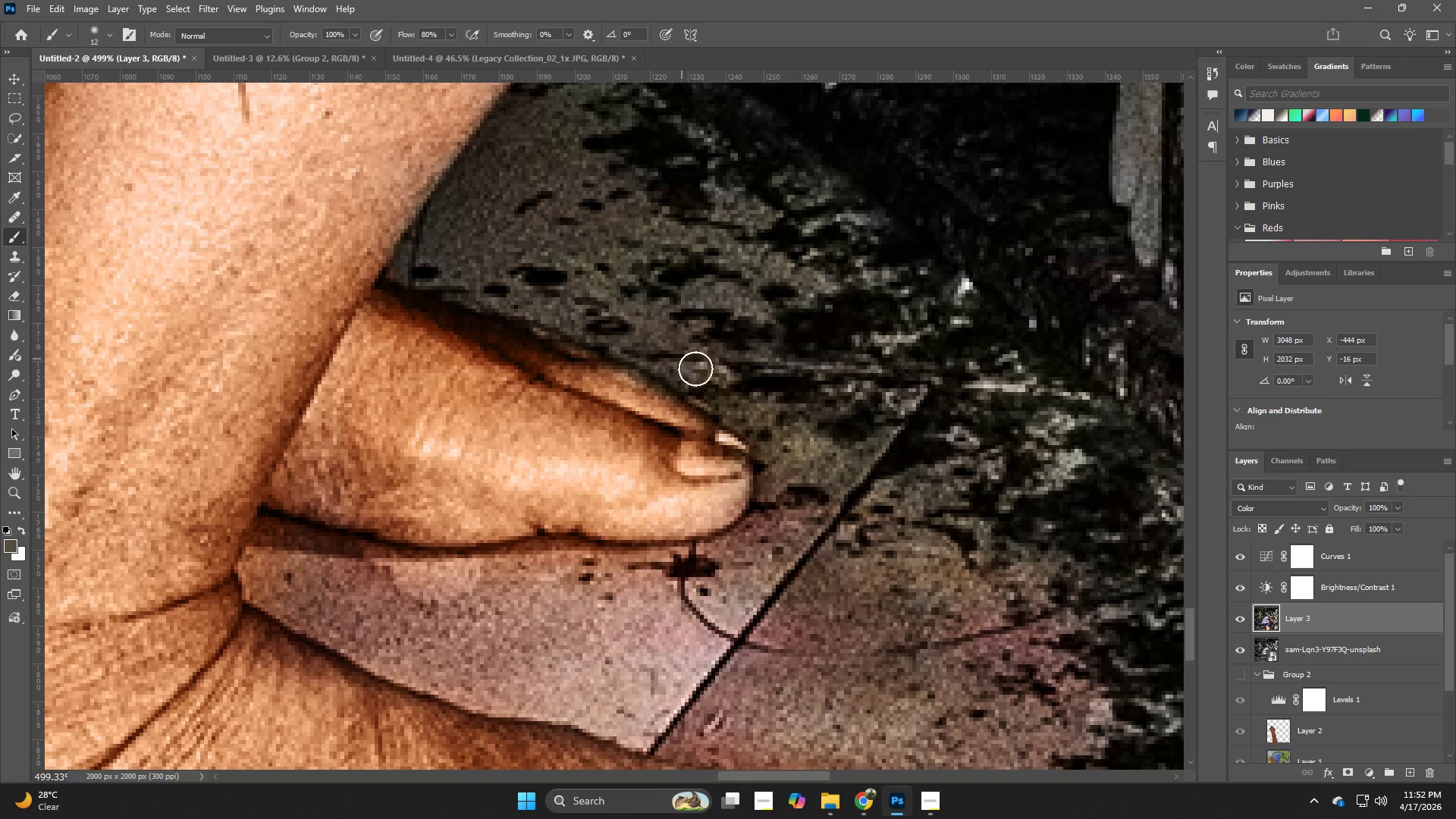 
left_click_drag(start_coordinate=[876, 460], to_coordinate=[688, 381])
 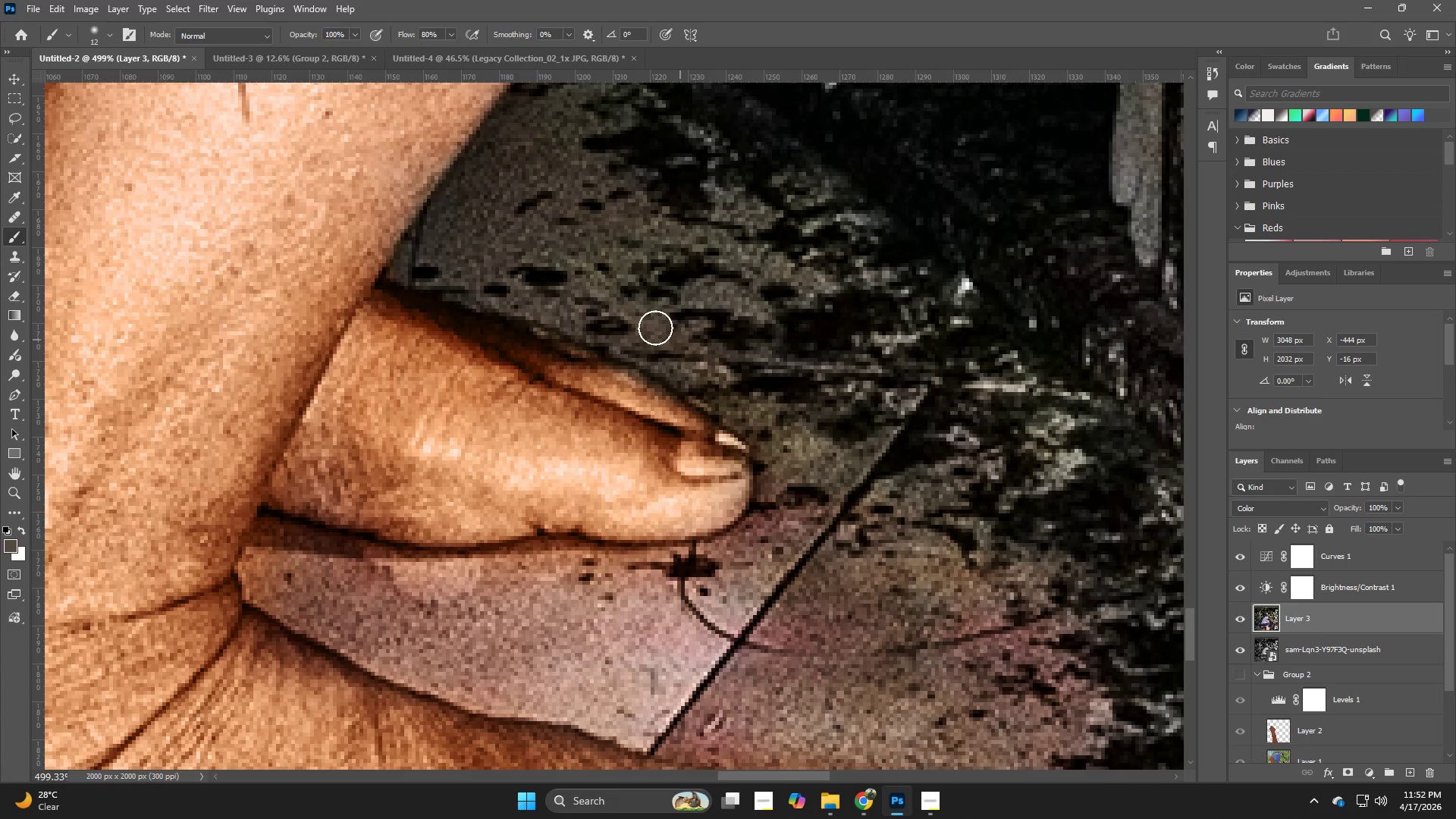 
left_click_drag(start_coordinate=[645, 324], to_coordinate=[827, 503])
 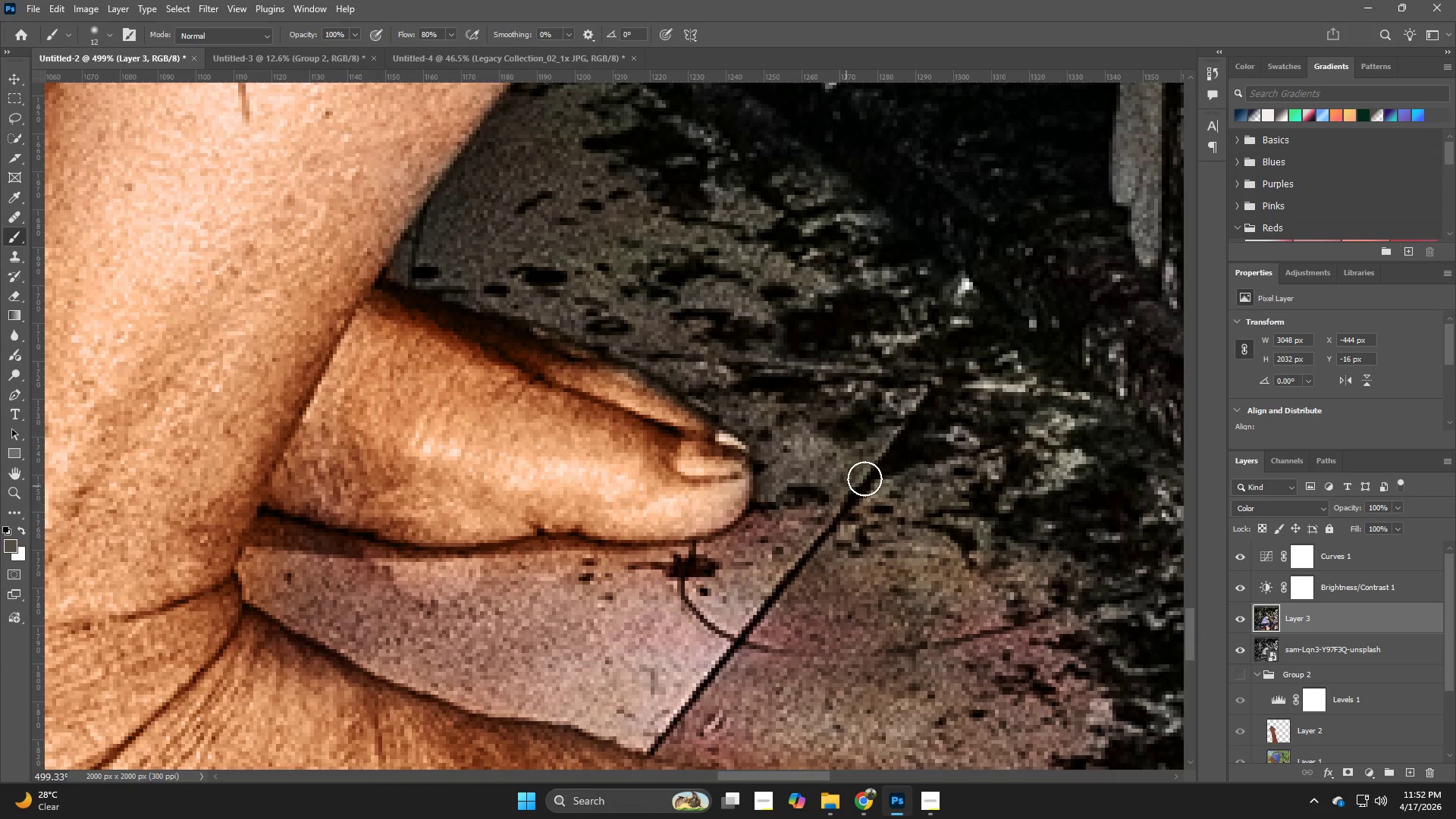 
hold_key(key=Z, duration=0.31)
 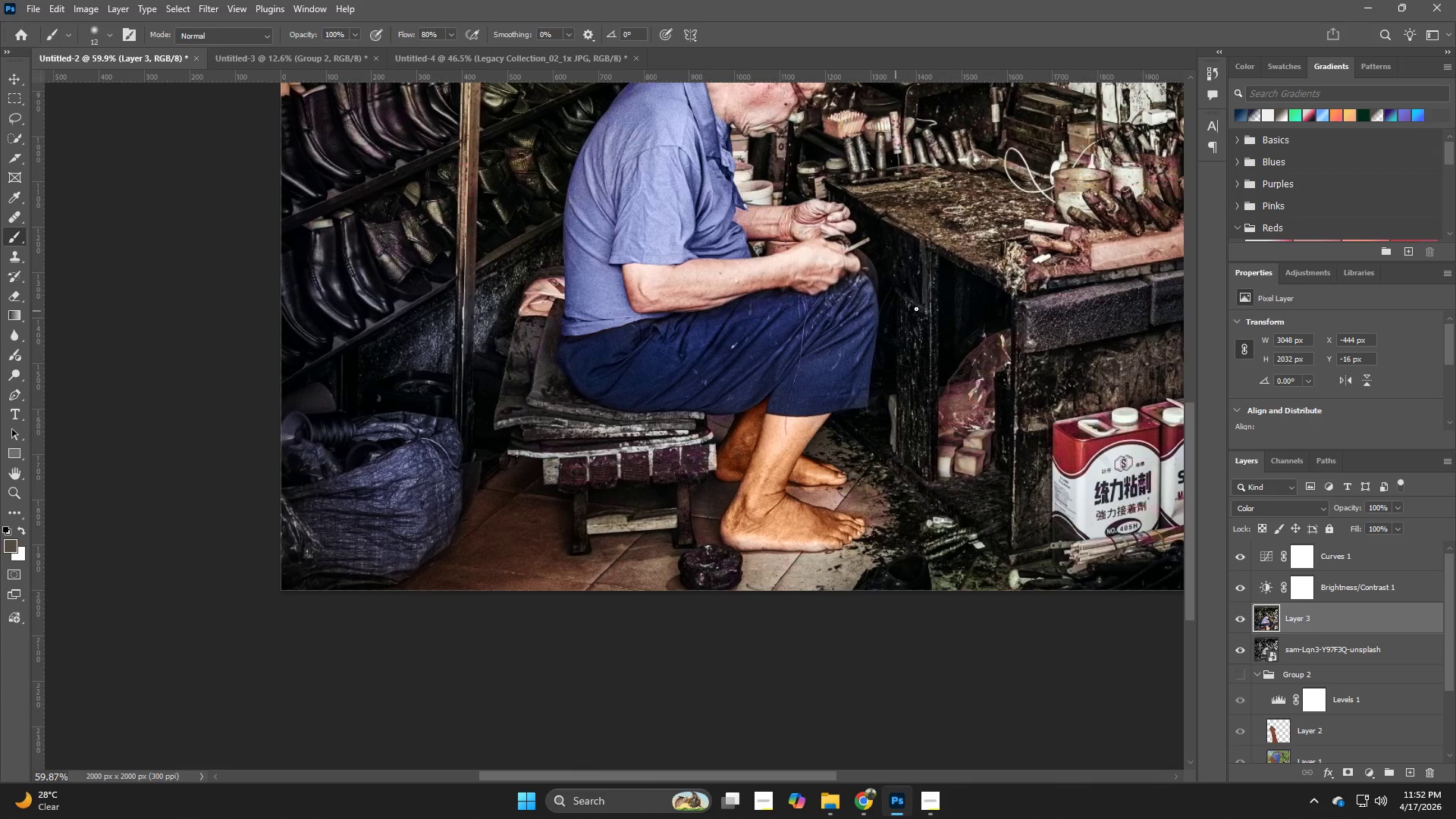 
left_click_drag(start_coordinate=[860, 478], to_coordinate=[729, 519])
 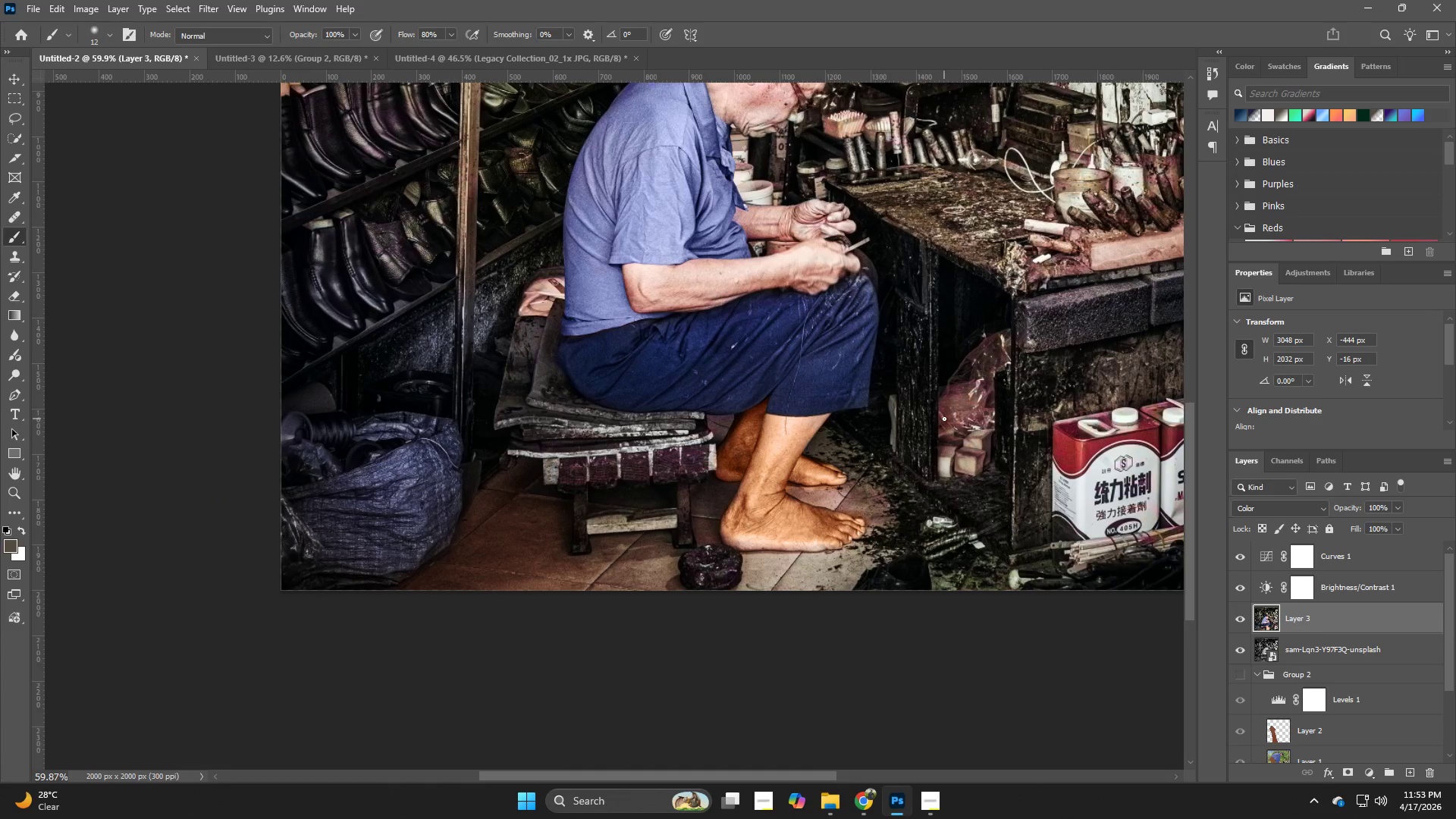 
wait(10.12)
 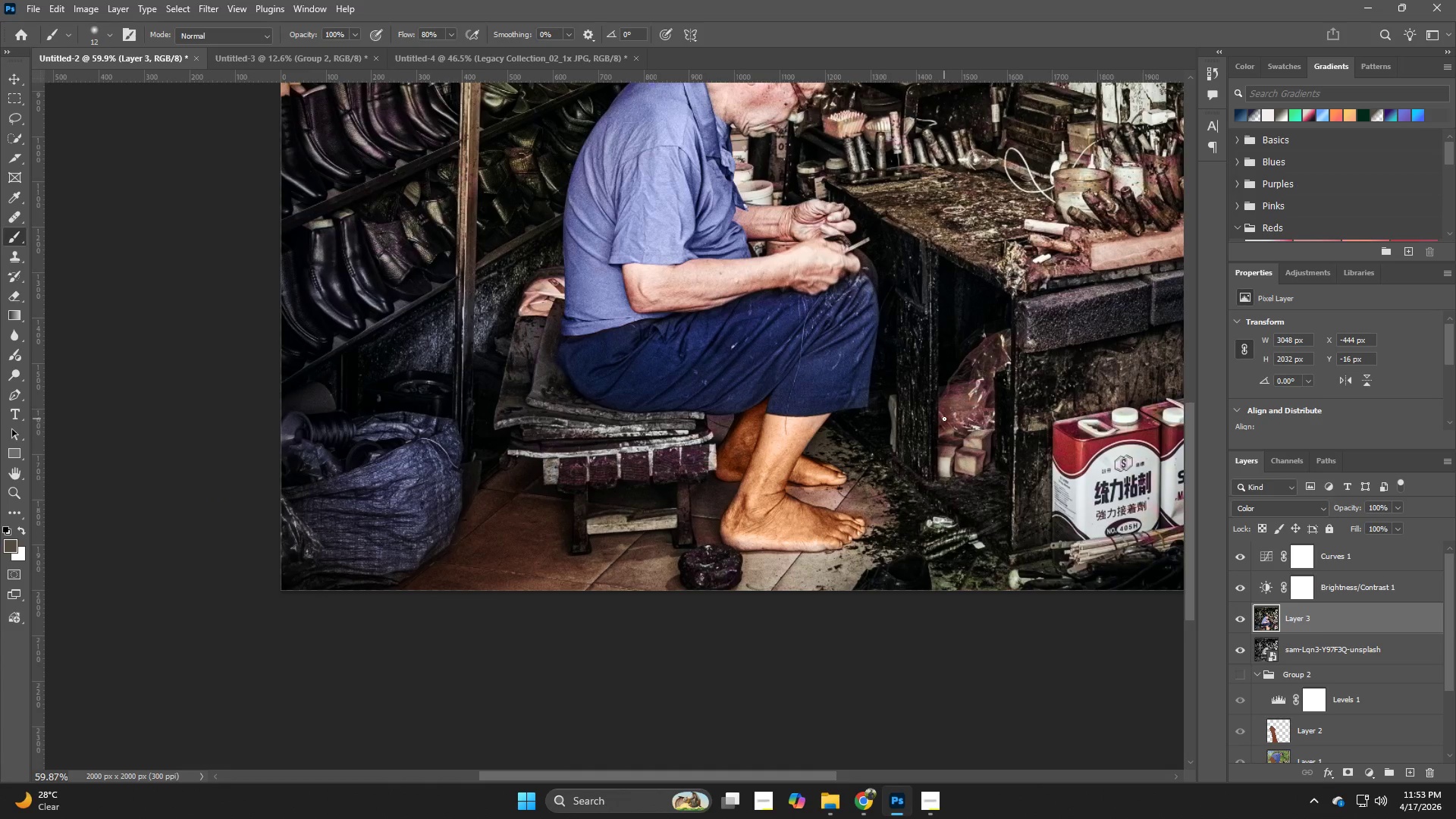 
key(Alt+AltLeft)
 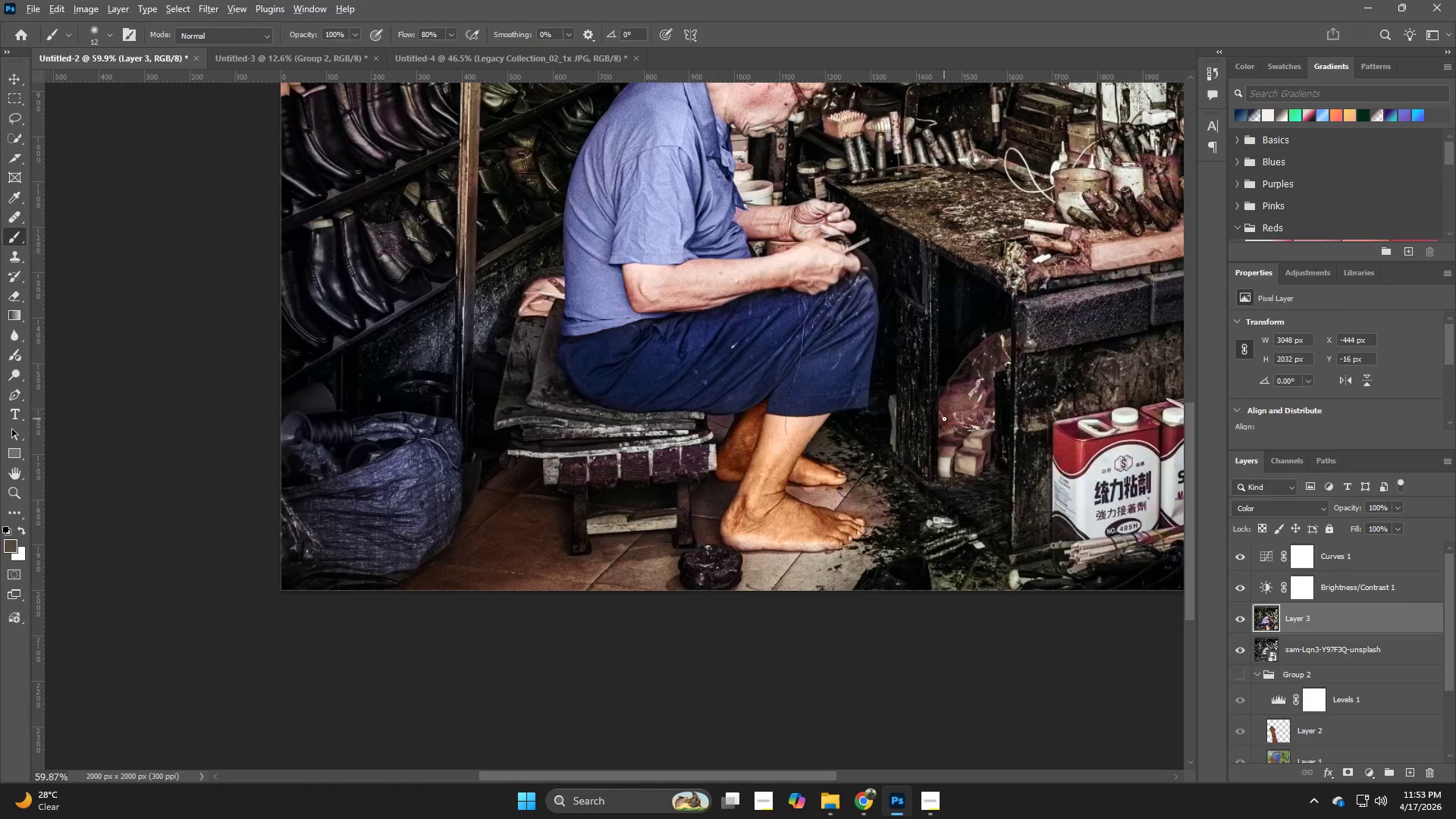 
key(Alt+Tab)
 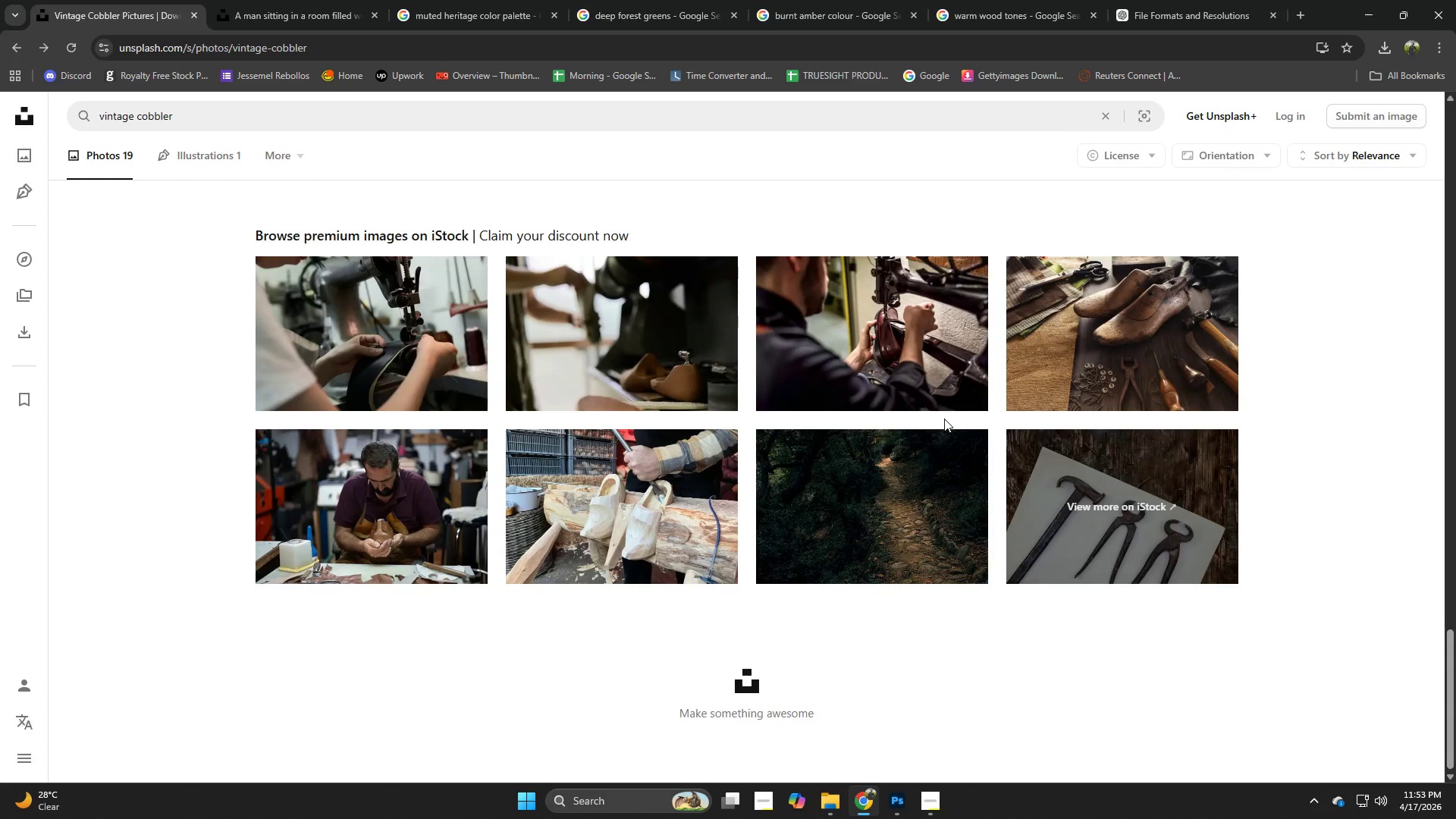 
key(Alt+AltLeft)
 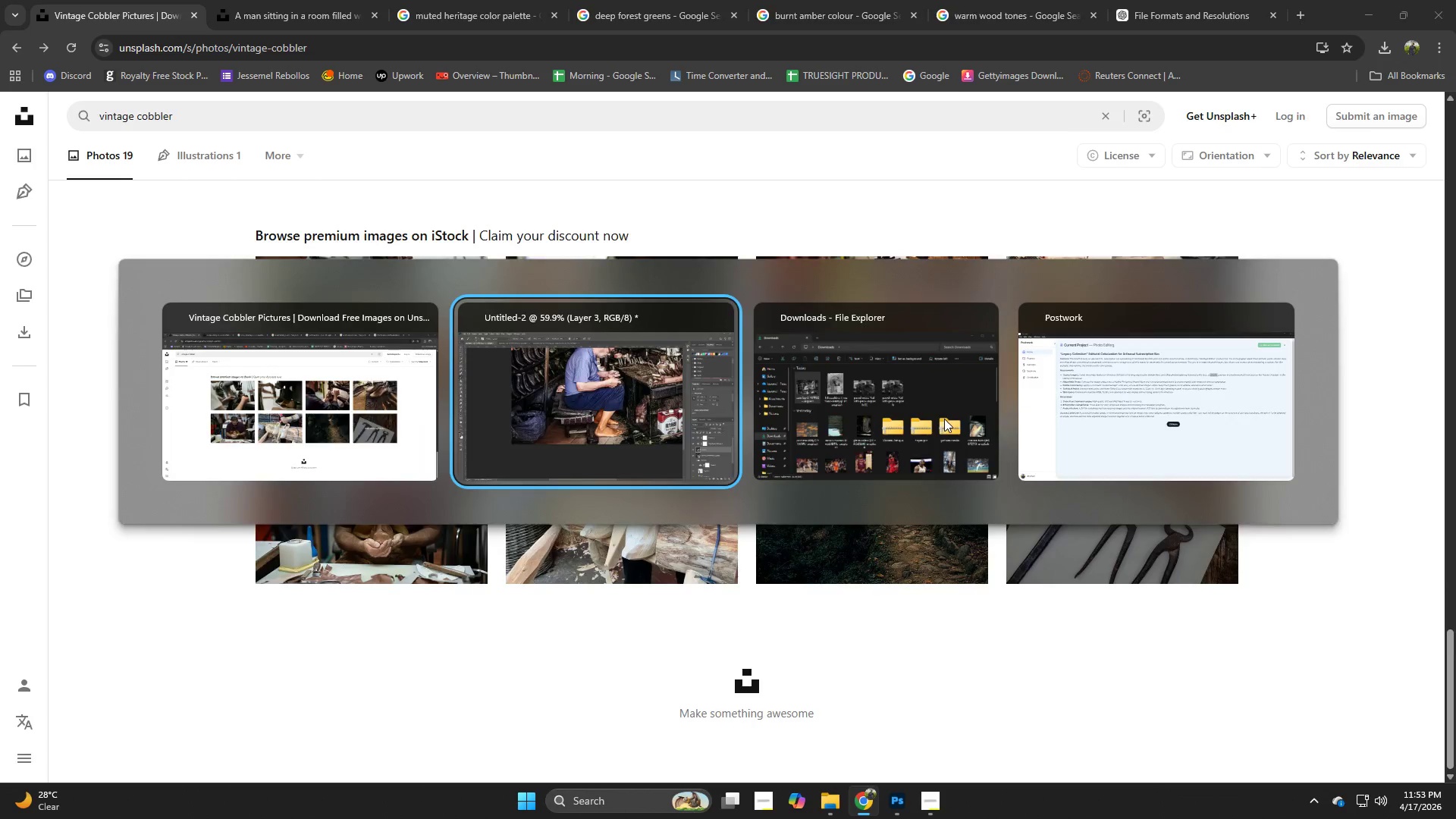 
key(Alt+Tab)
 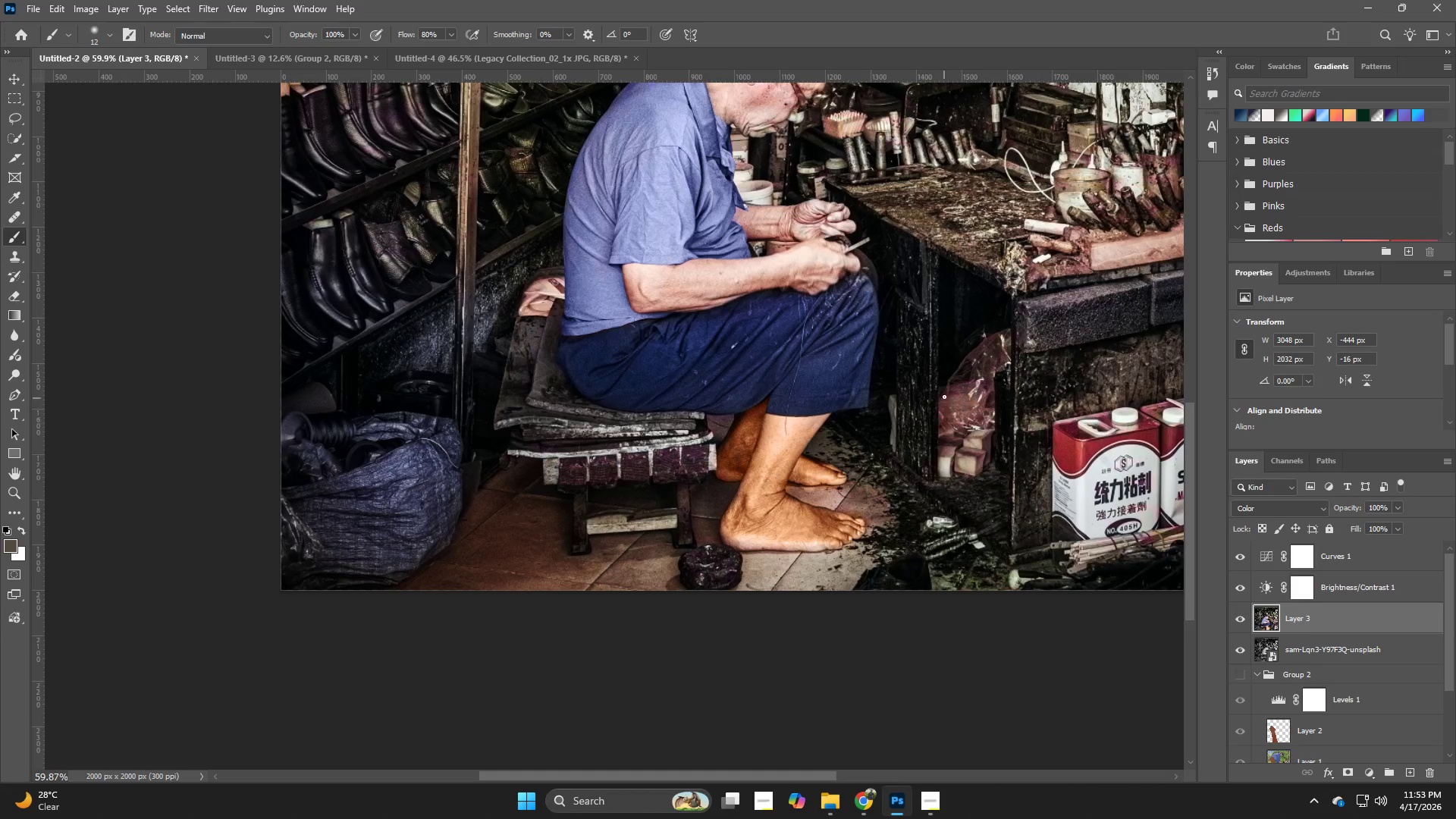 
key(Alt+AltLeft)
 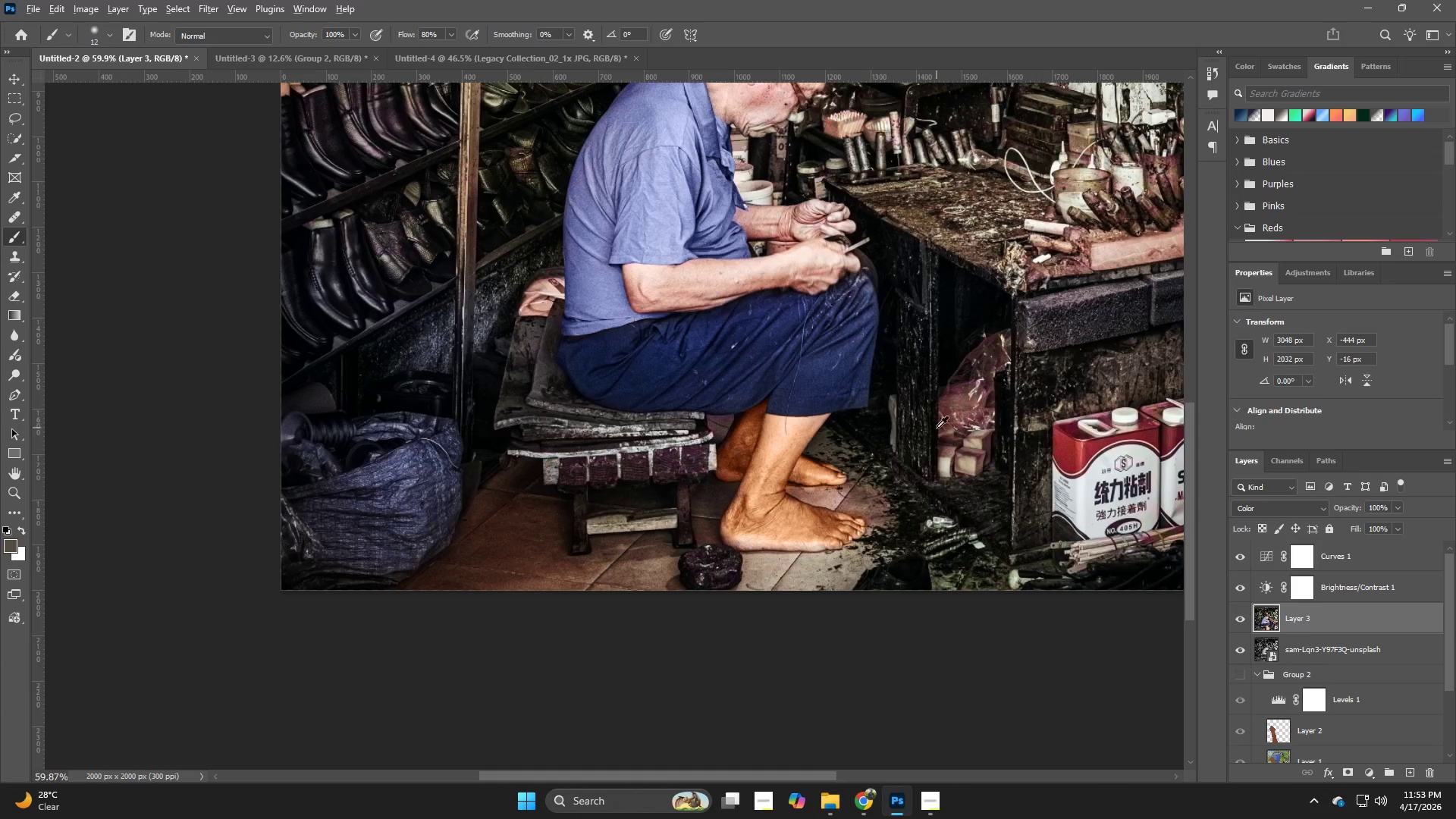 
key(Alt+Tab)
 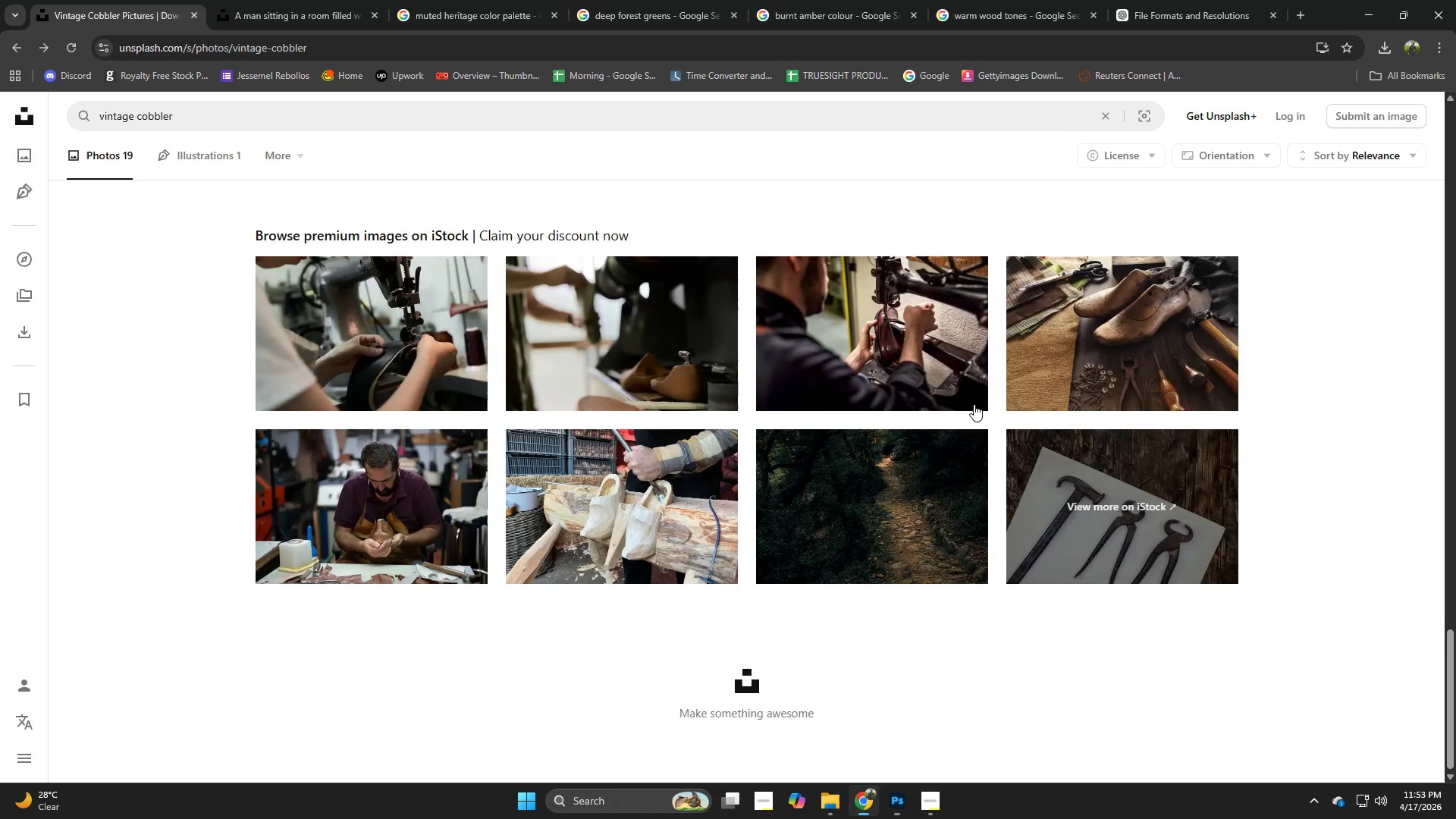 
key(Alt+Tab)
 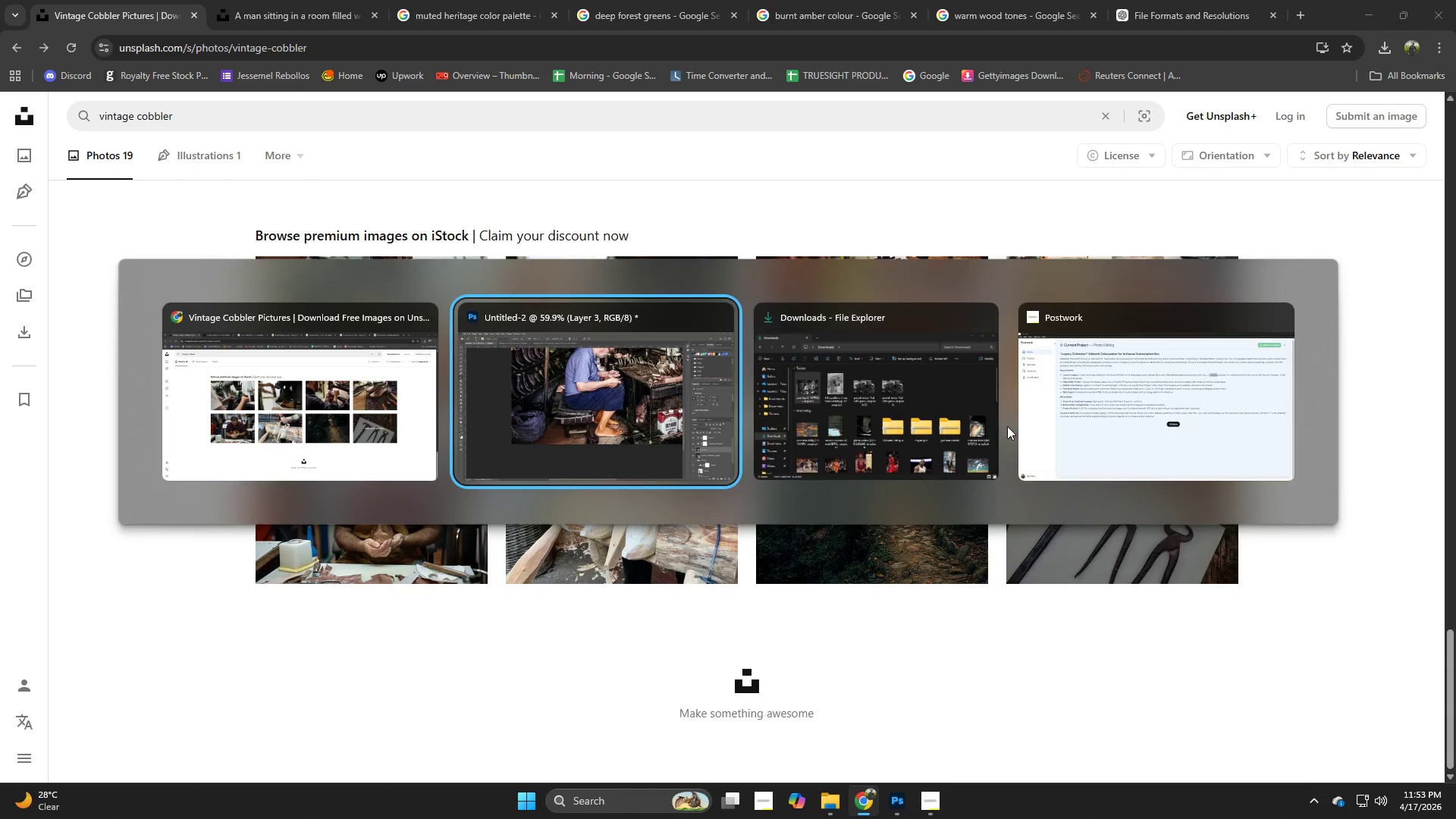 
key(Alt+Tab)
 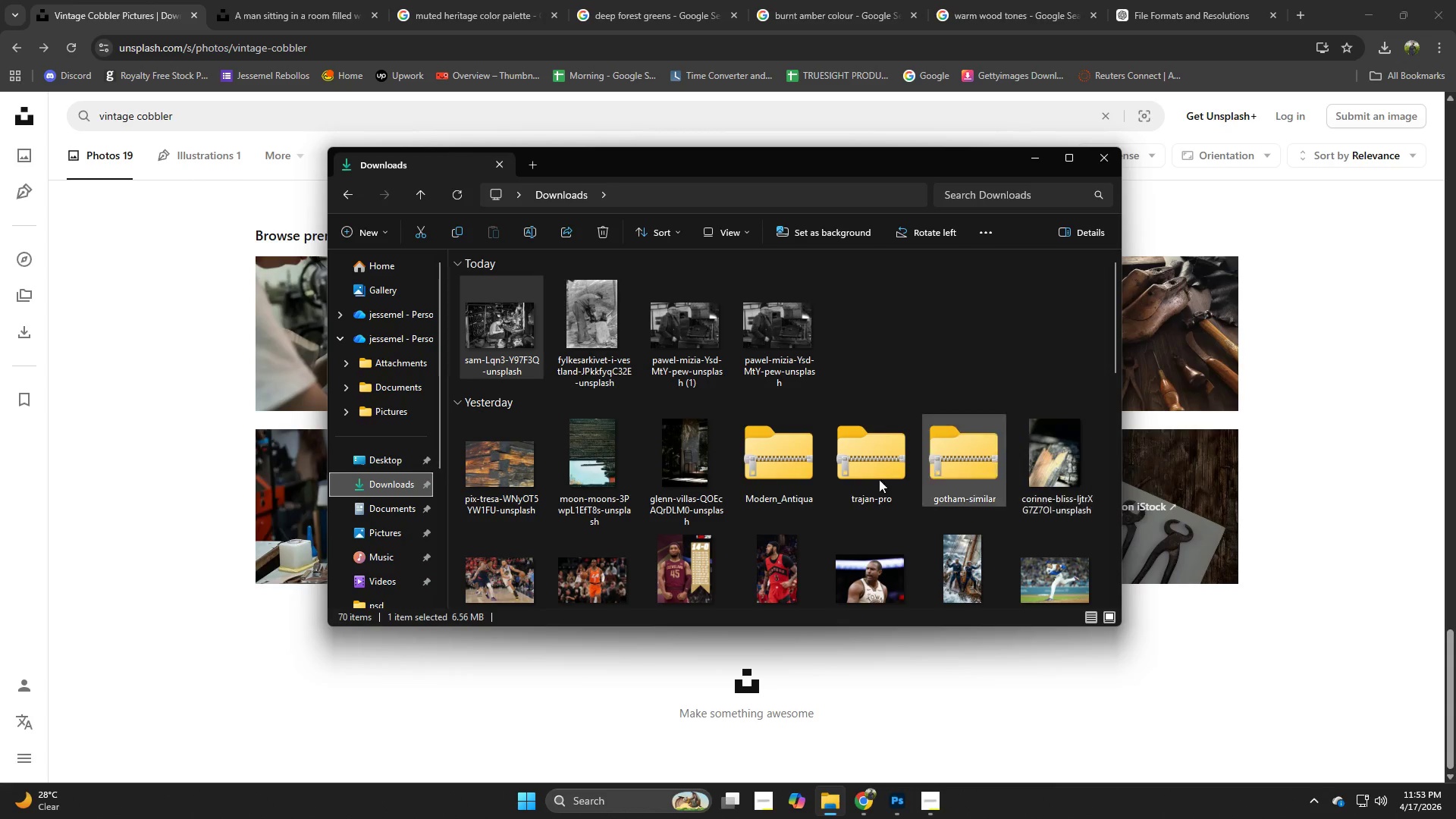 
key(Alt+AltLeft)
 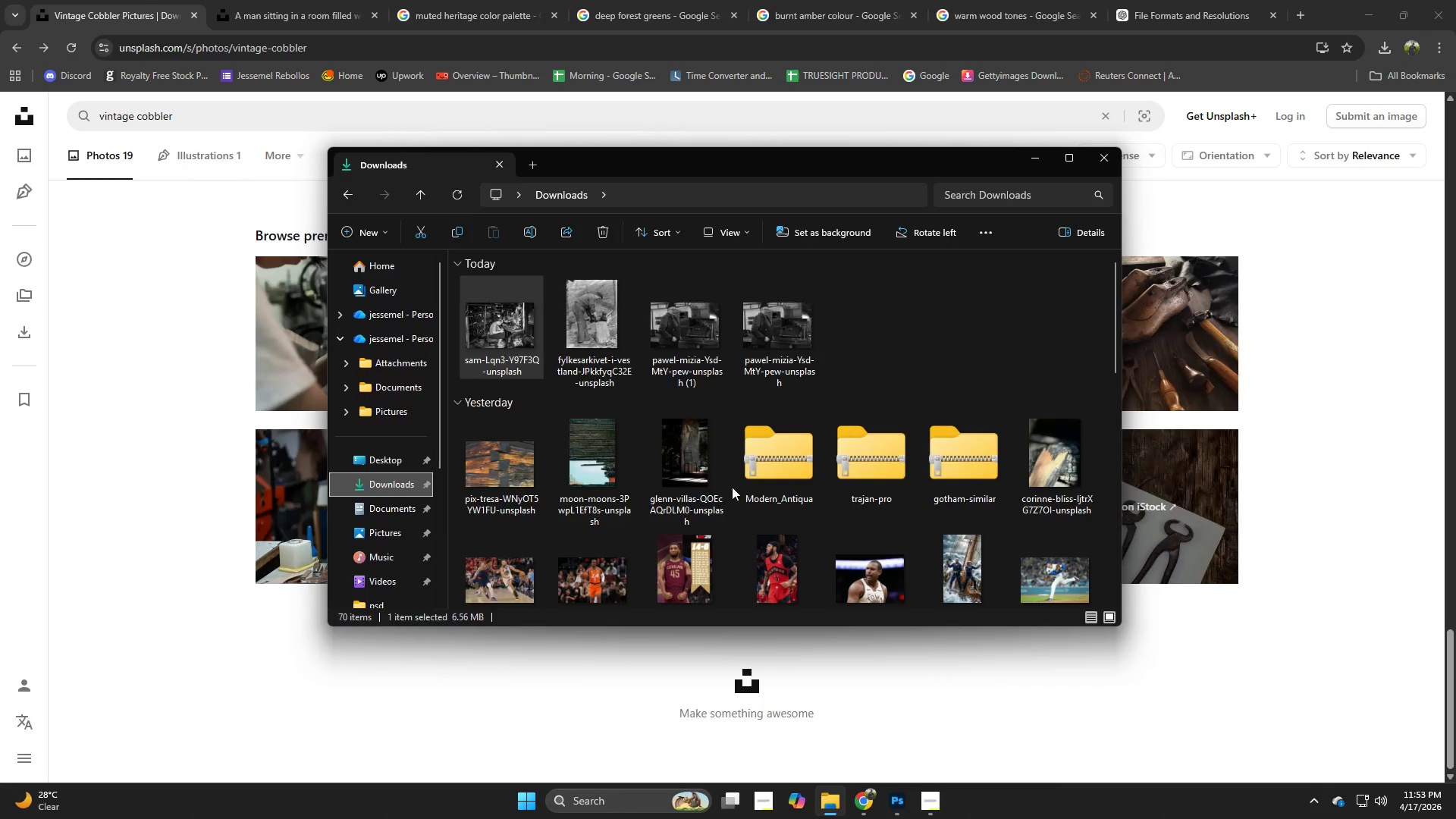 
key(Alt+Tab)
 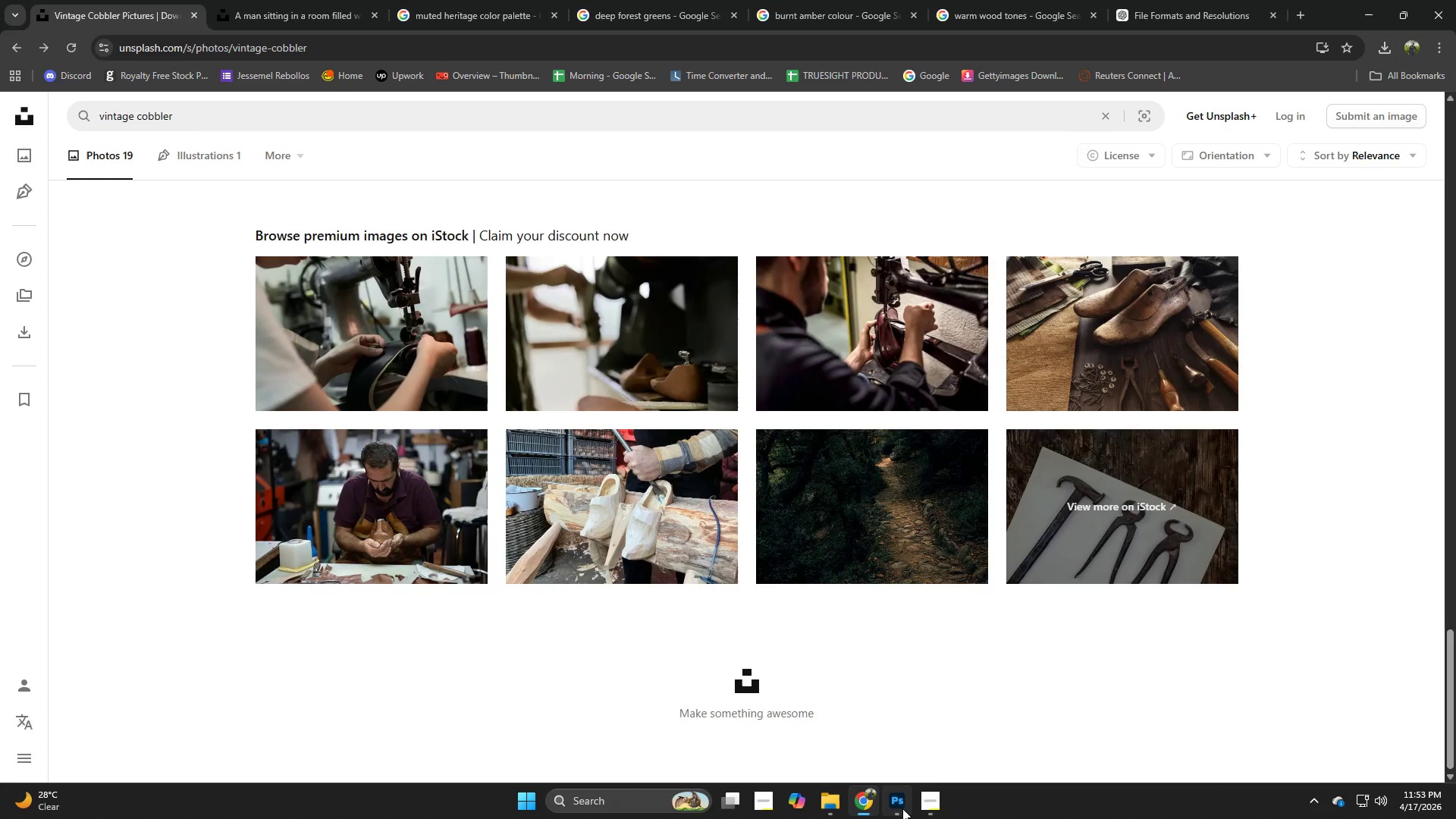 
left_click([902, 807])
 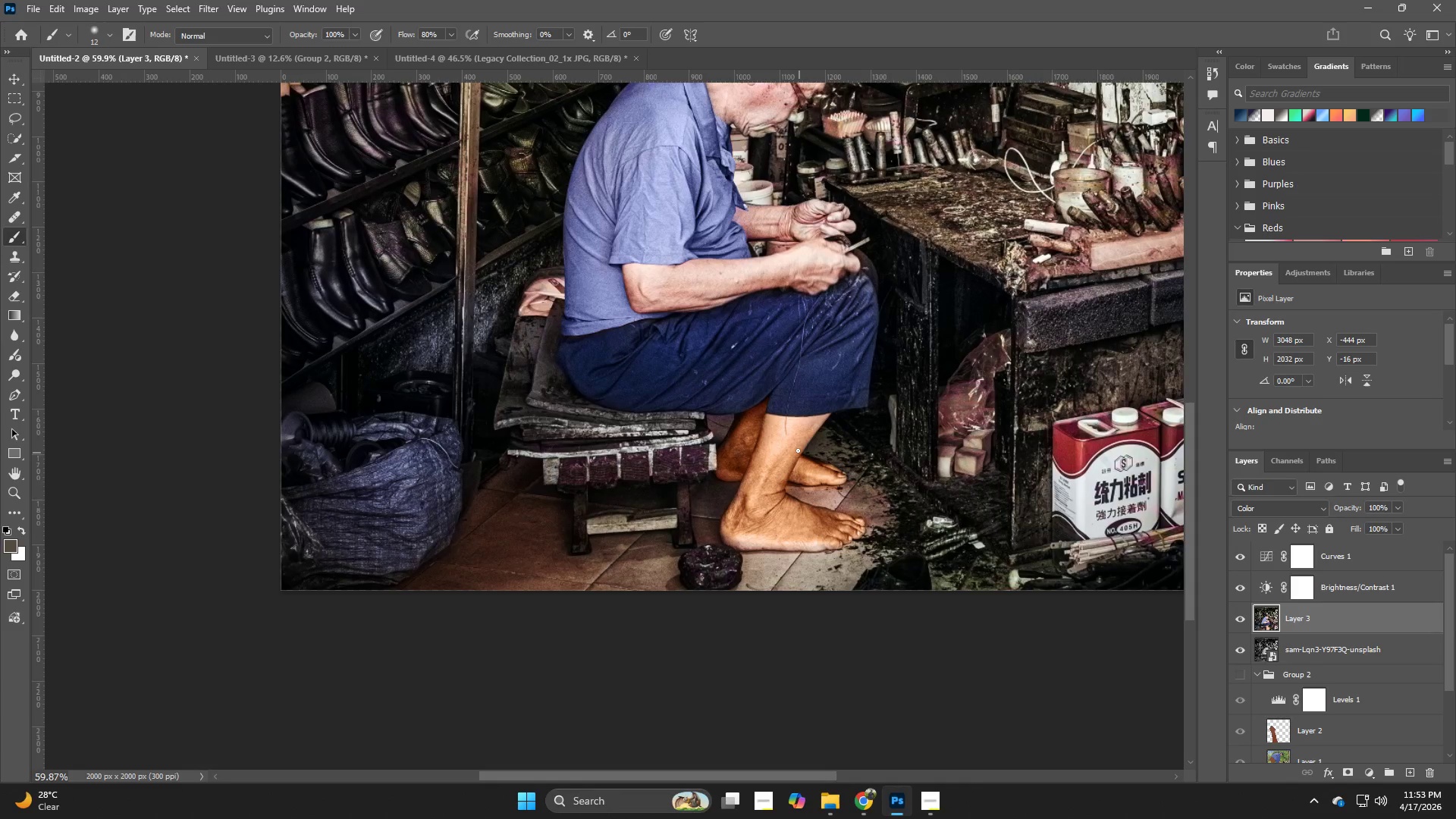 
hold_key(key=Z, duration=1.42)
 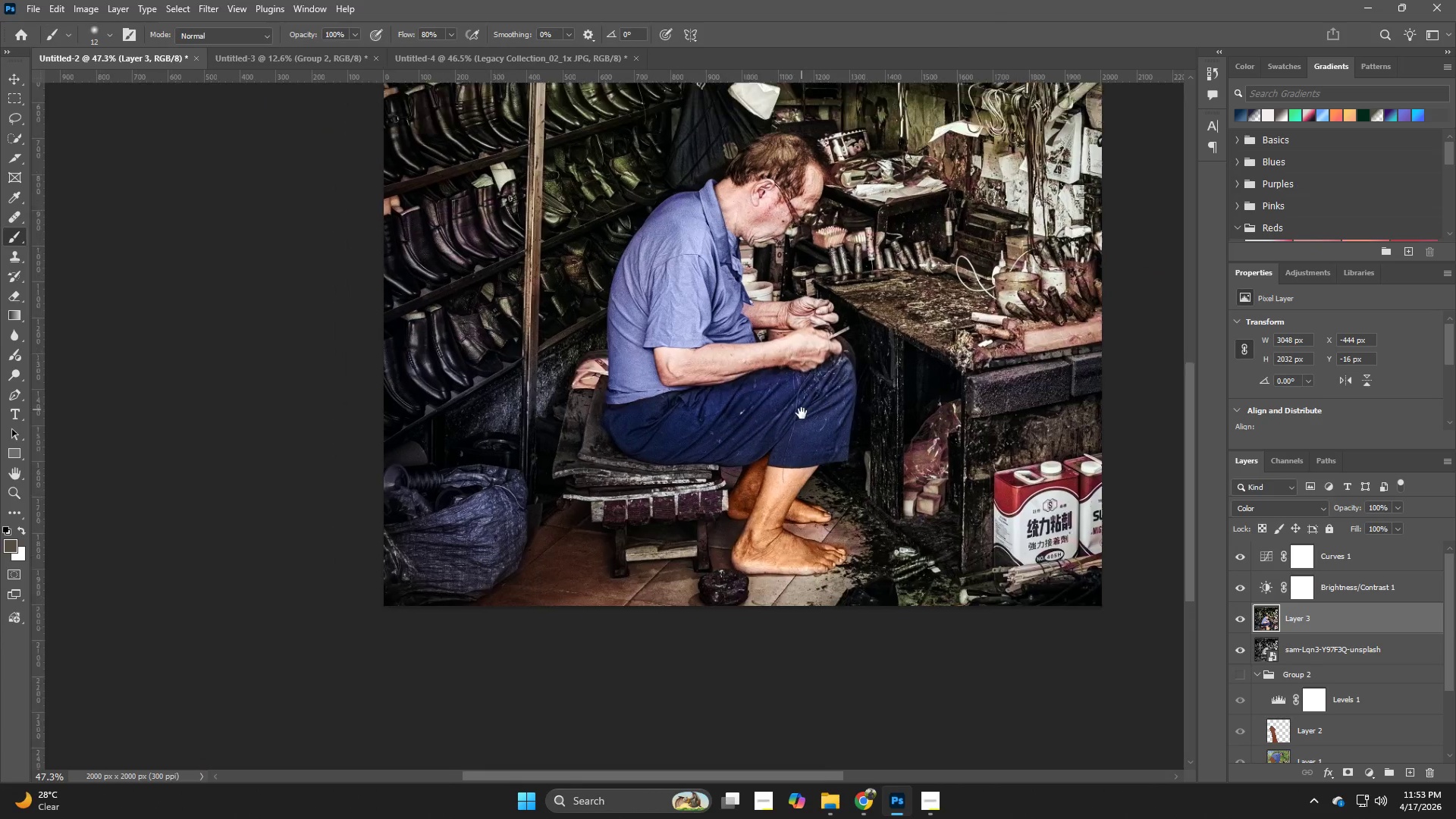 
left_click_drag(start_coordinate=[804, 256], to_coordinate=[800, 293])
 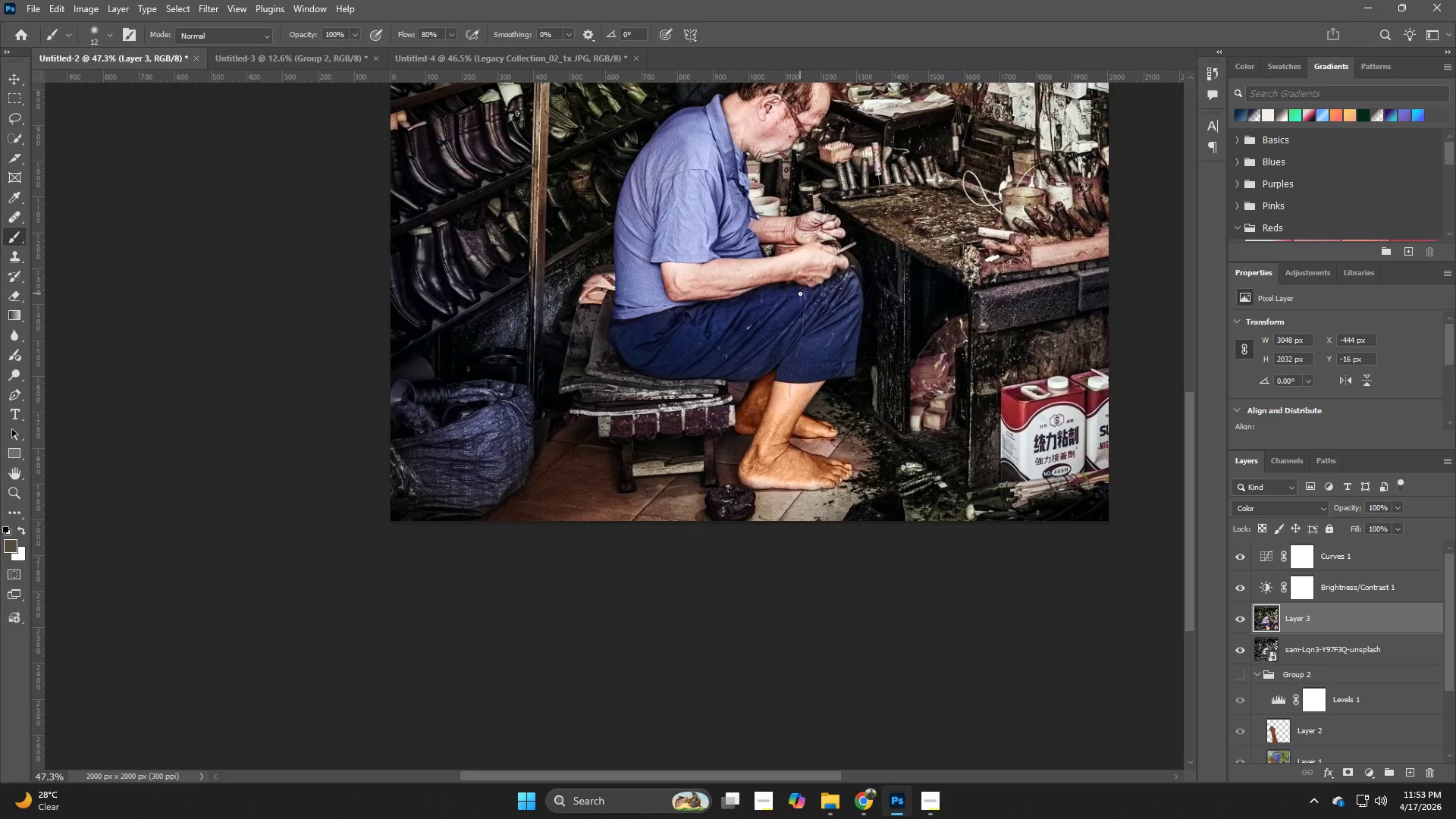 
hold_key(key=Space, duration=0.62)
 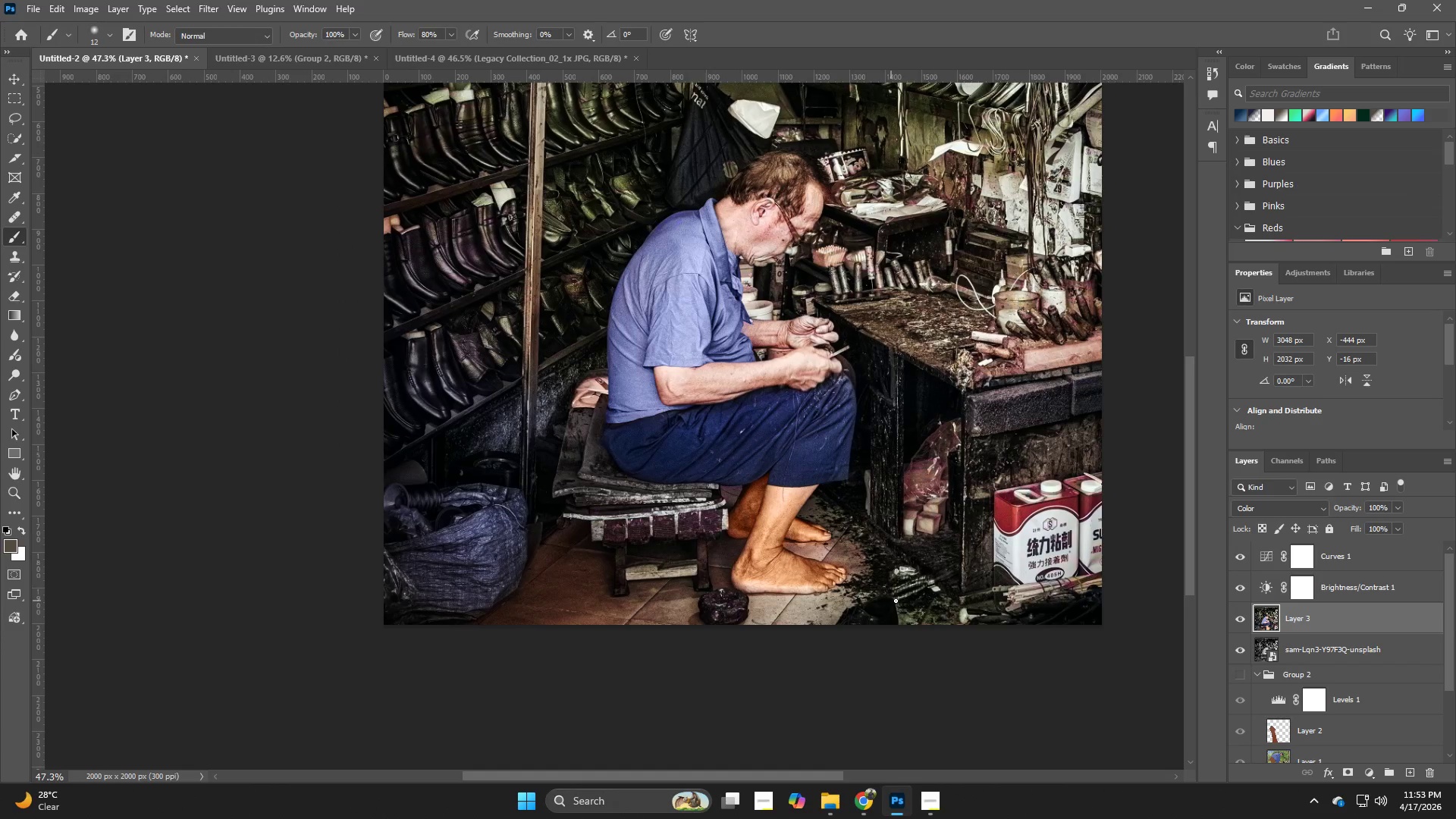 
left_click_drag(start_coordinate=[808, 309], to_coordinate=[802, 413])
 